 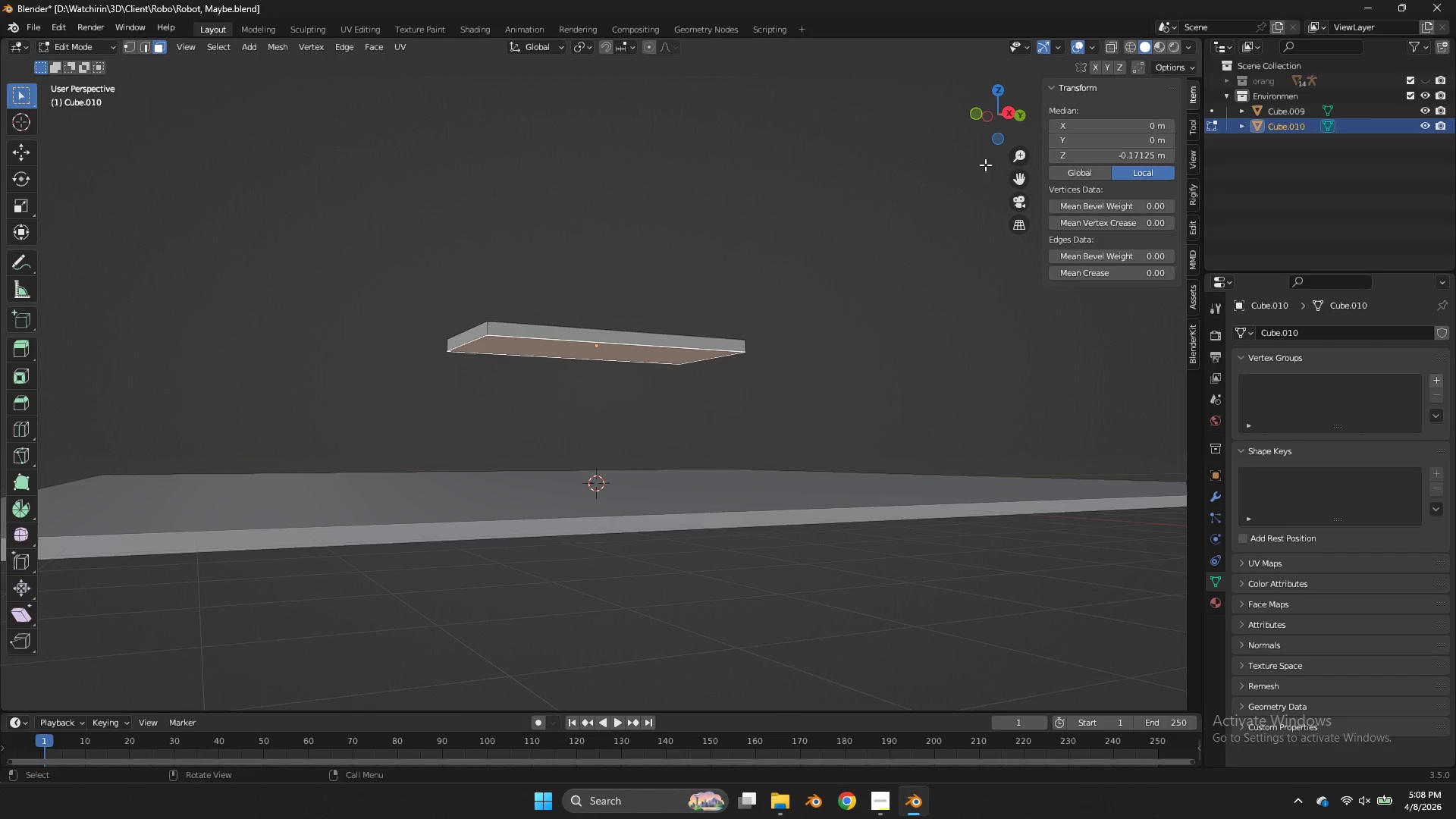 
left_click([1004, 119])
 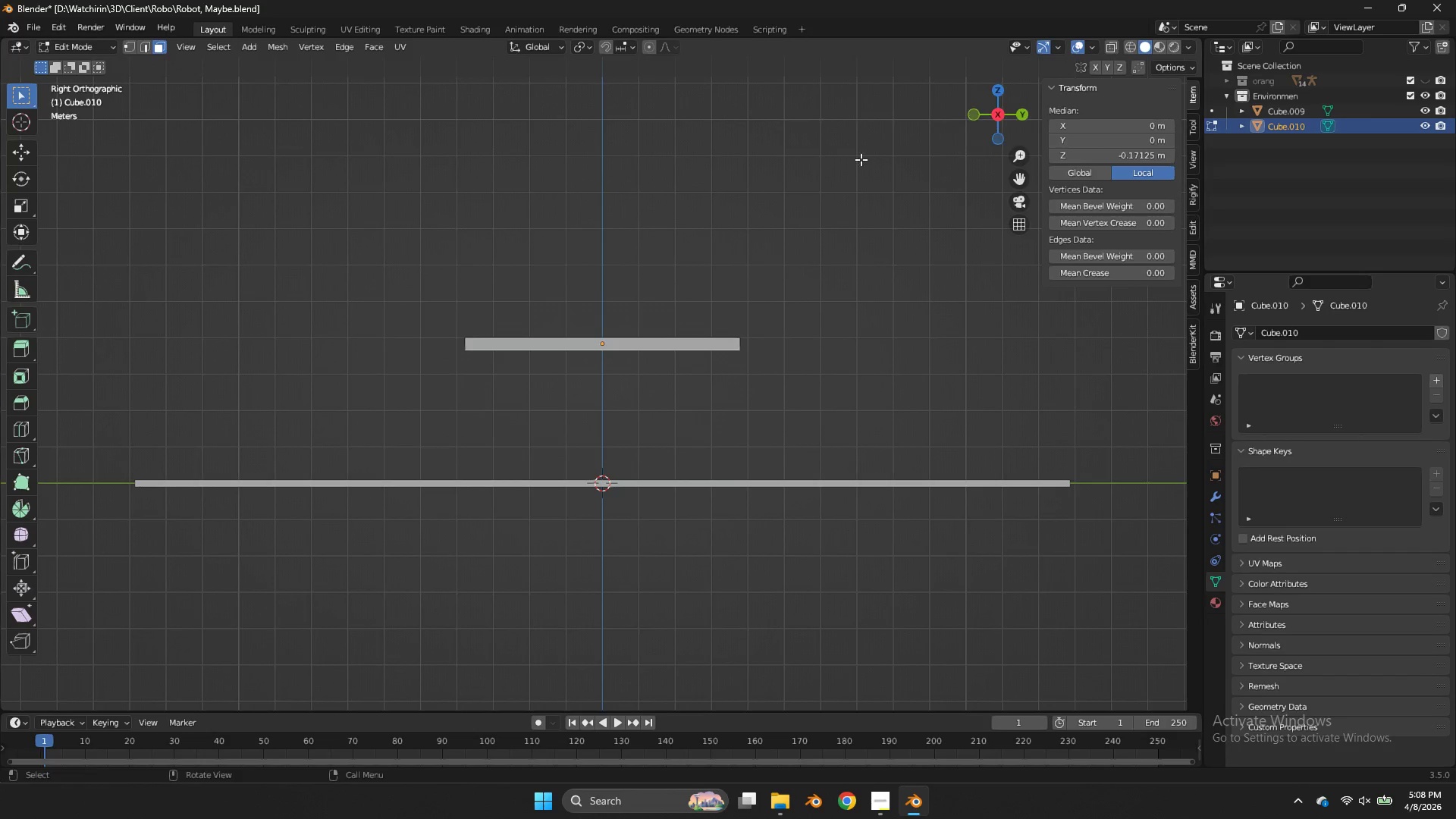 
key(Control+R)
 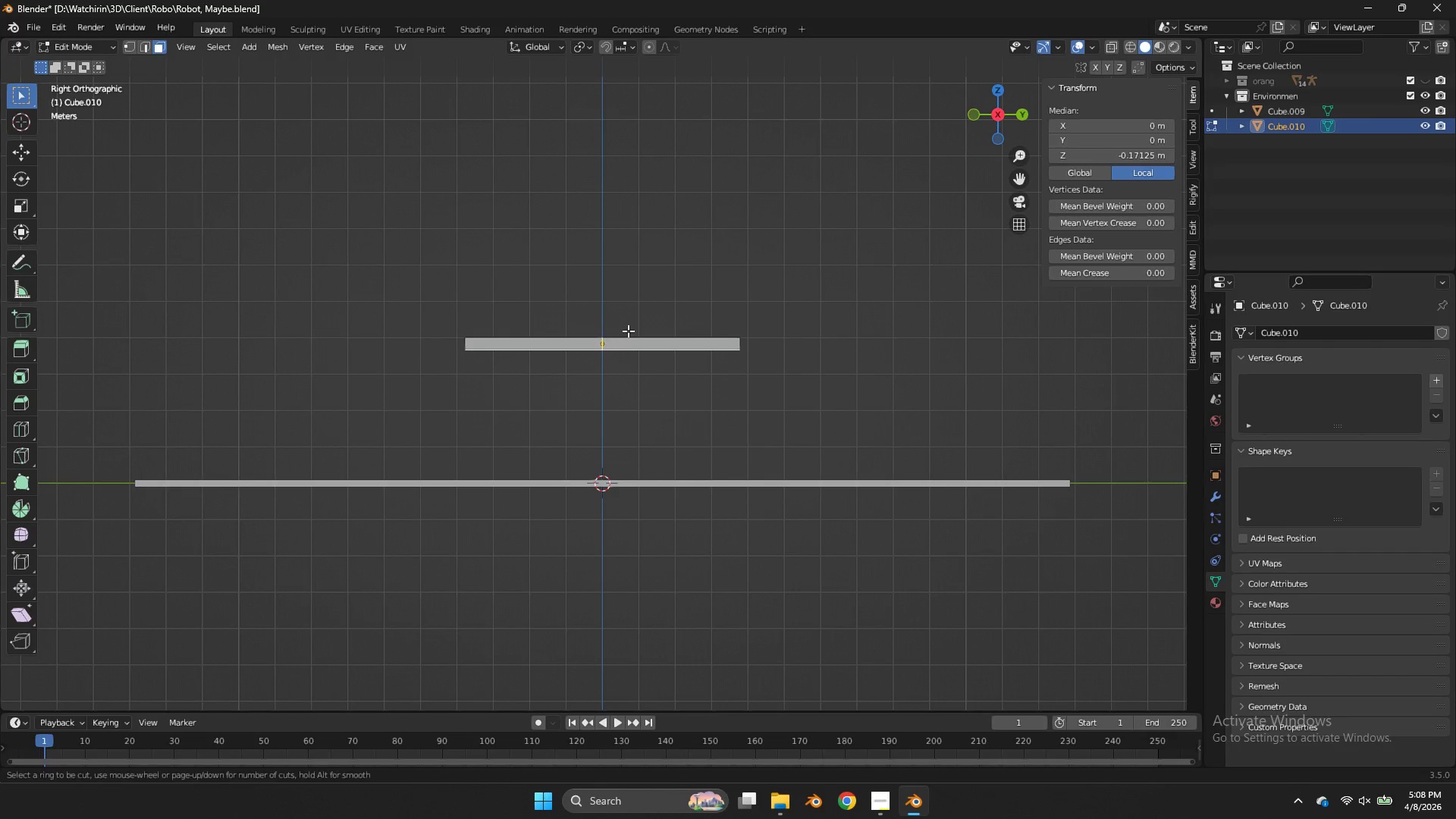 
left_click([628, 331])
 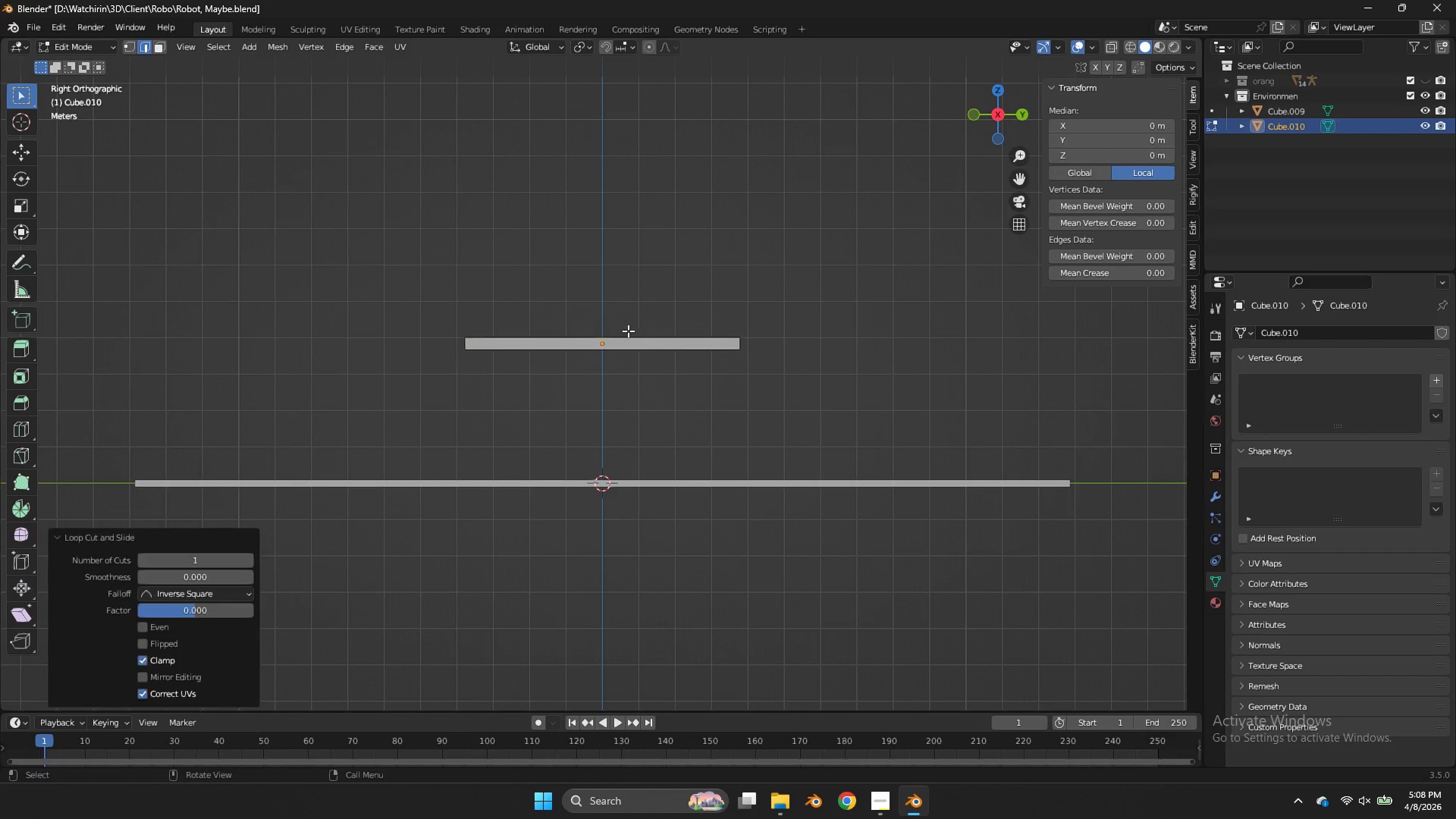 
right_click([628, 331])
 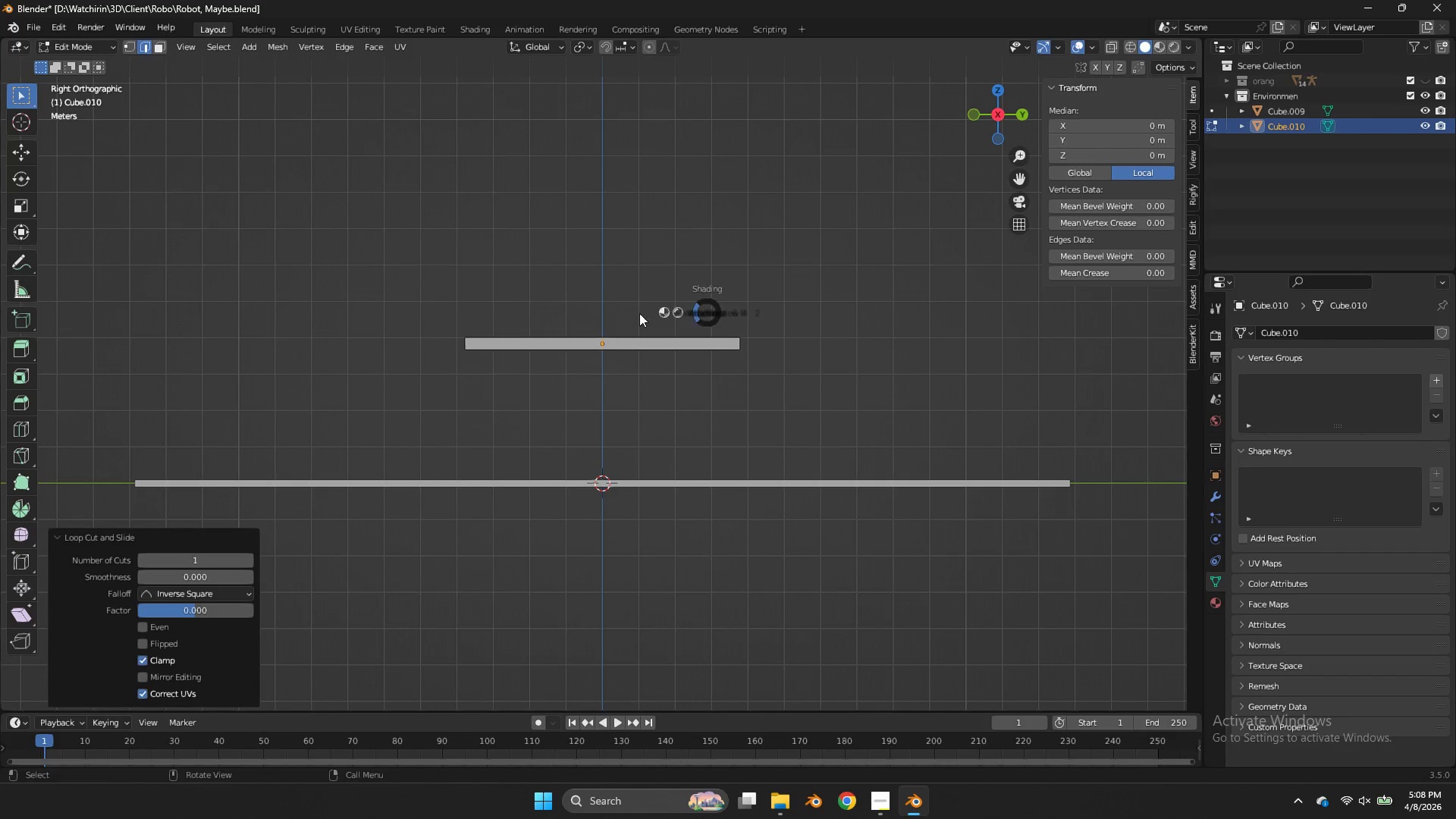 
type(zxgy)
 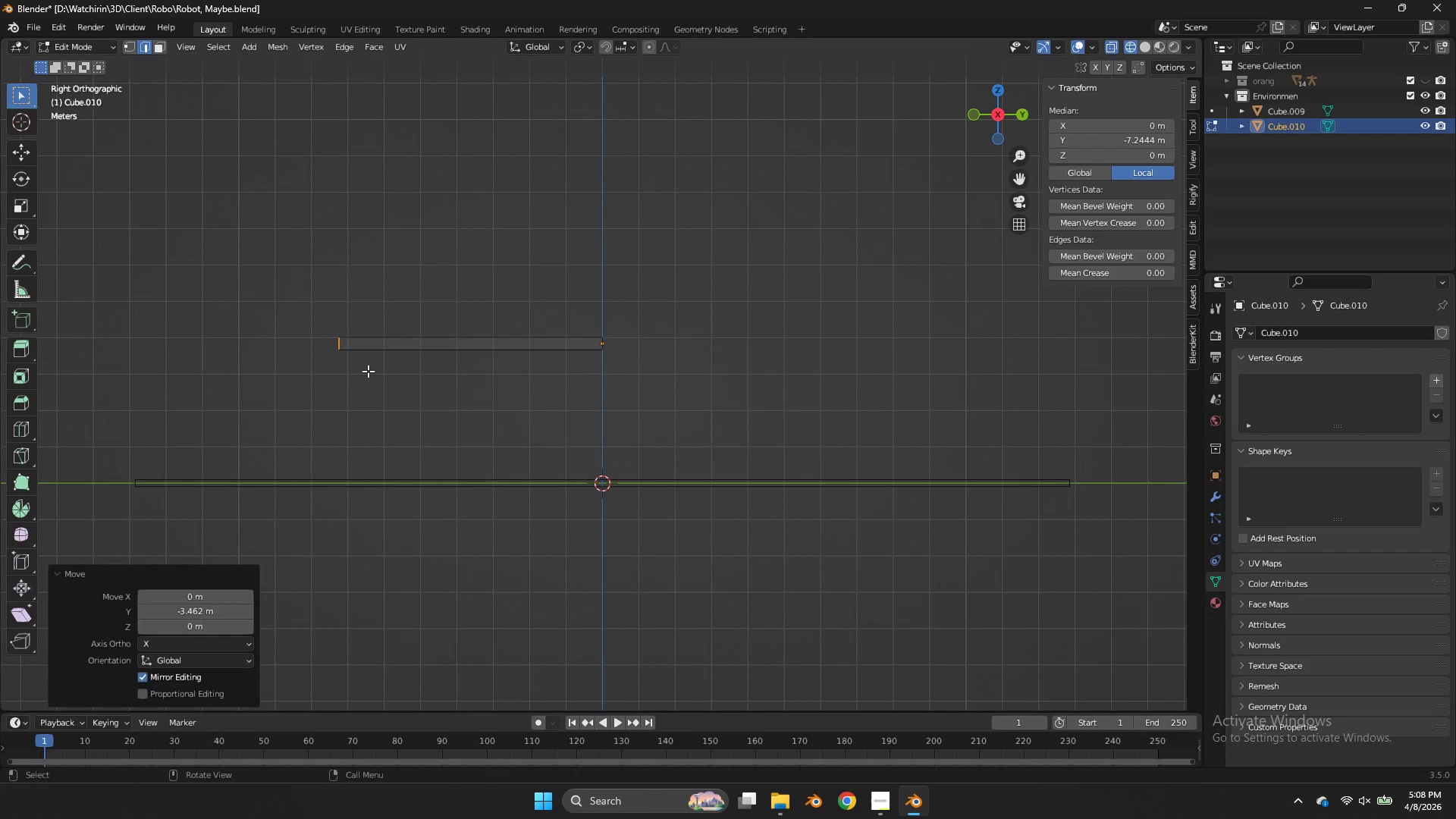 
left_click_drag(start_coordinate=[850, 265], to_coordinate=[700, 406])
 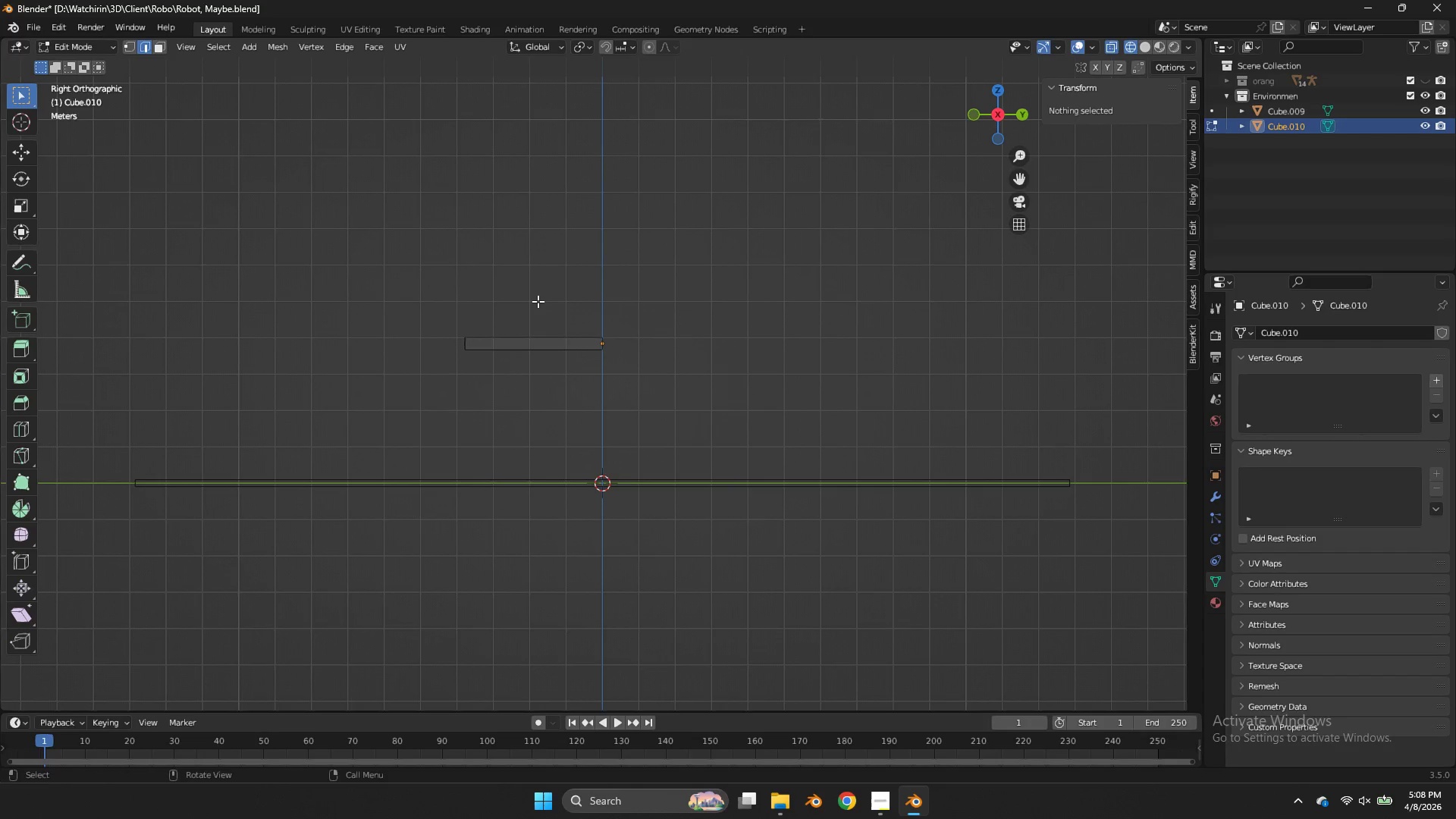 
left_click_drag(start_coordinate=[538, 294], to_coordinate=[403, 393])
 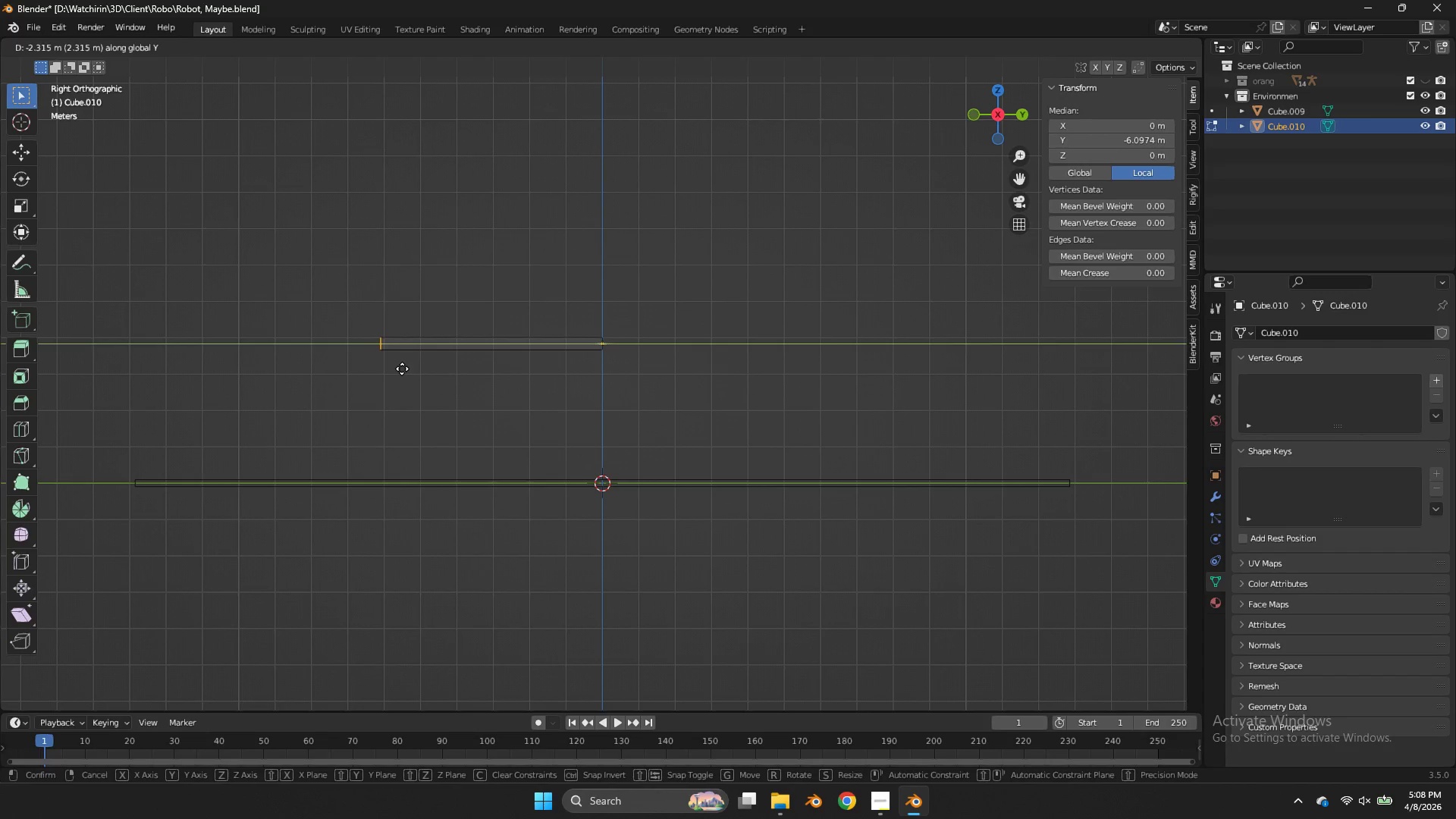 
left_click([368, 371])
 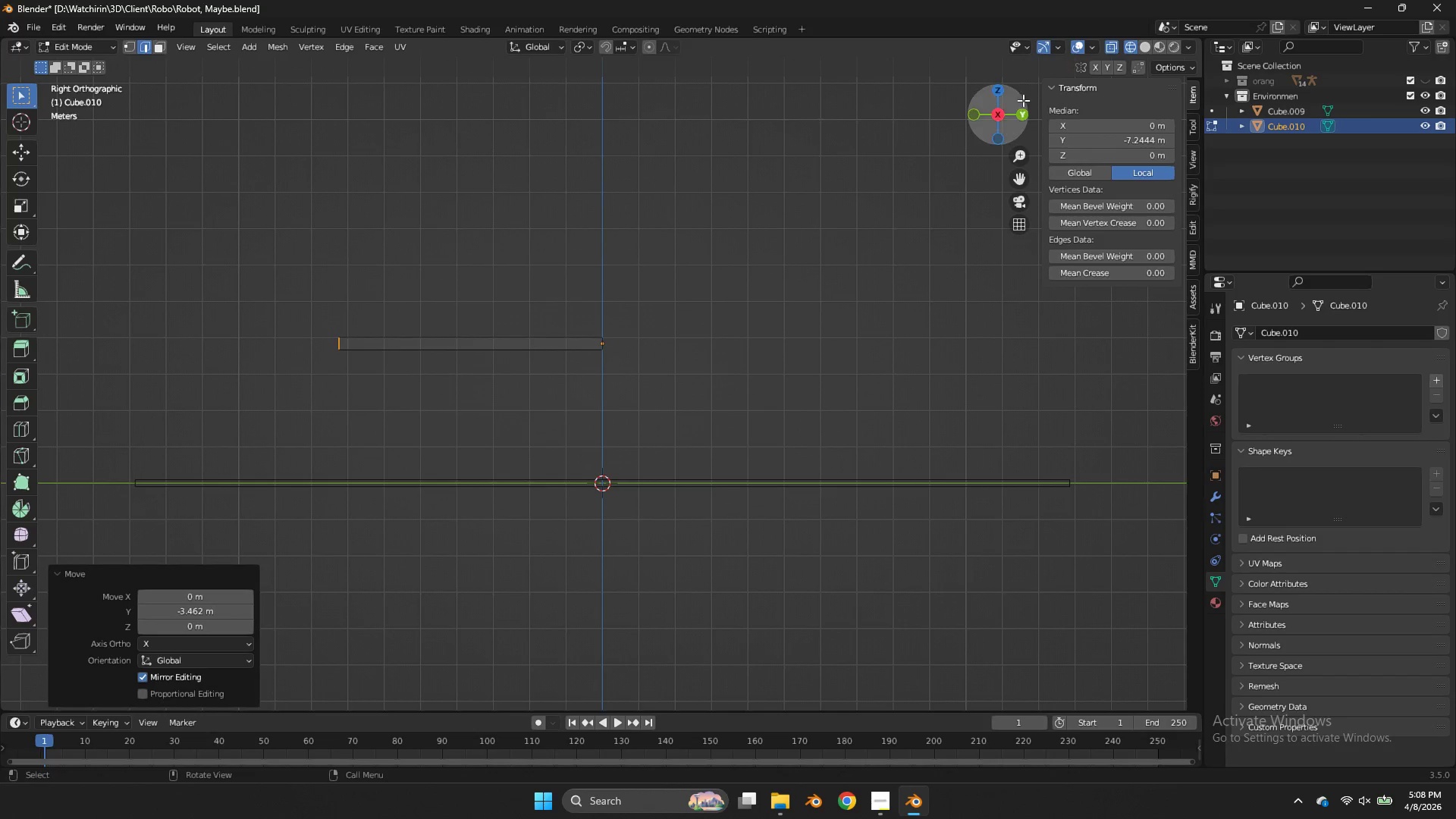 
left_click_drag(start_coordinate=[1003, 114], to_coordinate=[1162, 122])
 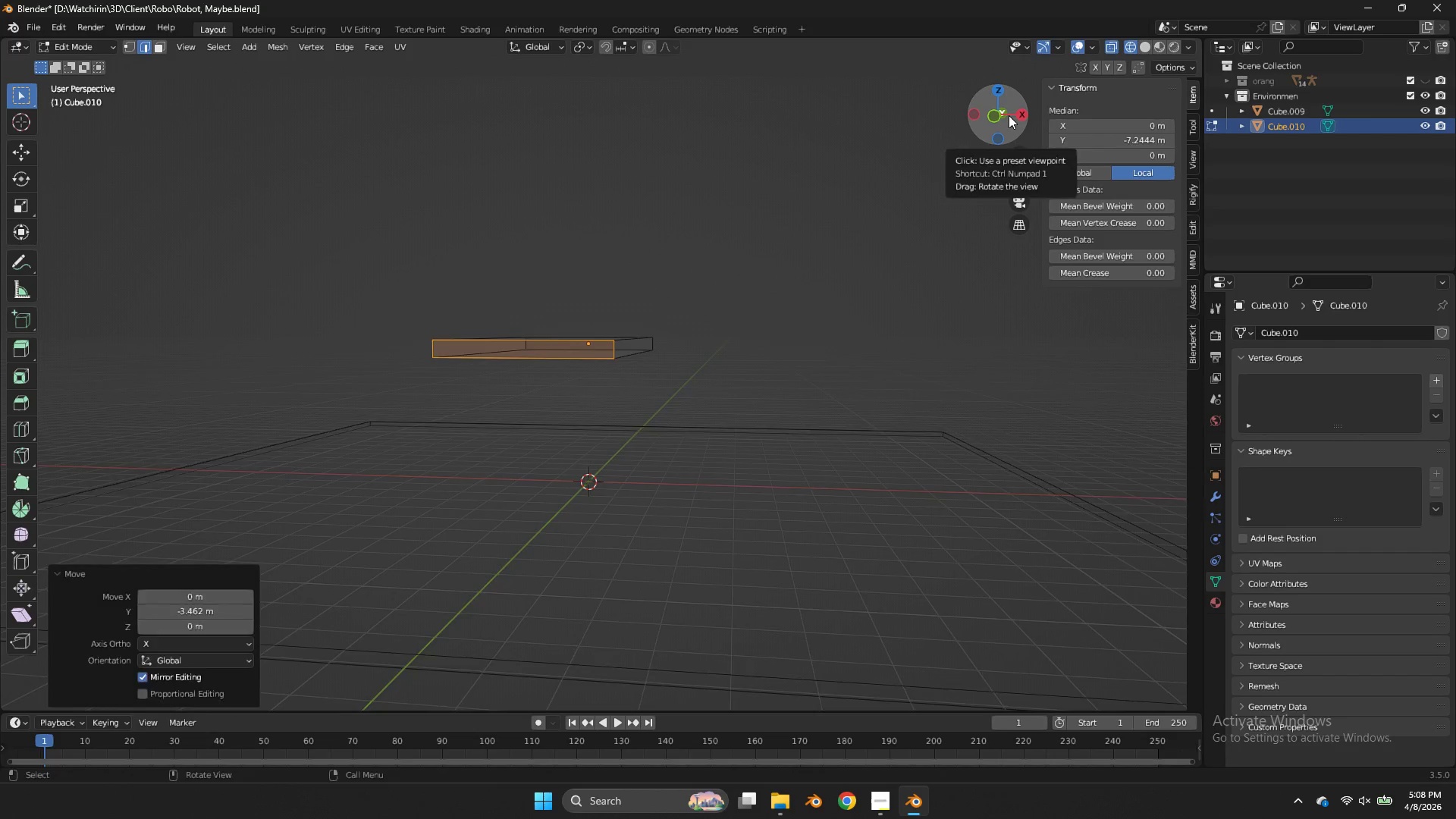 
key(NumpadDivide)
 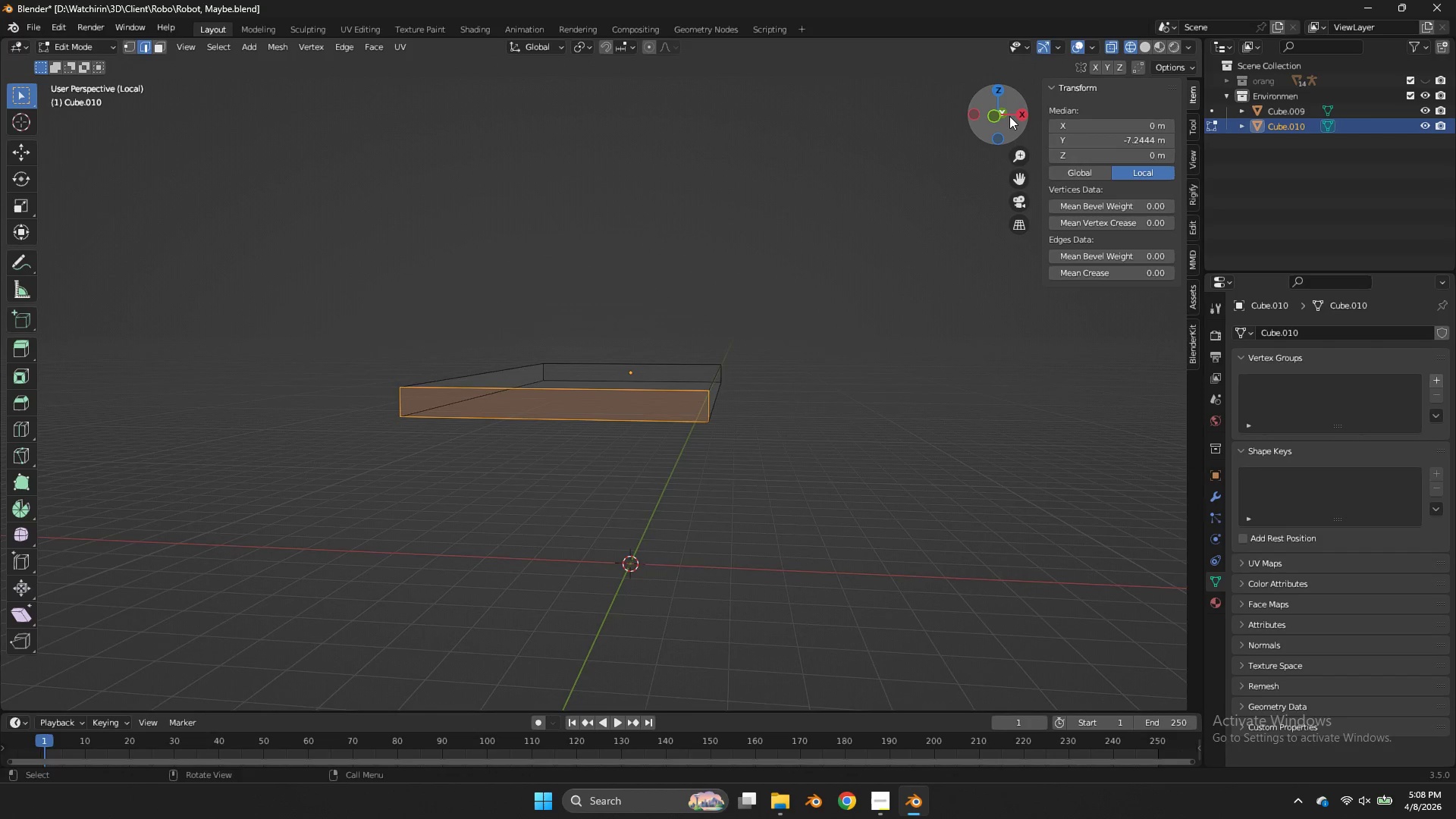 
left_click_drag(start_coordinate=[1009, 116], to_coordinate=[980, 699])
 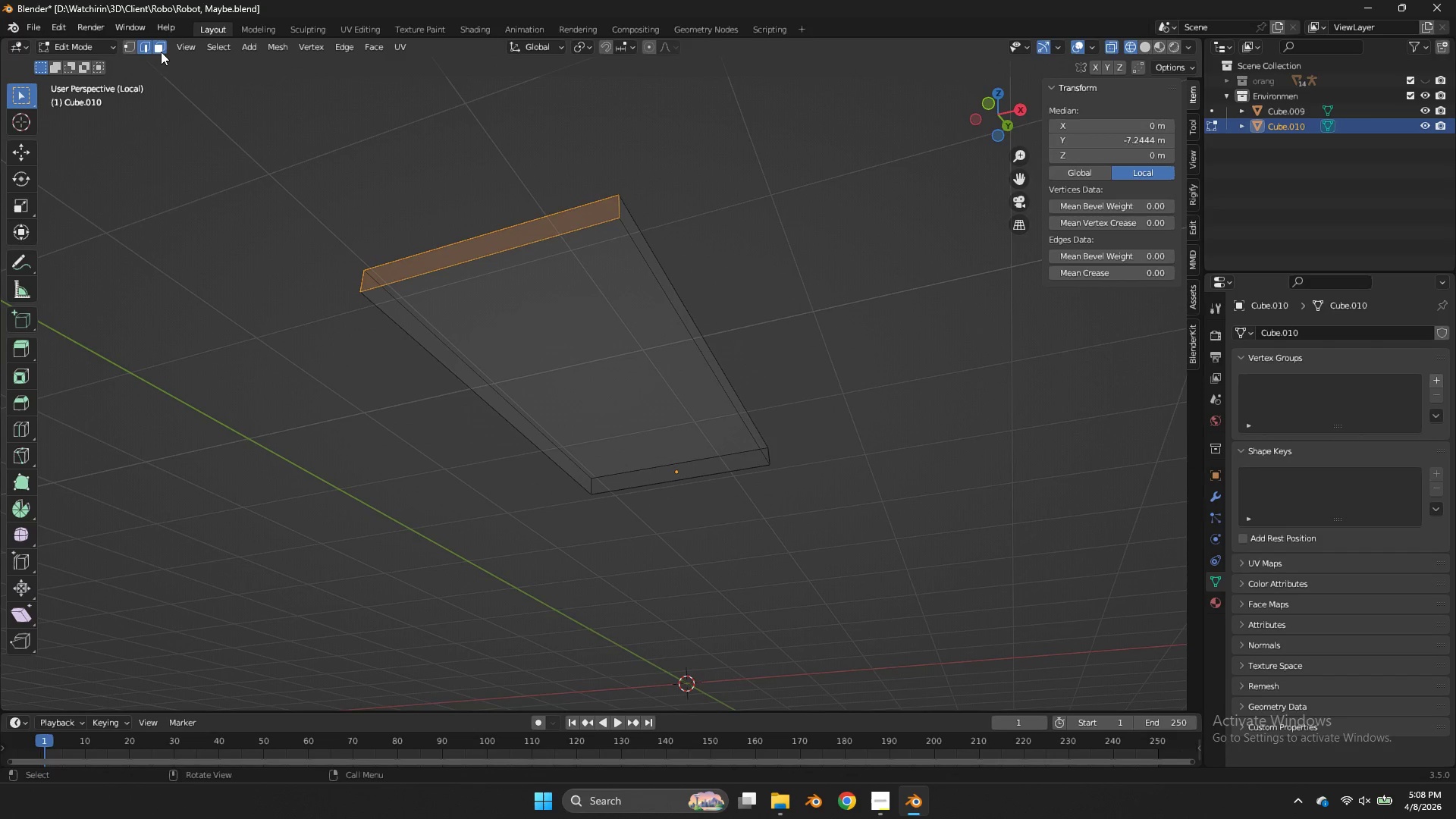 
double_click([531, 305])
 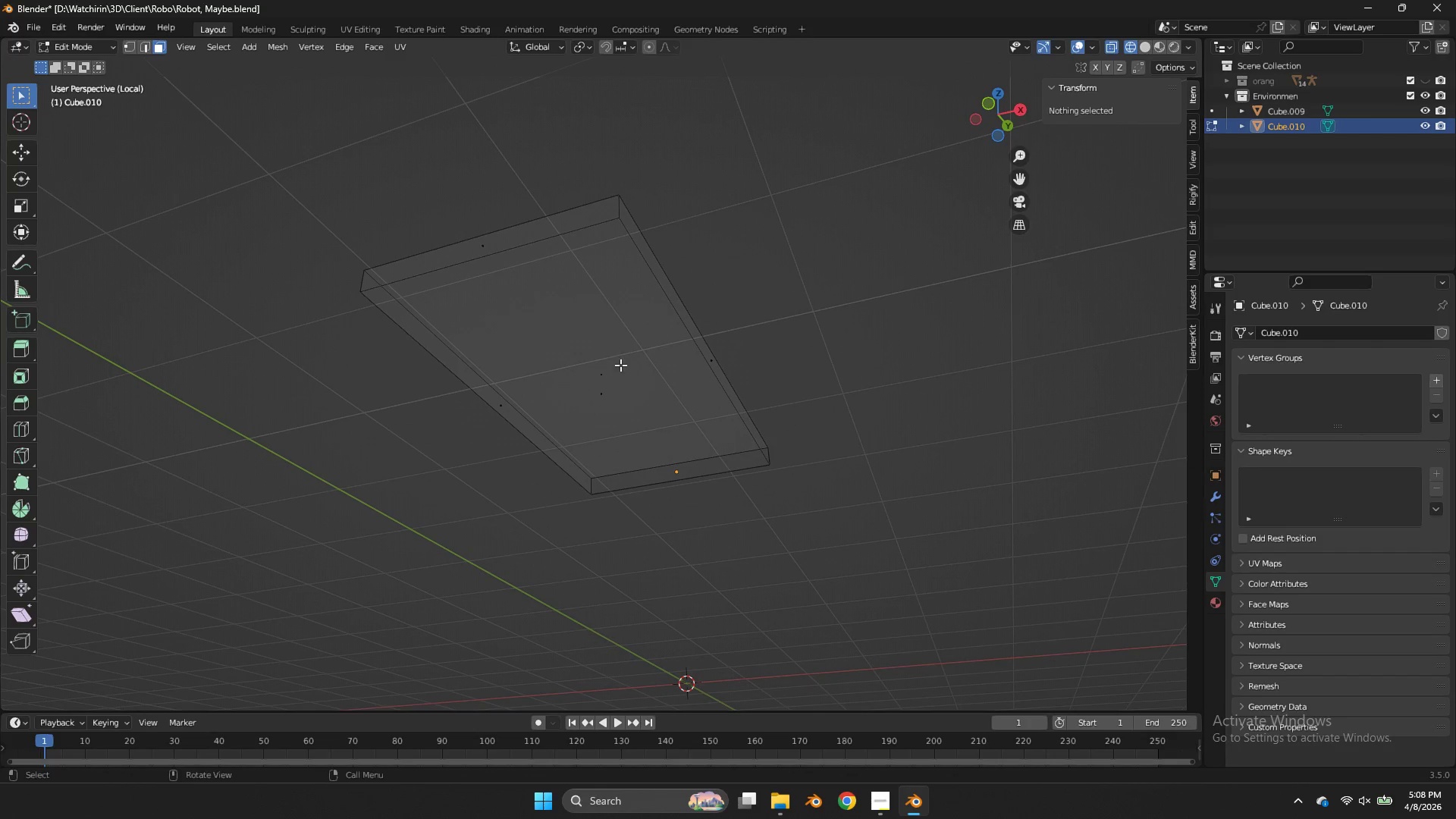 
key(Z)
 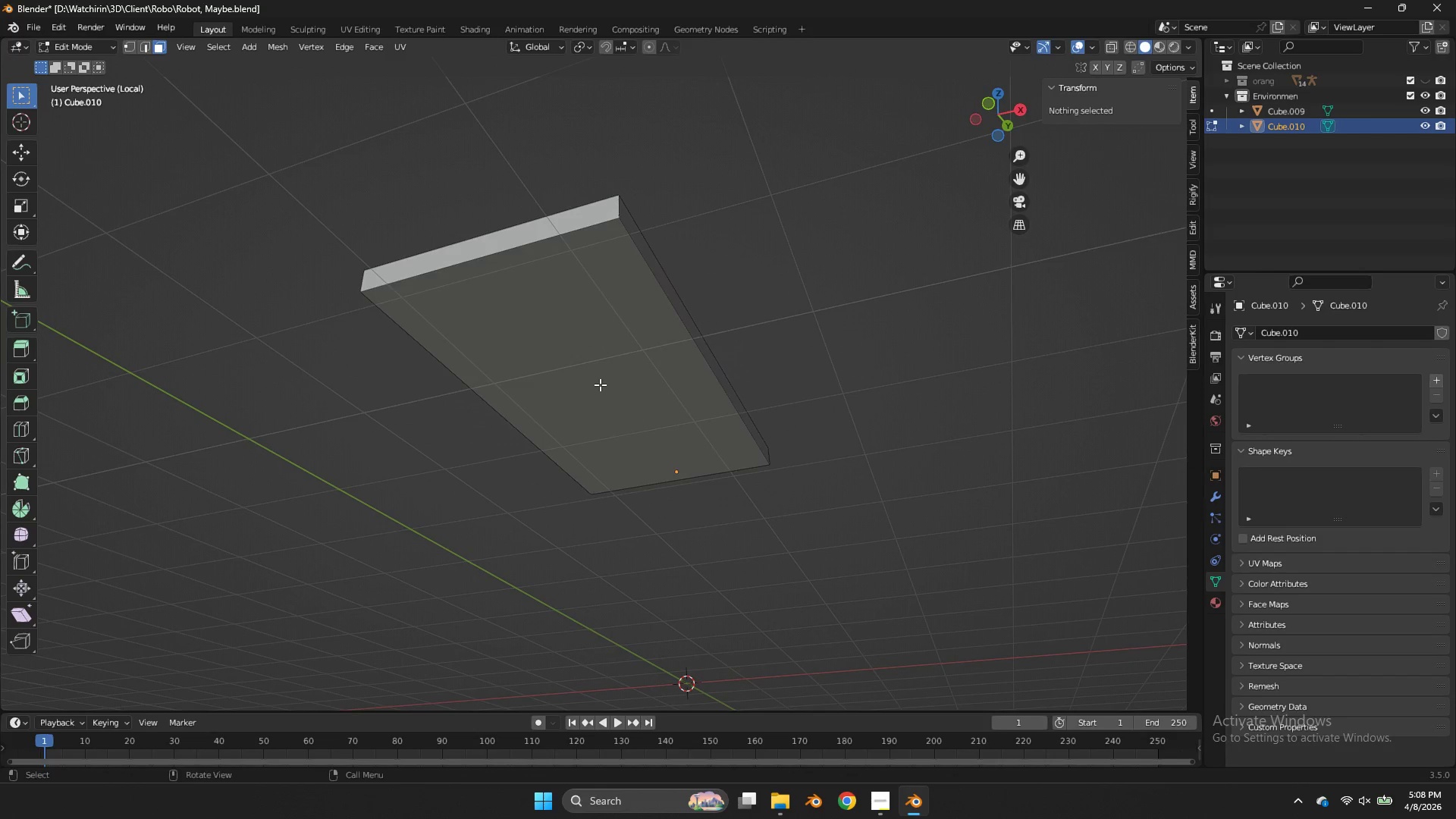 
left_click([600, 384])
 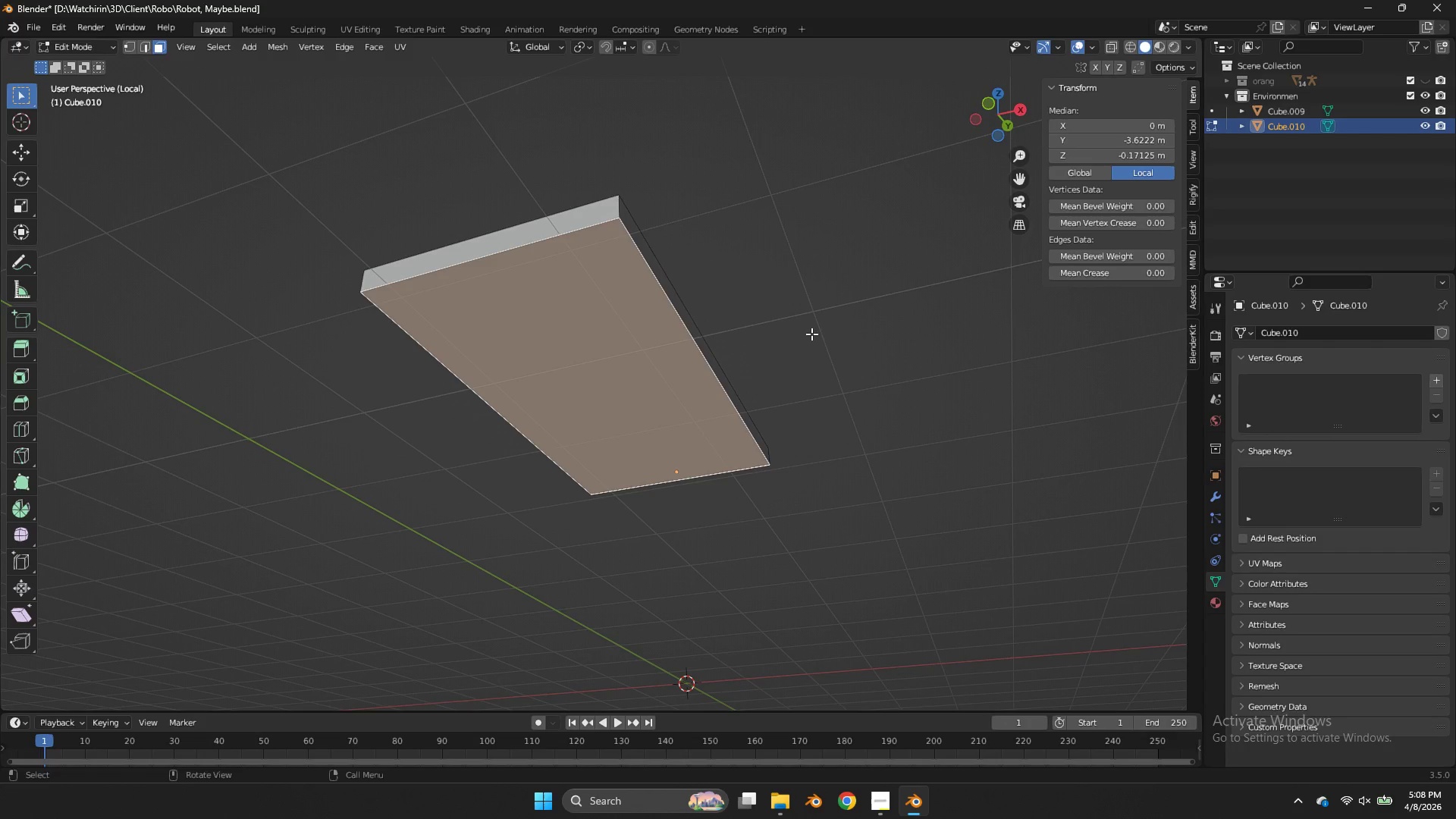 
key(I)
 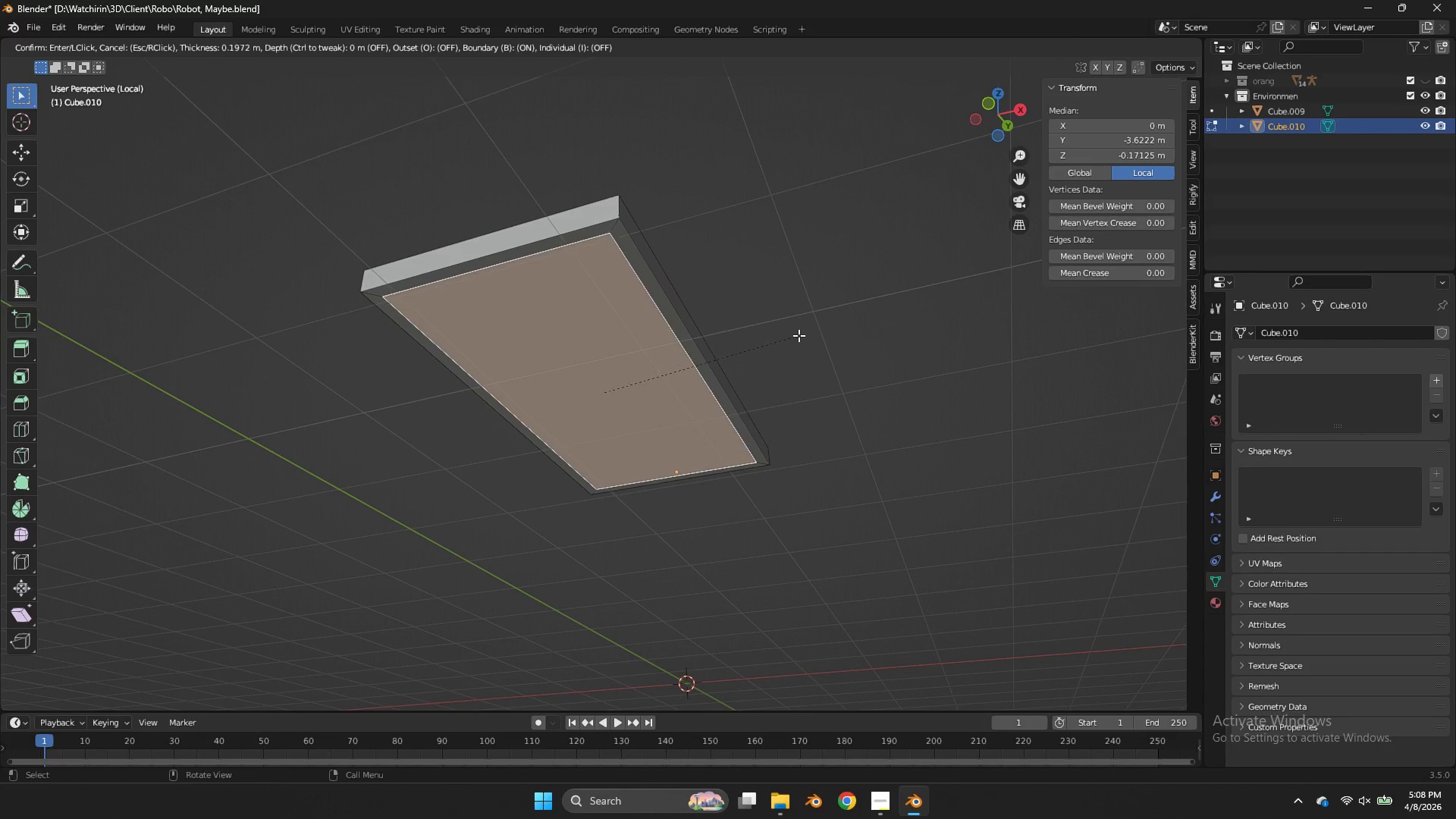 
left_click([801, 337])
 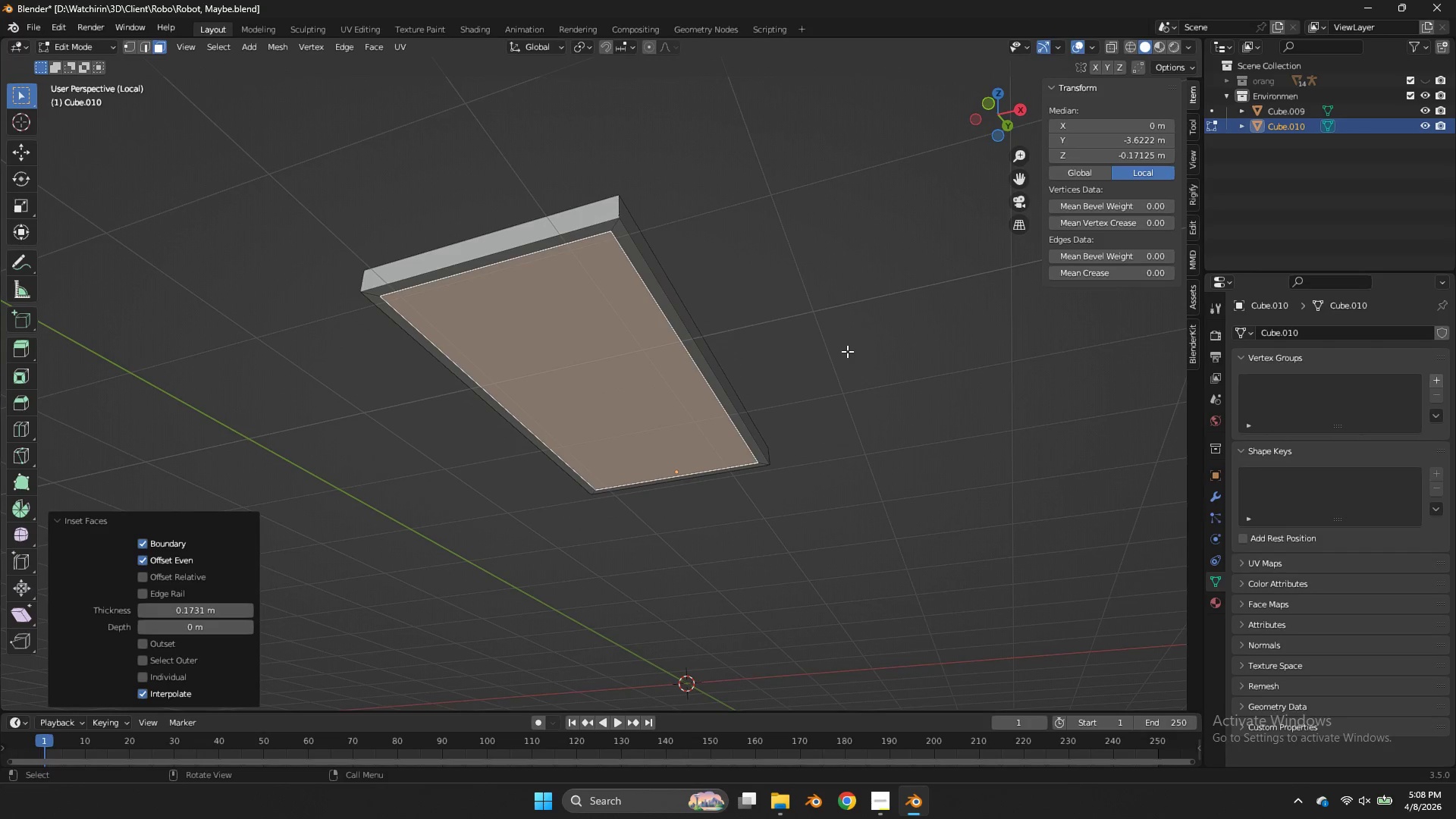 
type(sxsy)
 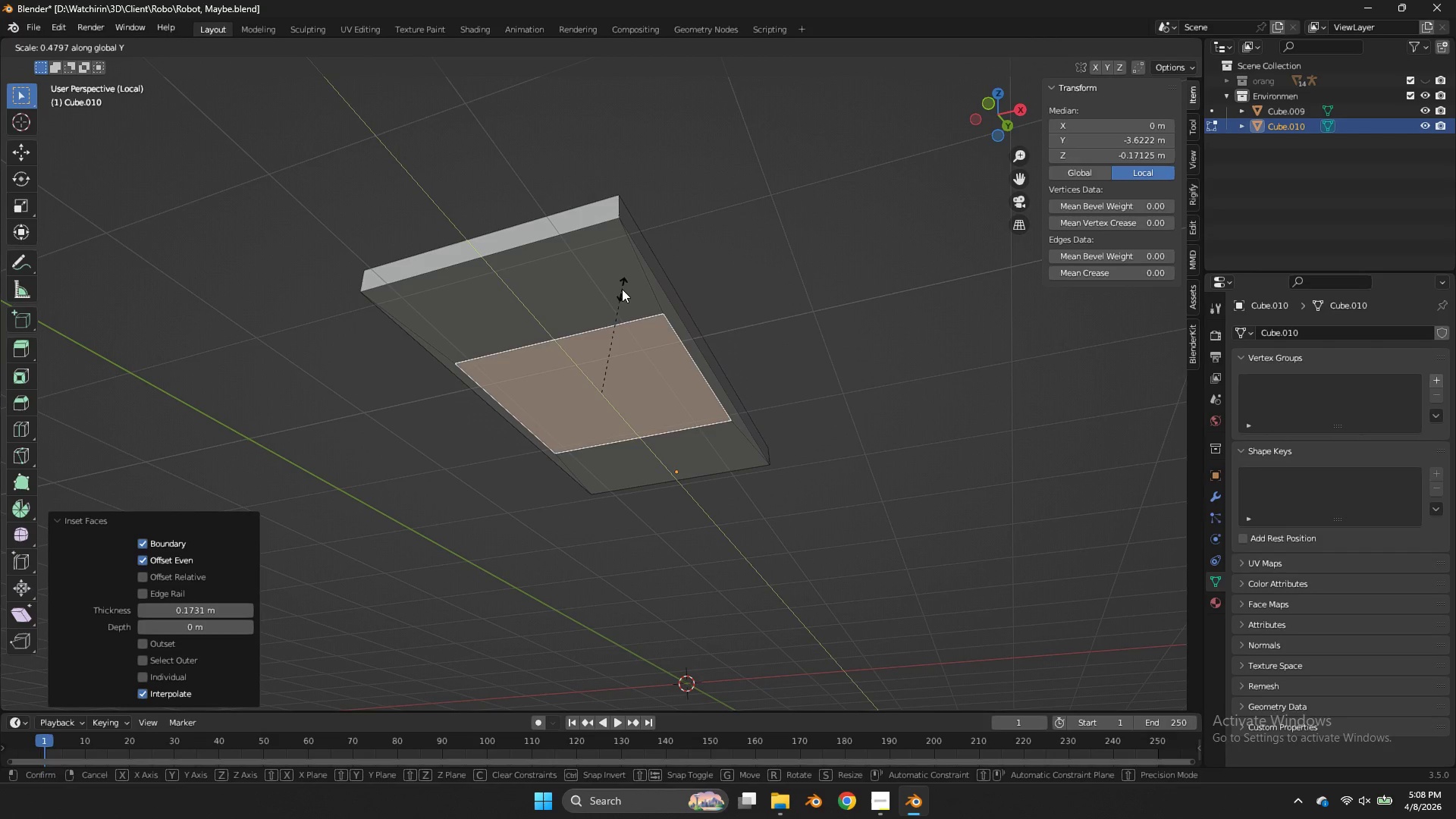 
left_click([612, 311])
 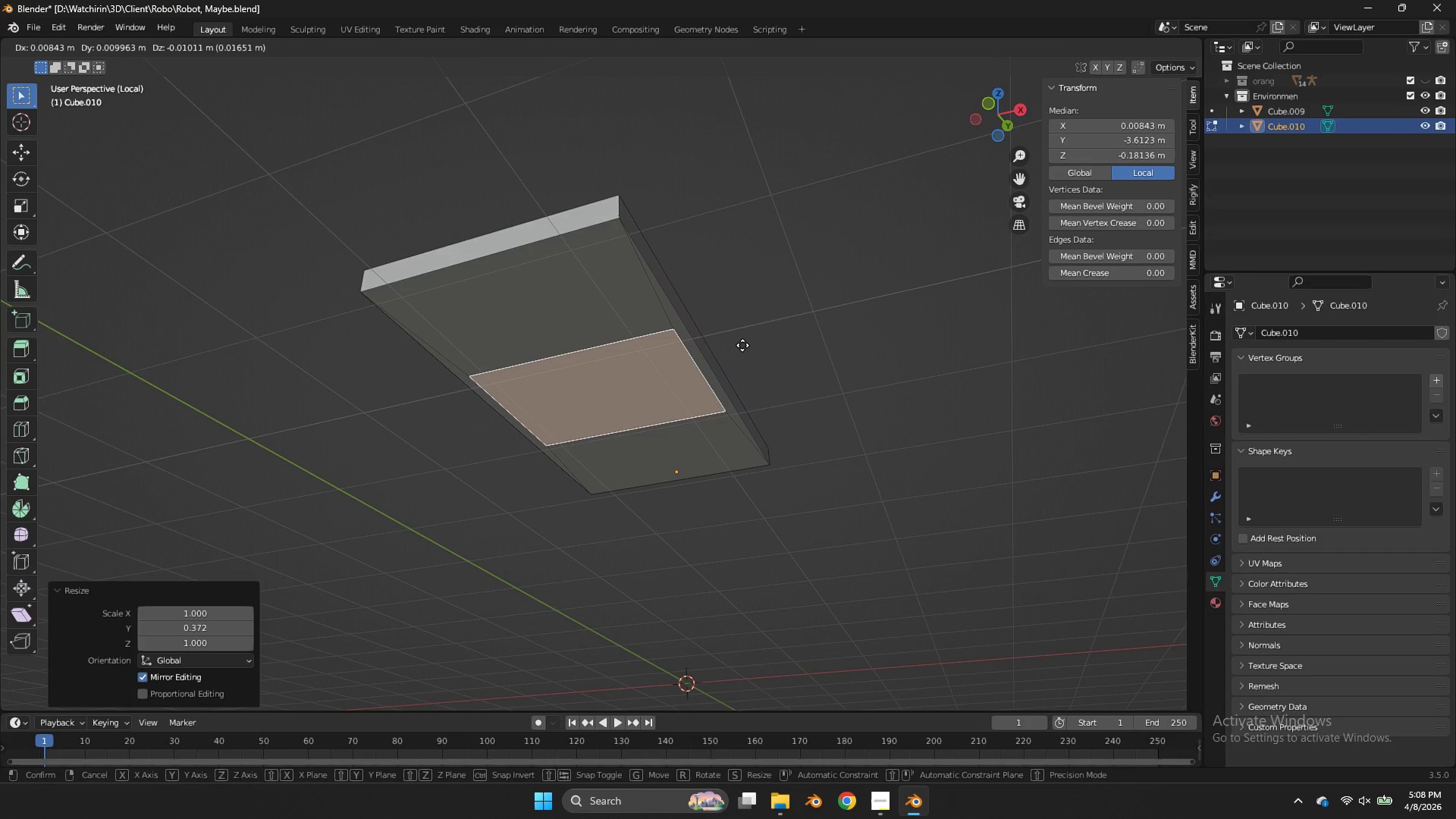 
type(gy)
 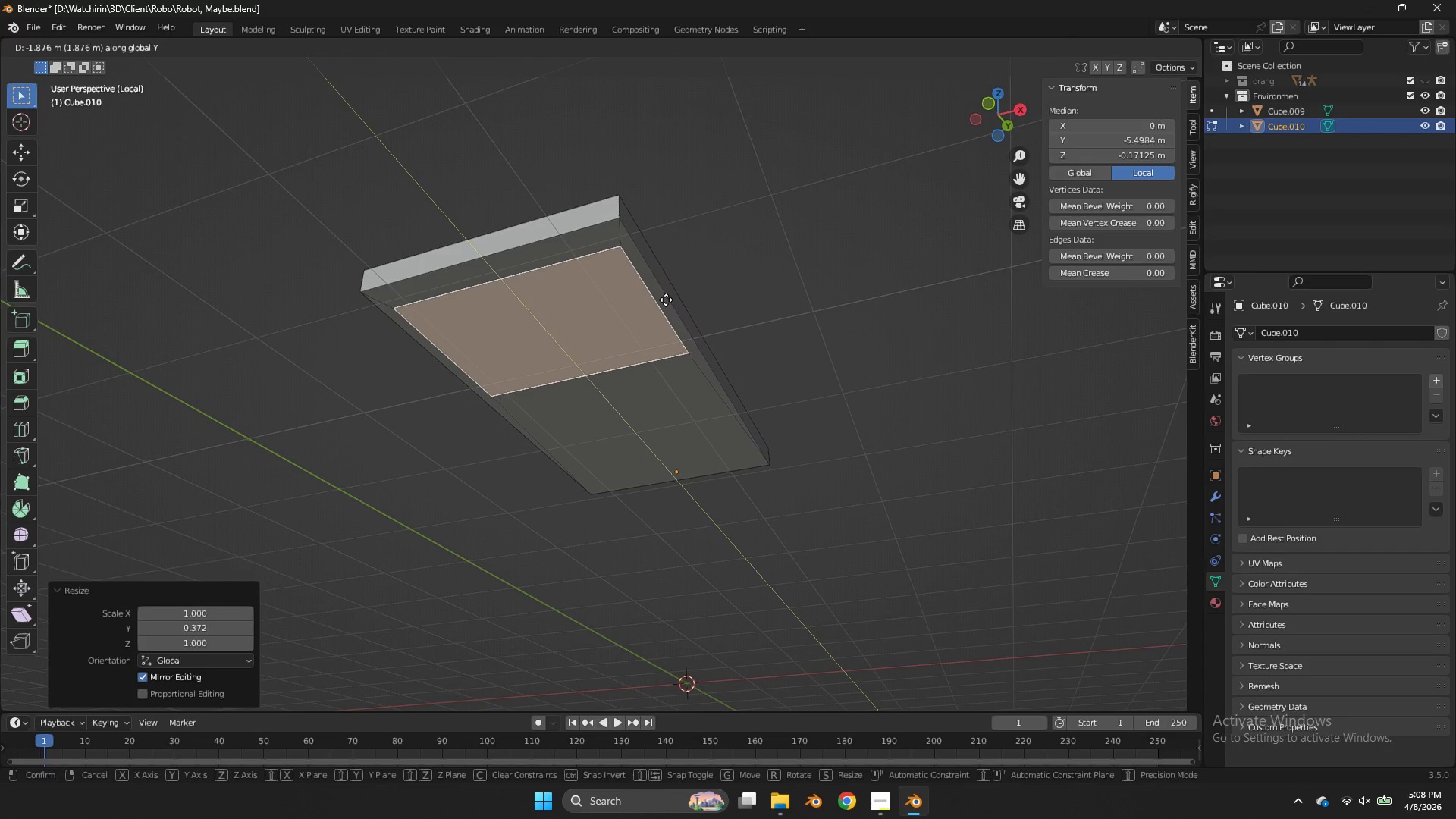 
left_click([664, 296])
 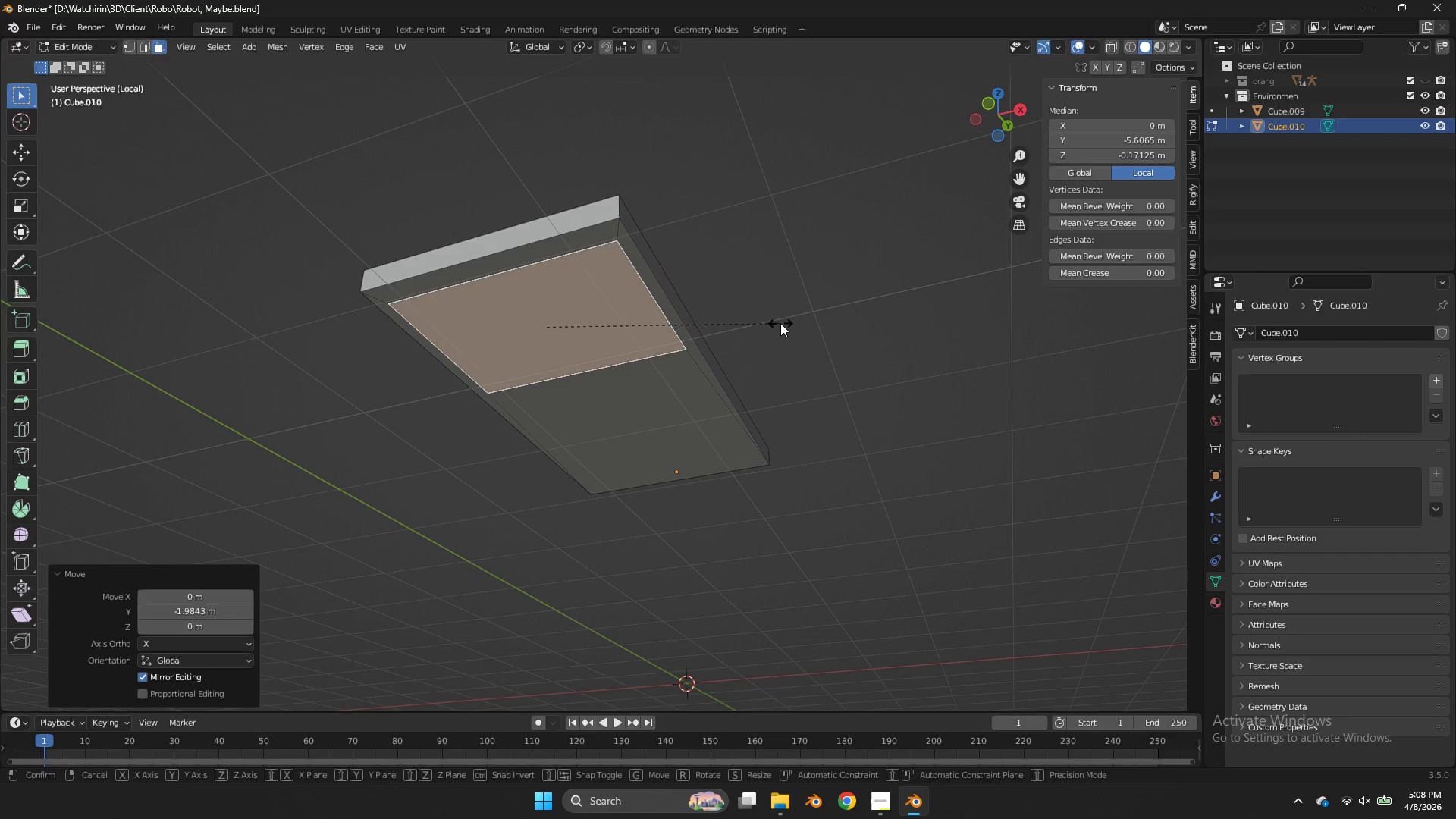 
type(sy)
 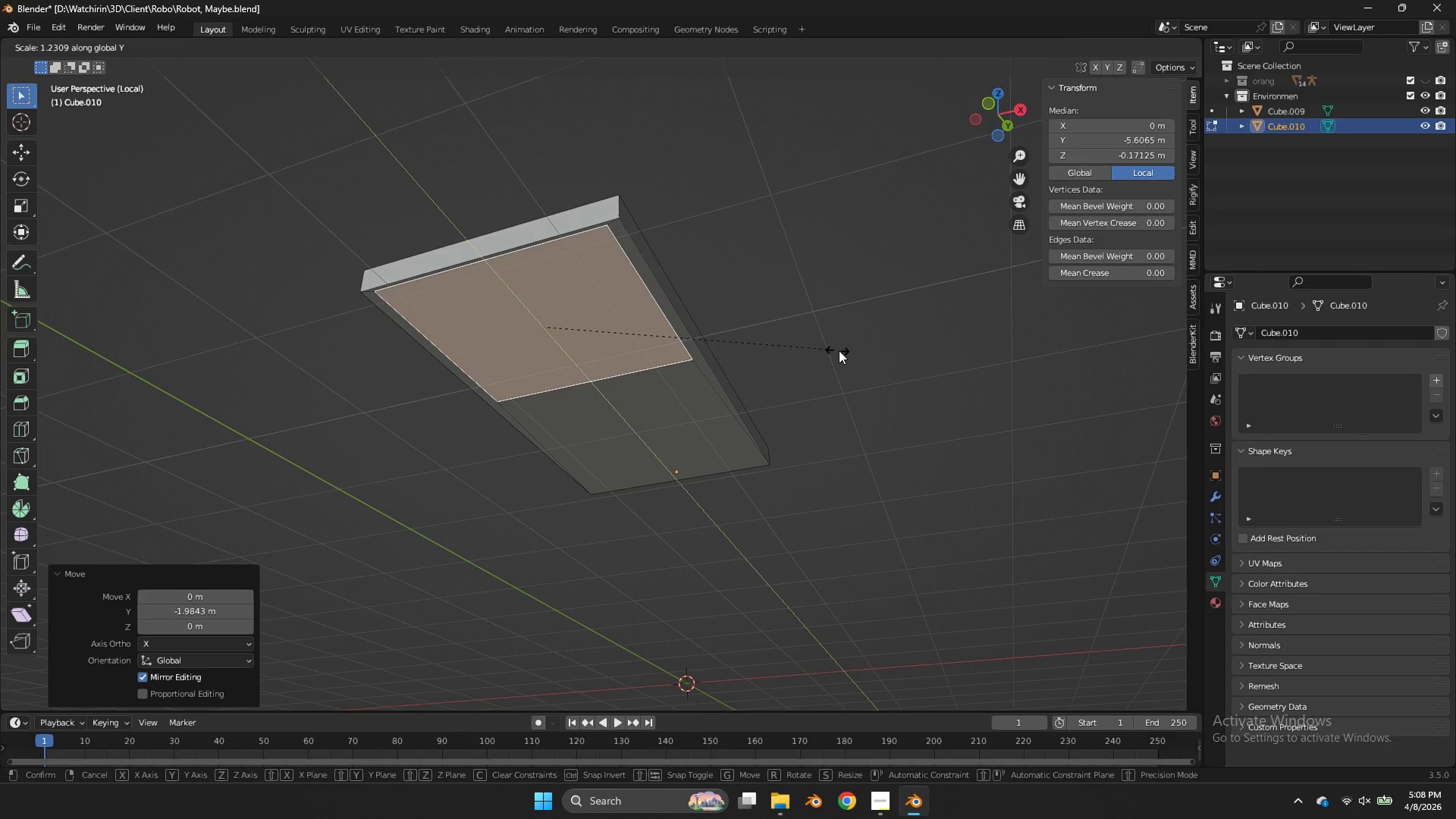 
left_click([839, 350])
 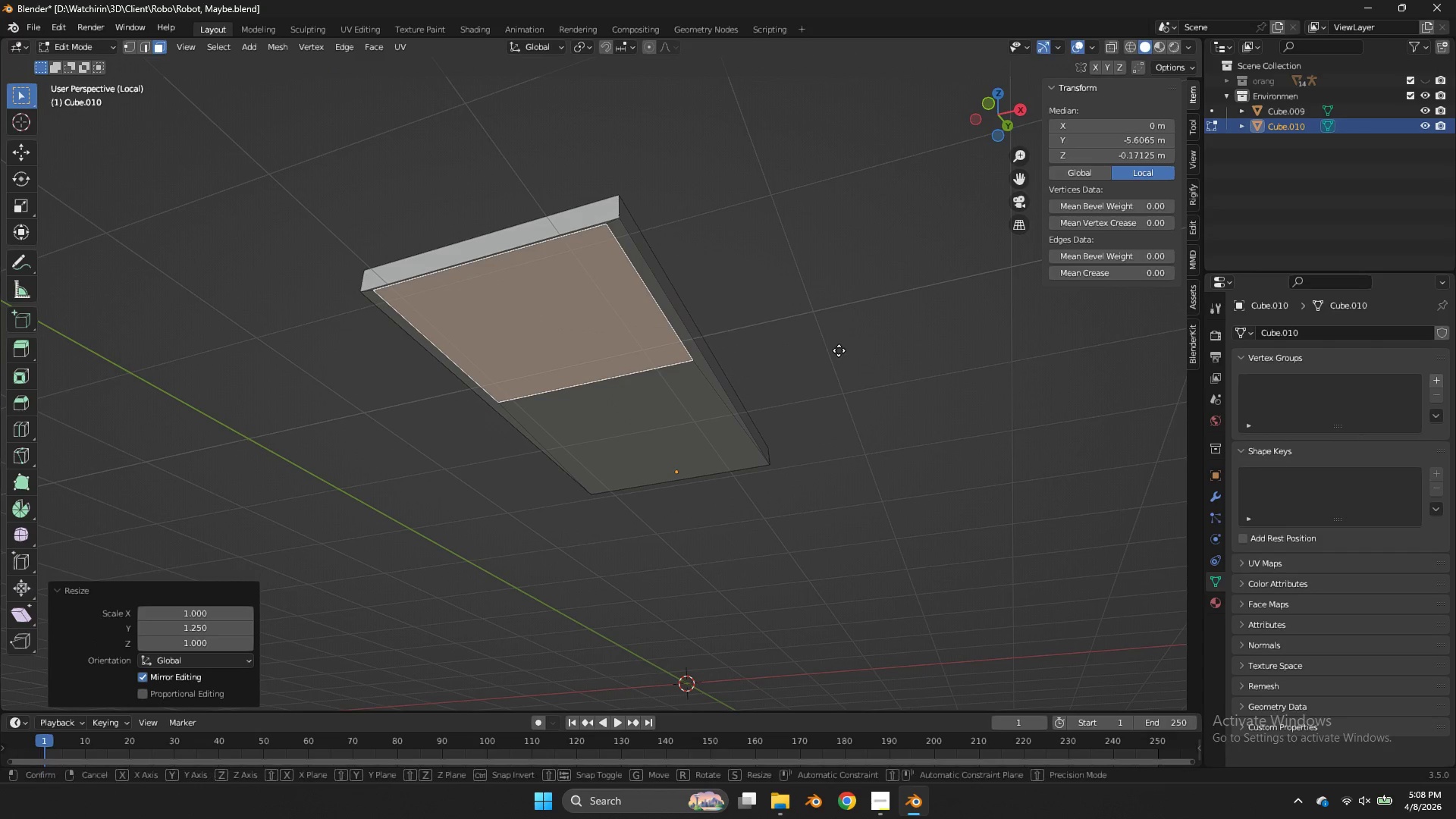 
type(gy)
 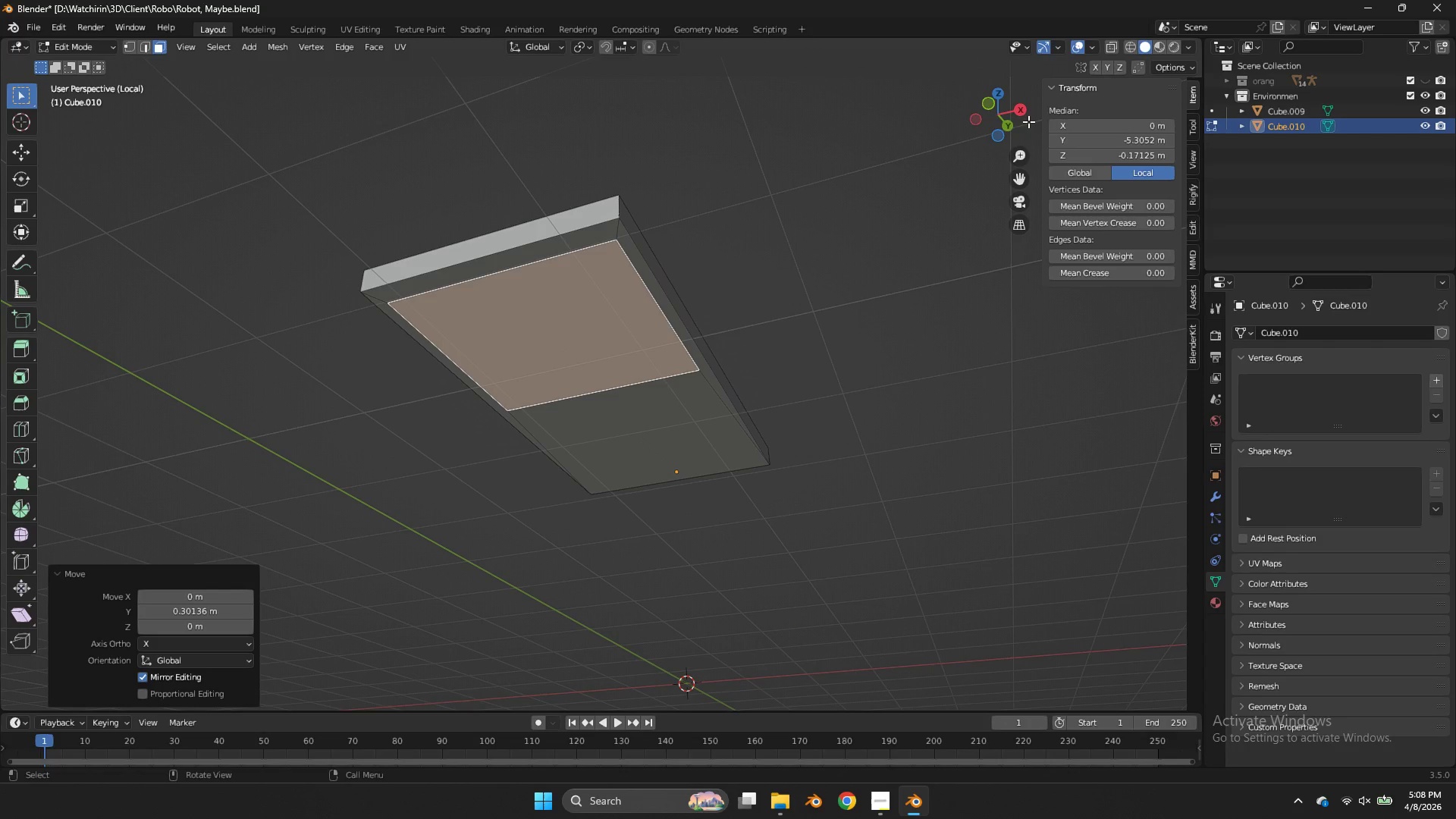 
left_click([1023, 112])
 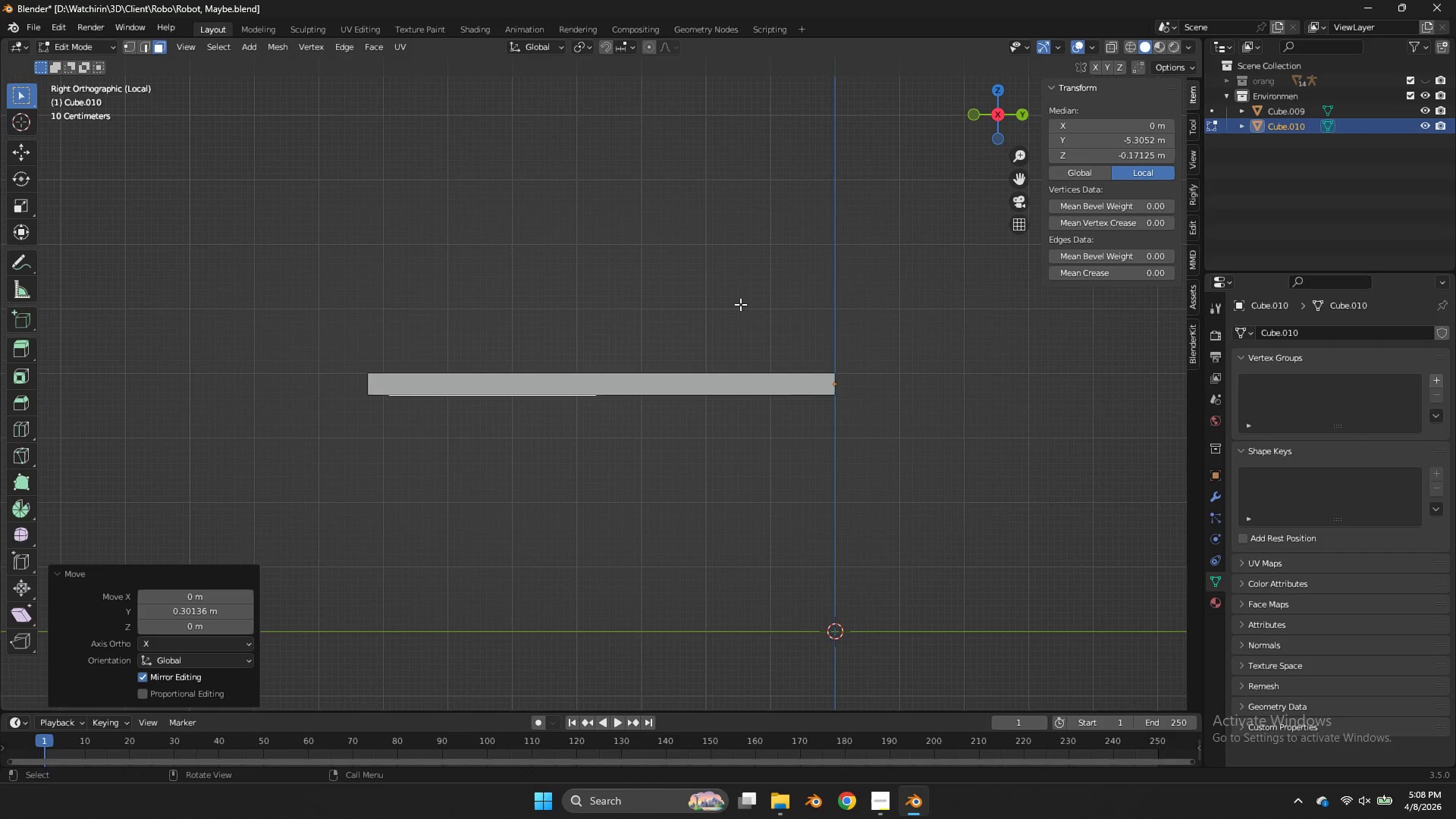 
key(E)
 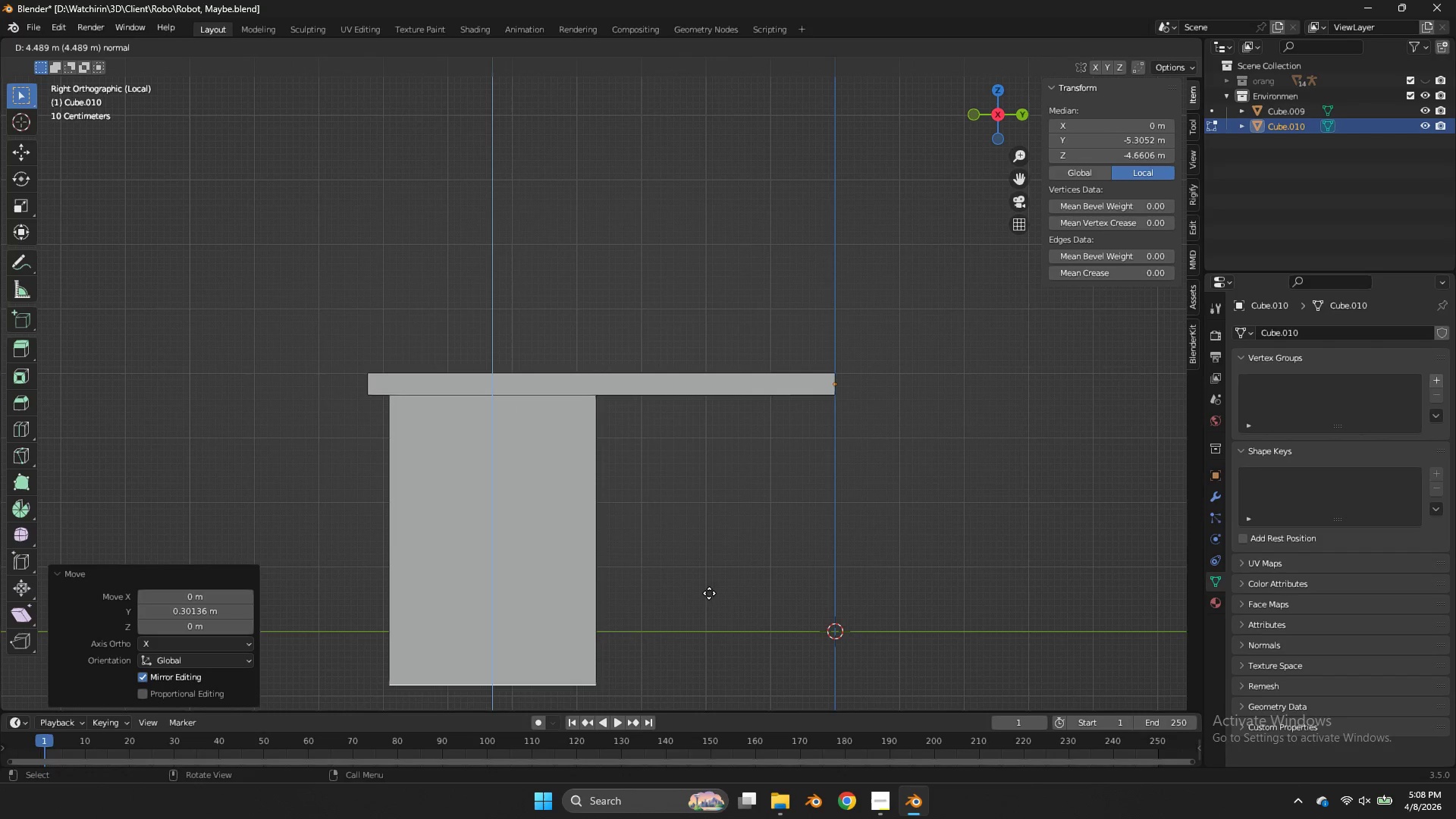 
left_click([689, 608])
 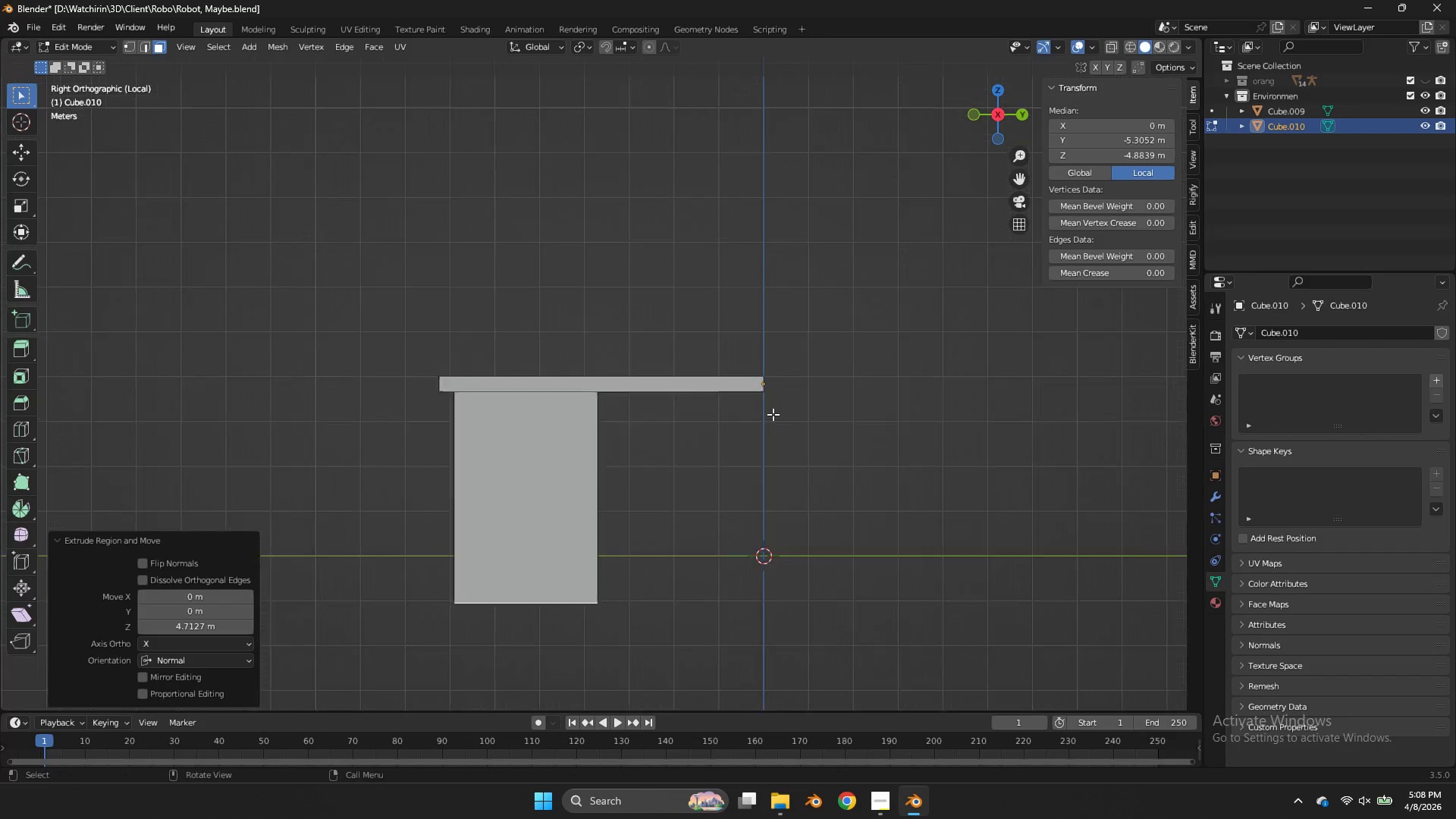 
key(A)
 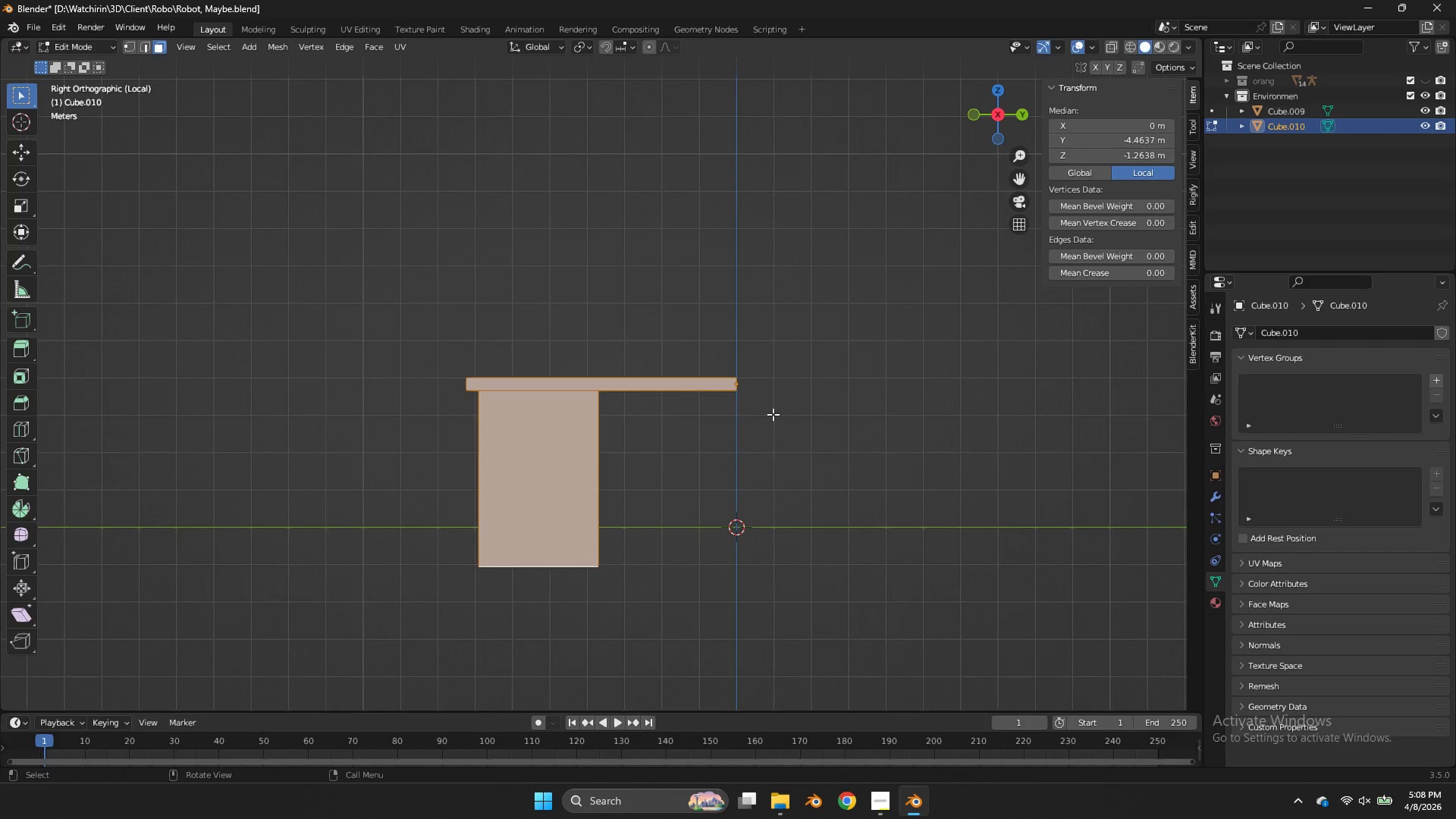 
scroll: coordinate [773, 414], scroll_direction: down, amount: 3.0
 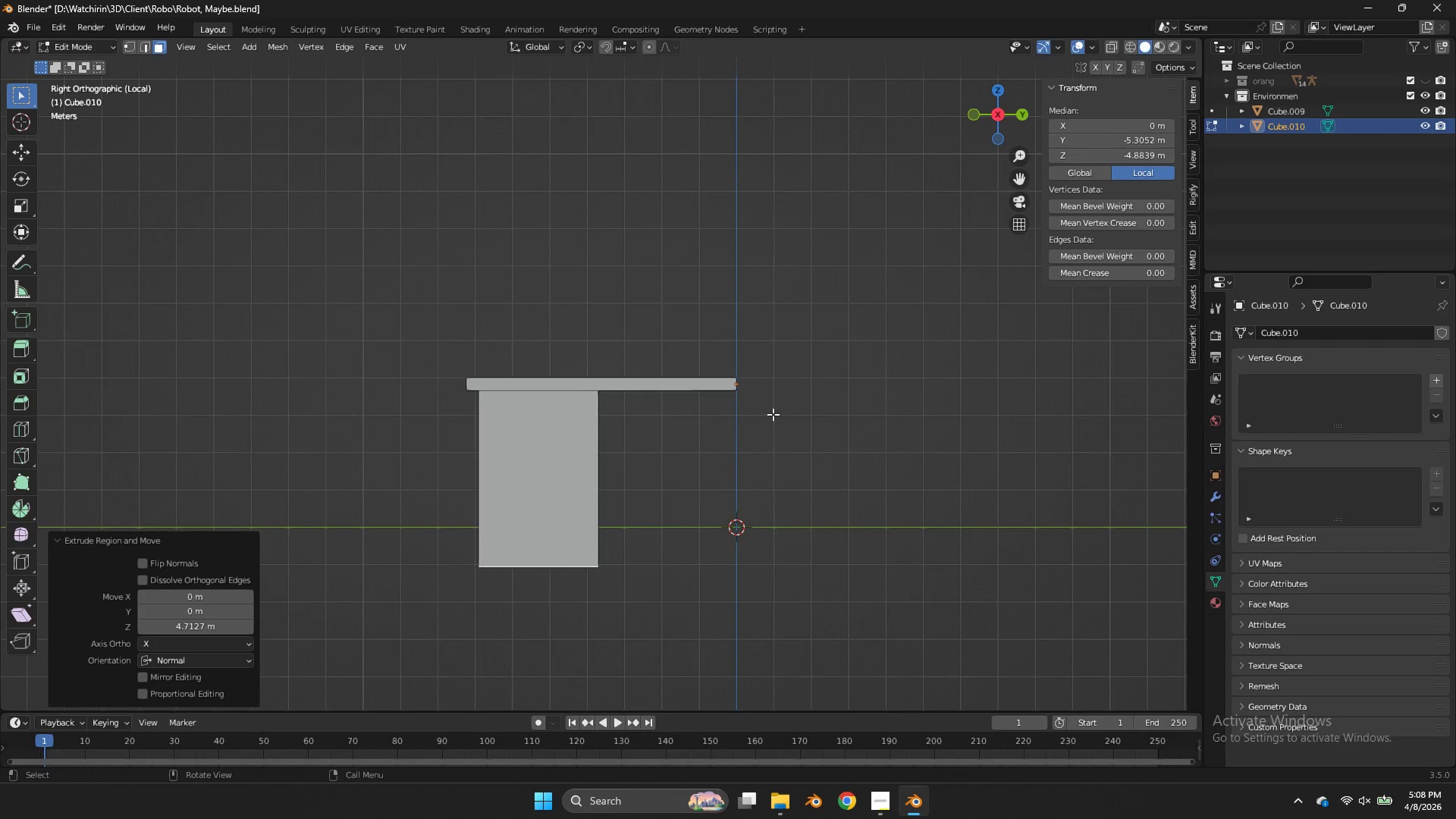 
type(gz)
 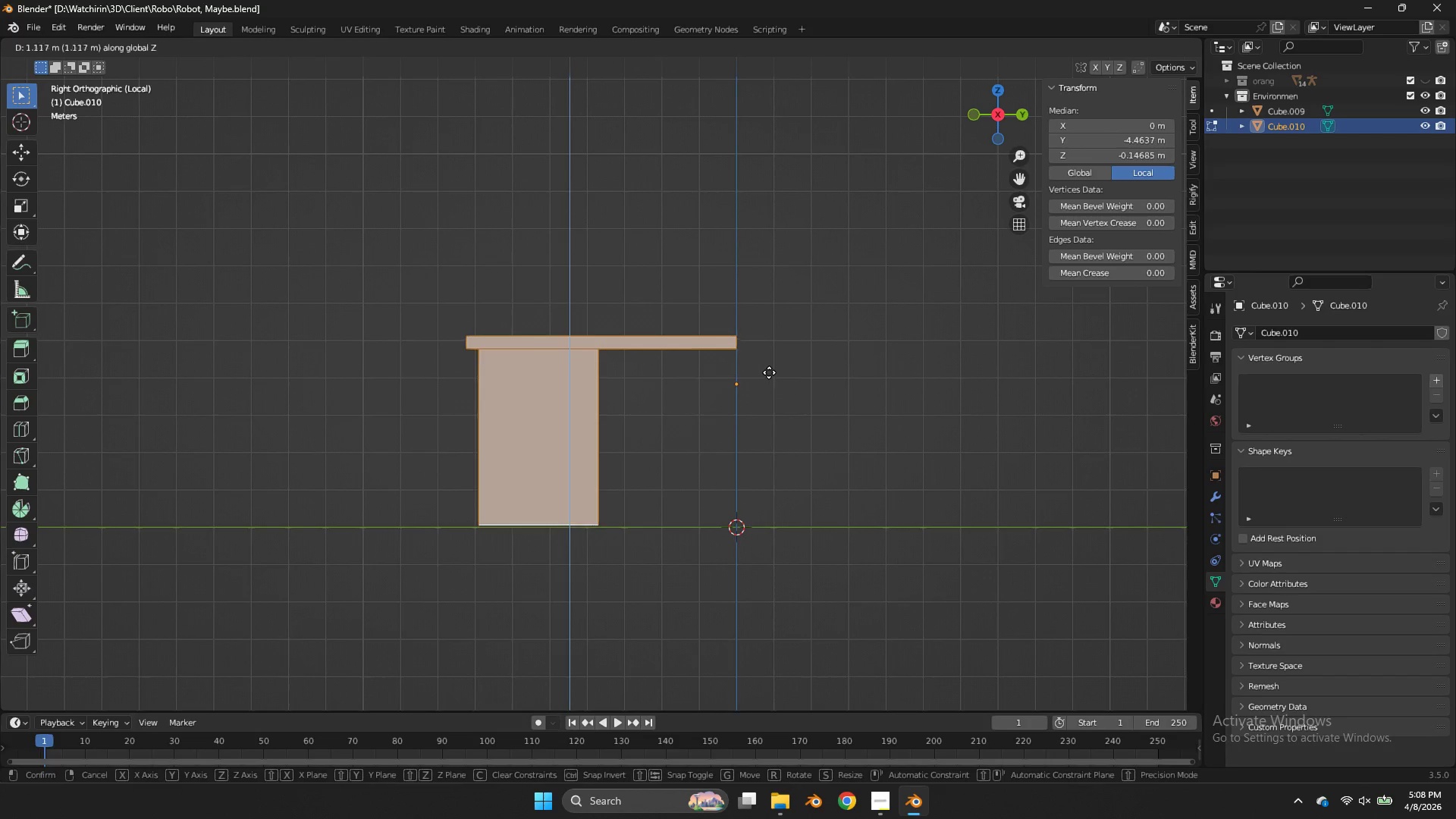 
left_click([769, 372])
 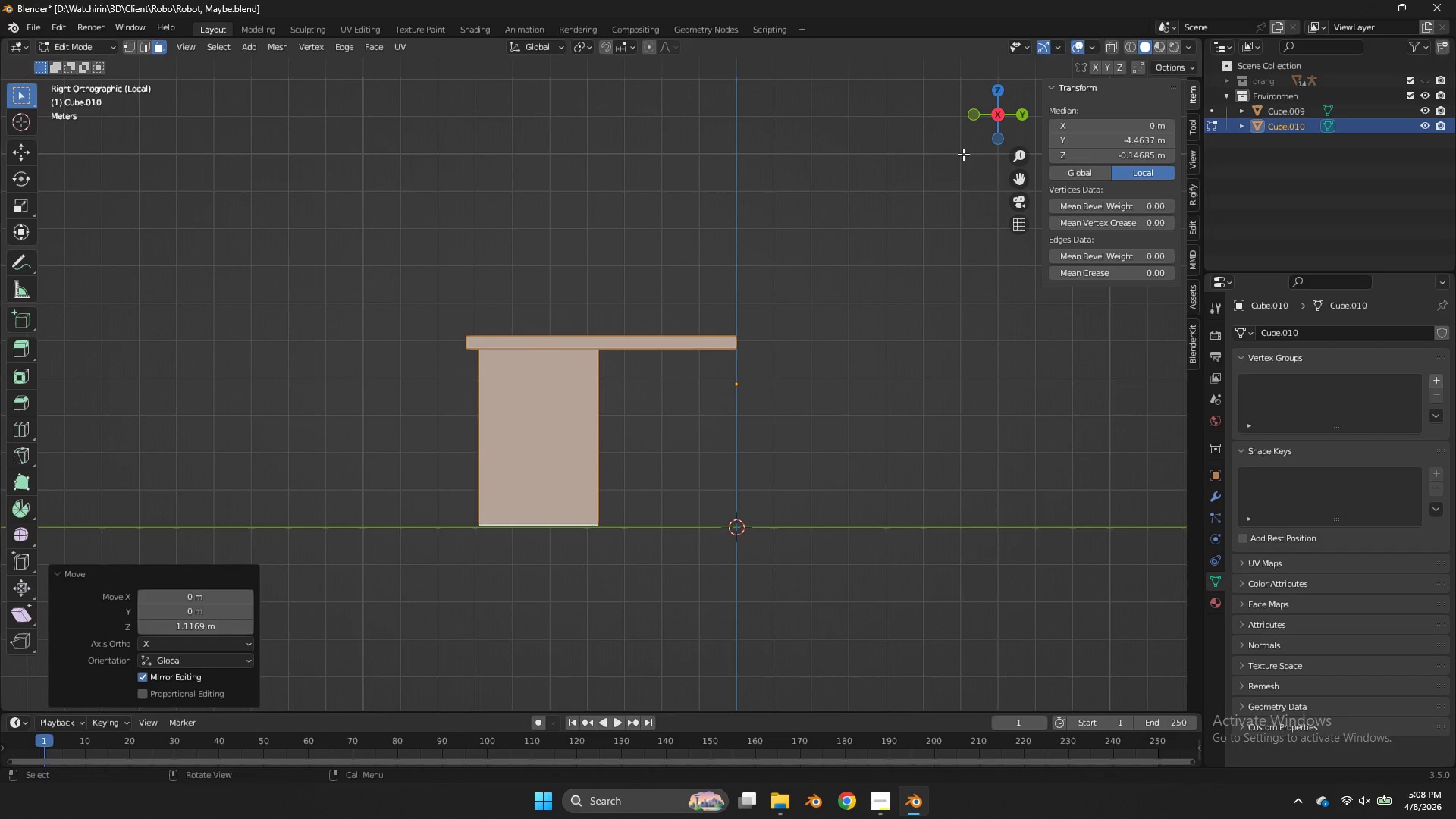 
left_click_drag(start_coordinate=[990, 126], to_coordinate=[1075, 115])
 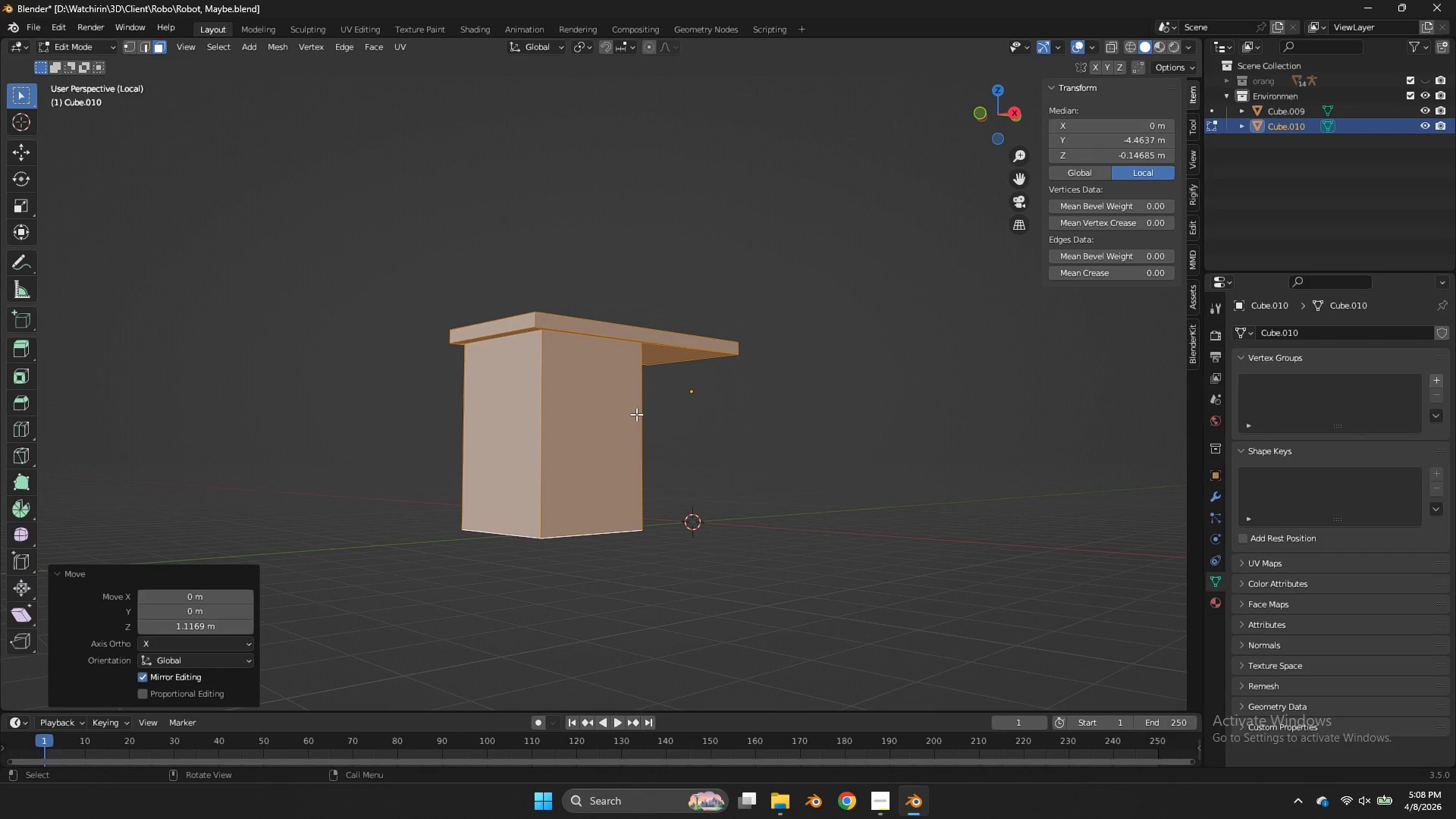 
left_click([636, 414])
 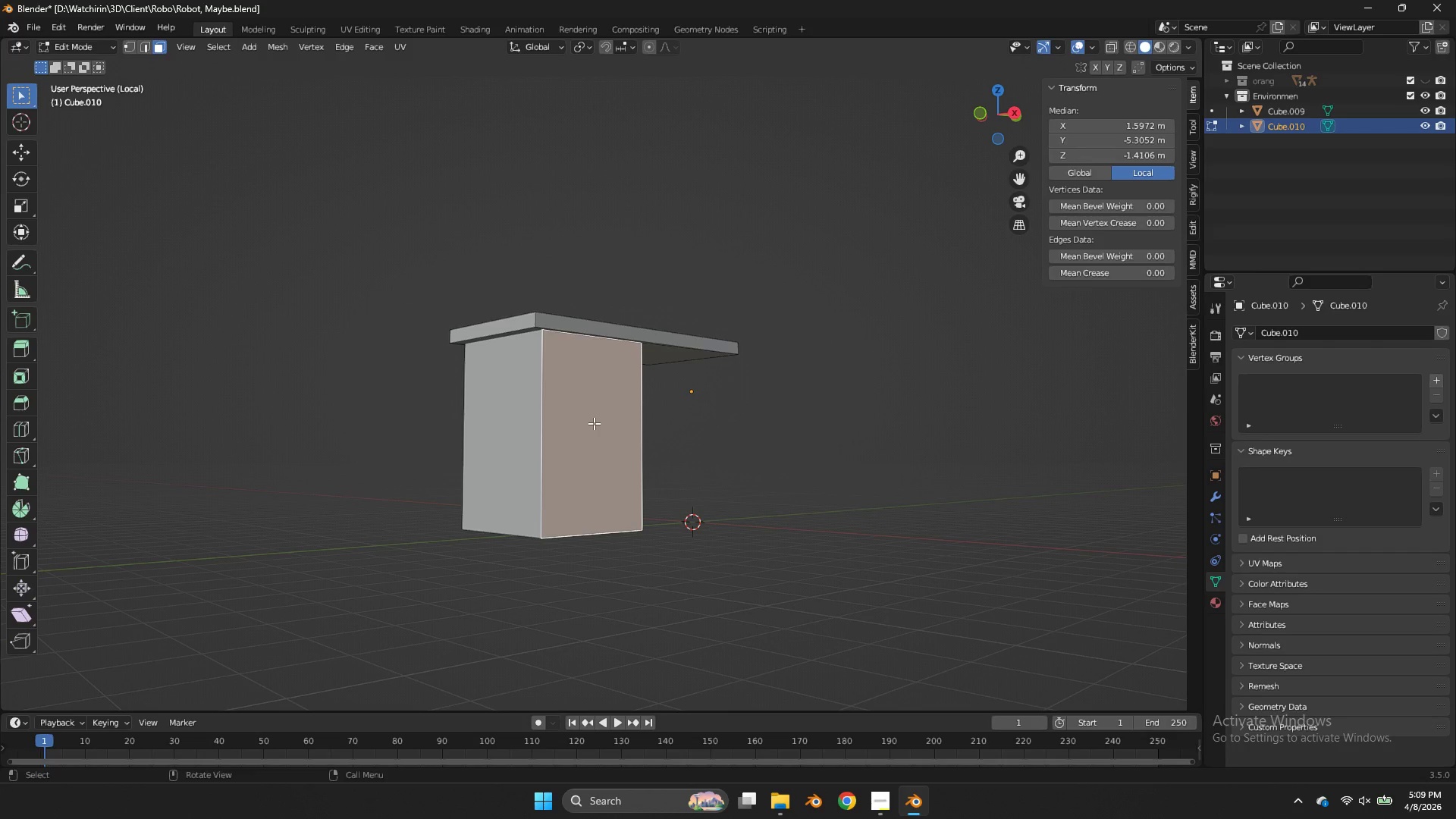 
key(Control+R)
 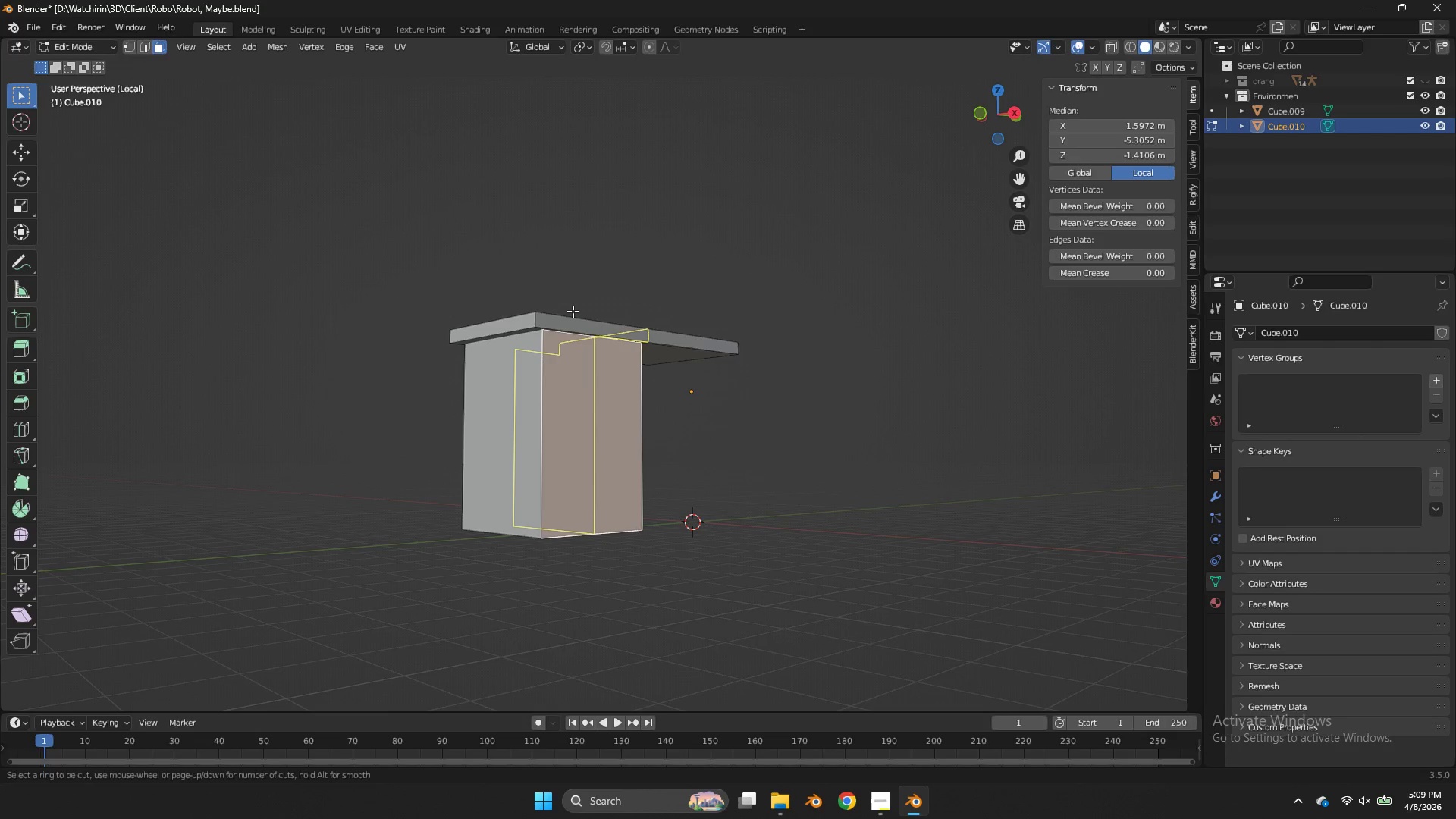 
scroll: coordinate [573, 311], scroll_direction: up, amount: 1.0
 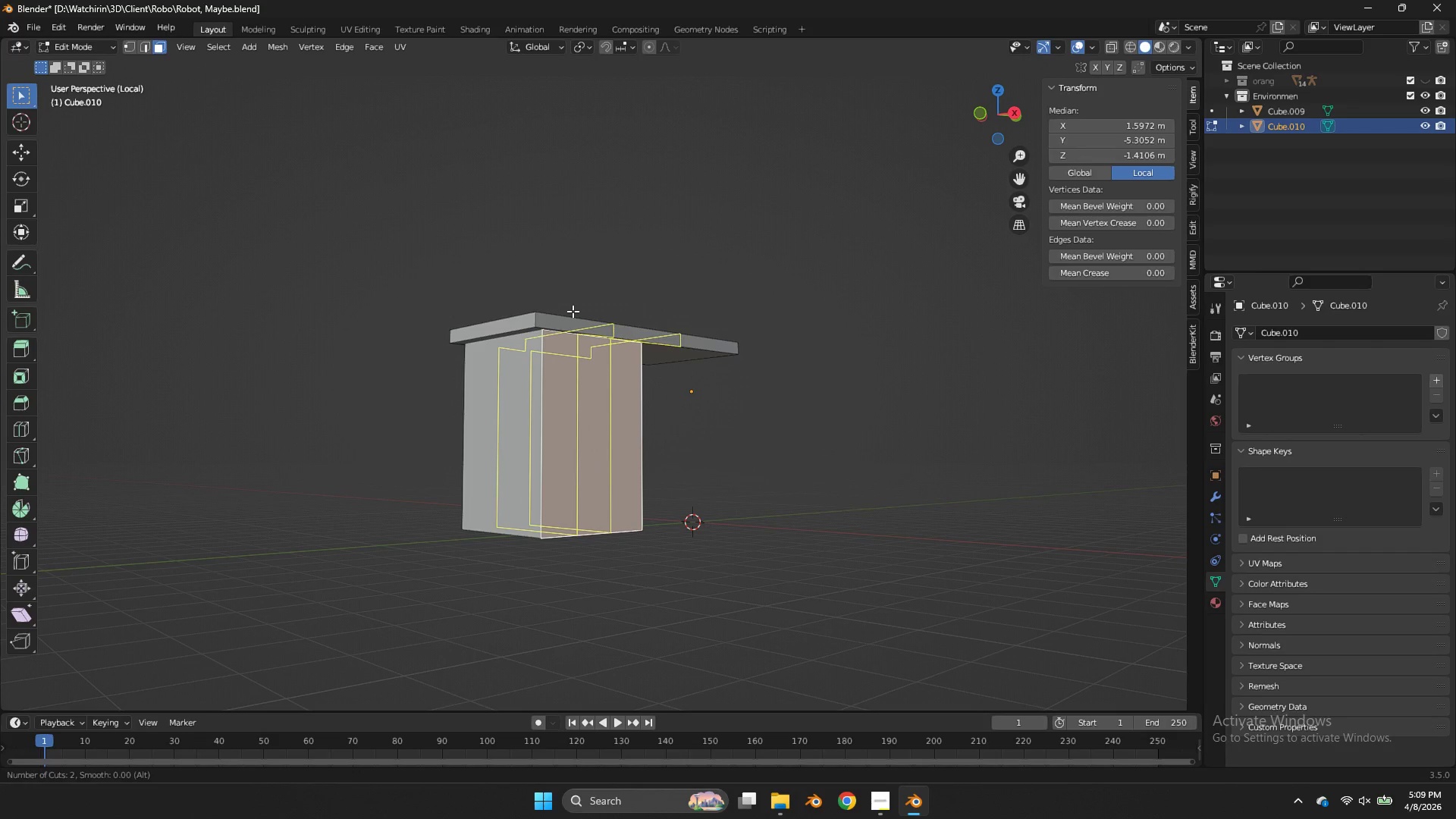 
left_click([573, 311])
 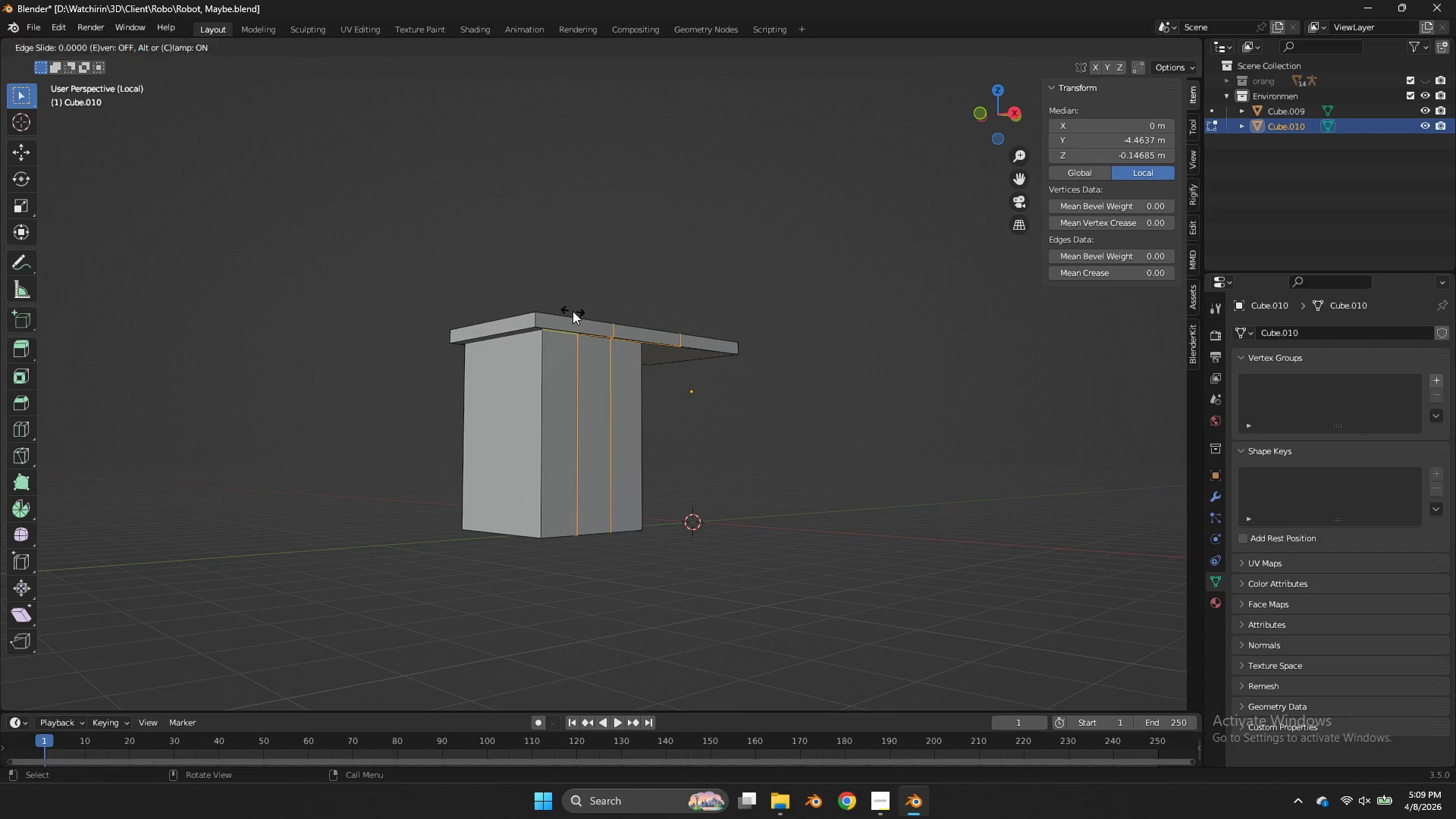 
right_click([573, 311])
 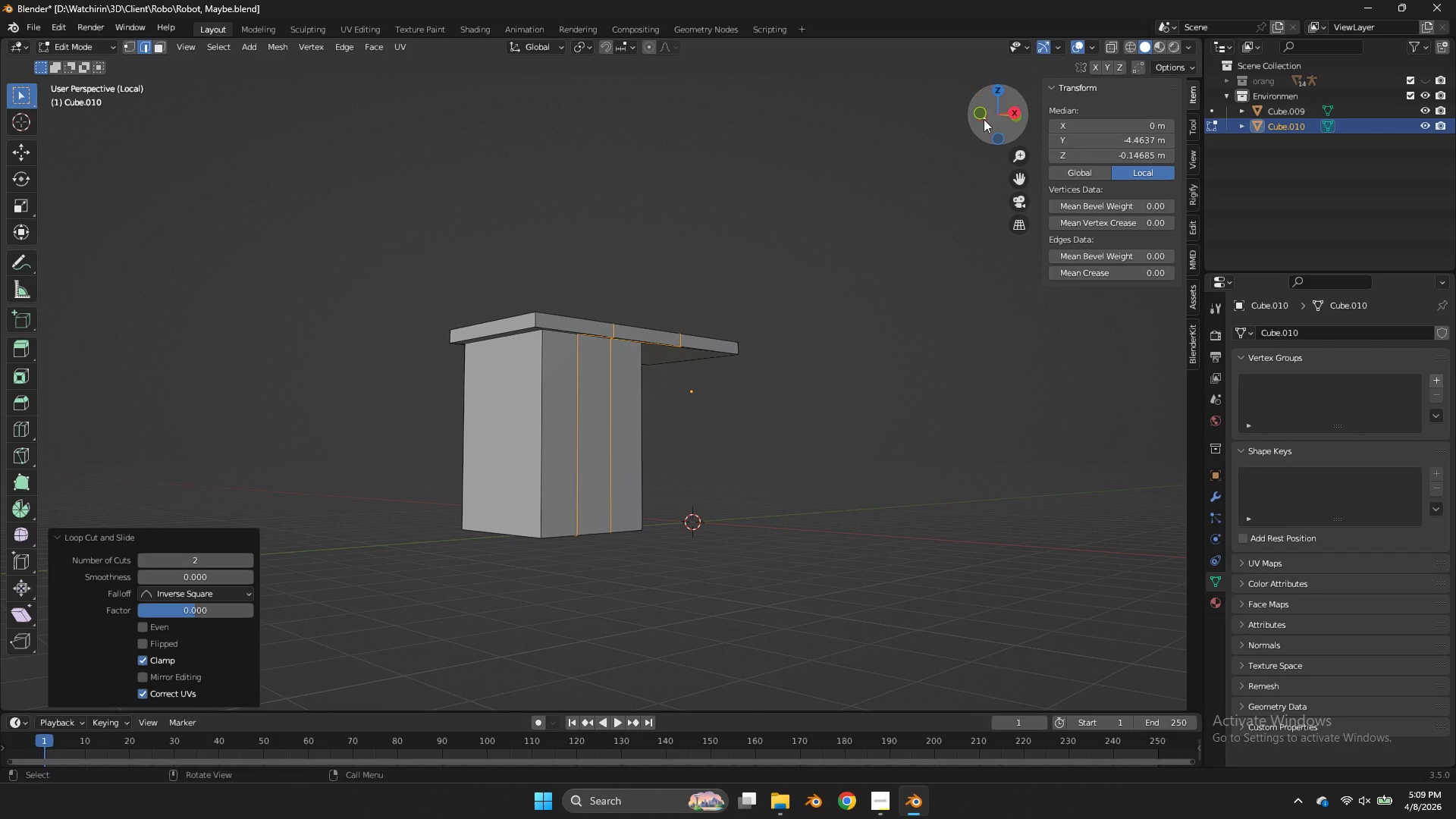 
left_click_drag(start_coordinate=[990, 109], to_coordinate=[912, 154])
 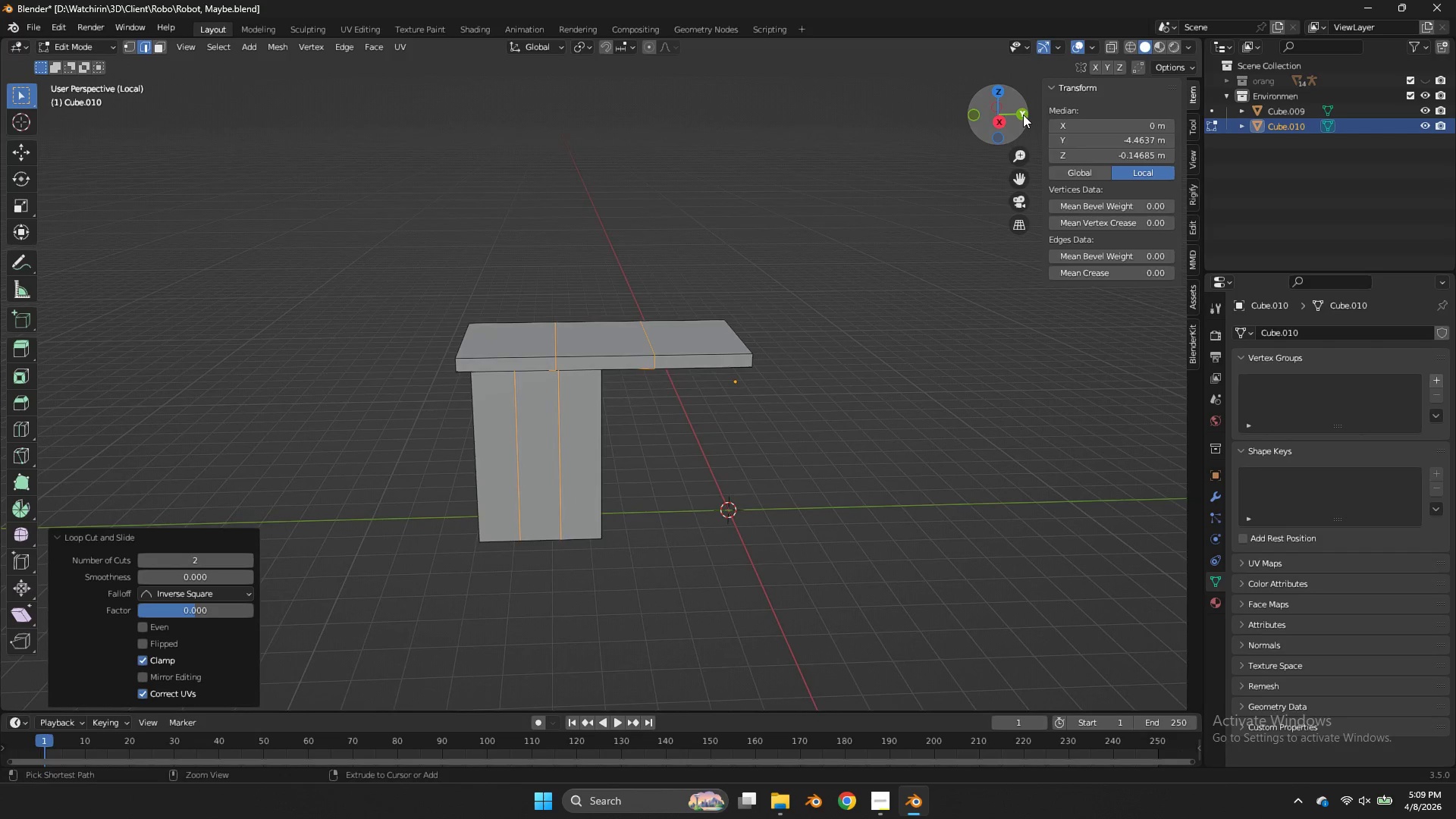 
key(Control+ControlLeft)
 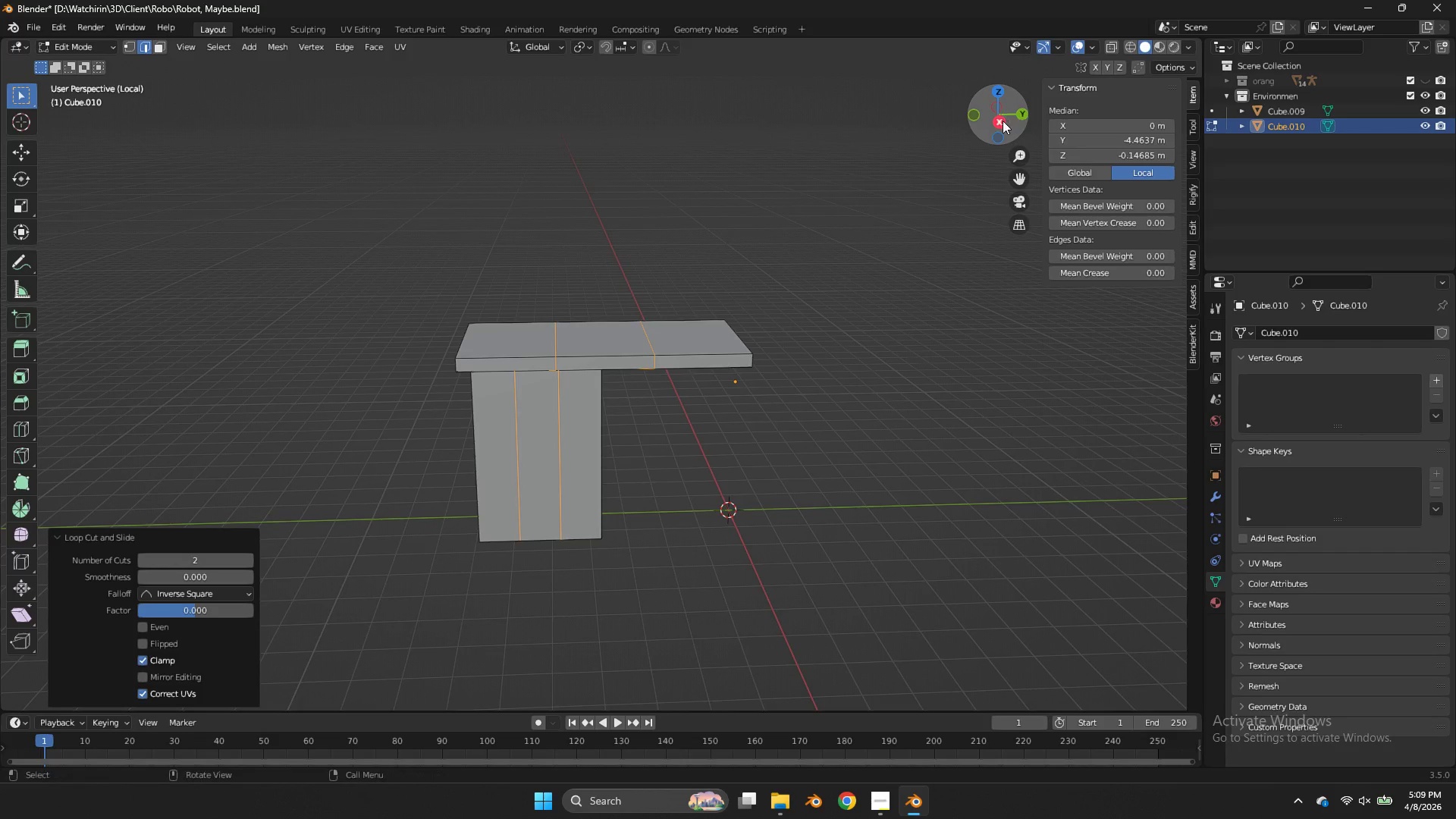 
left_click([1003, 121])
 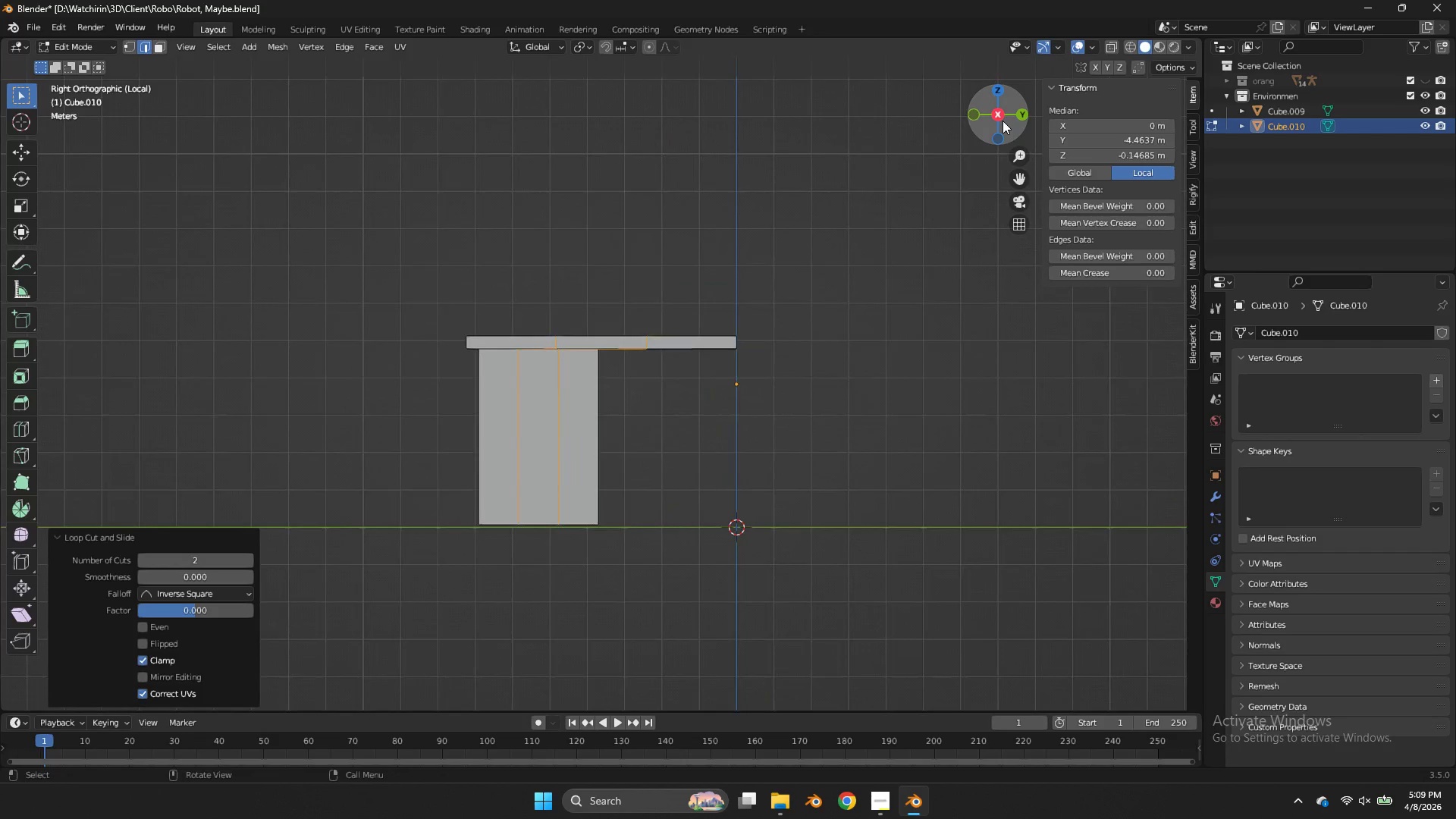 
left_click_drag(start_coordinate=[1003, 121], to_coordinate=[1012, 706])
 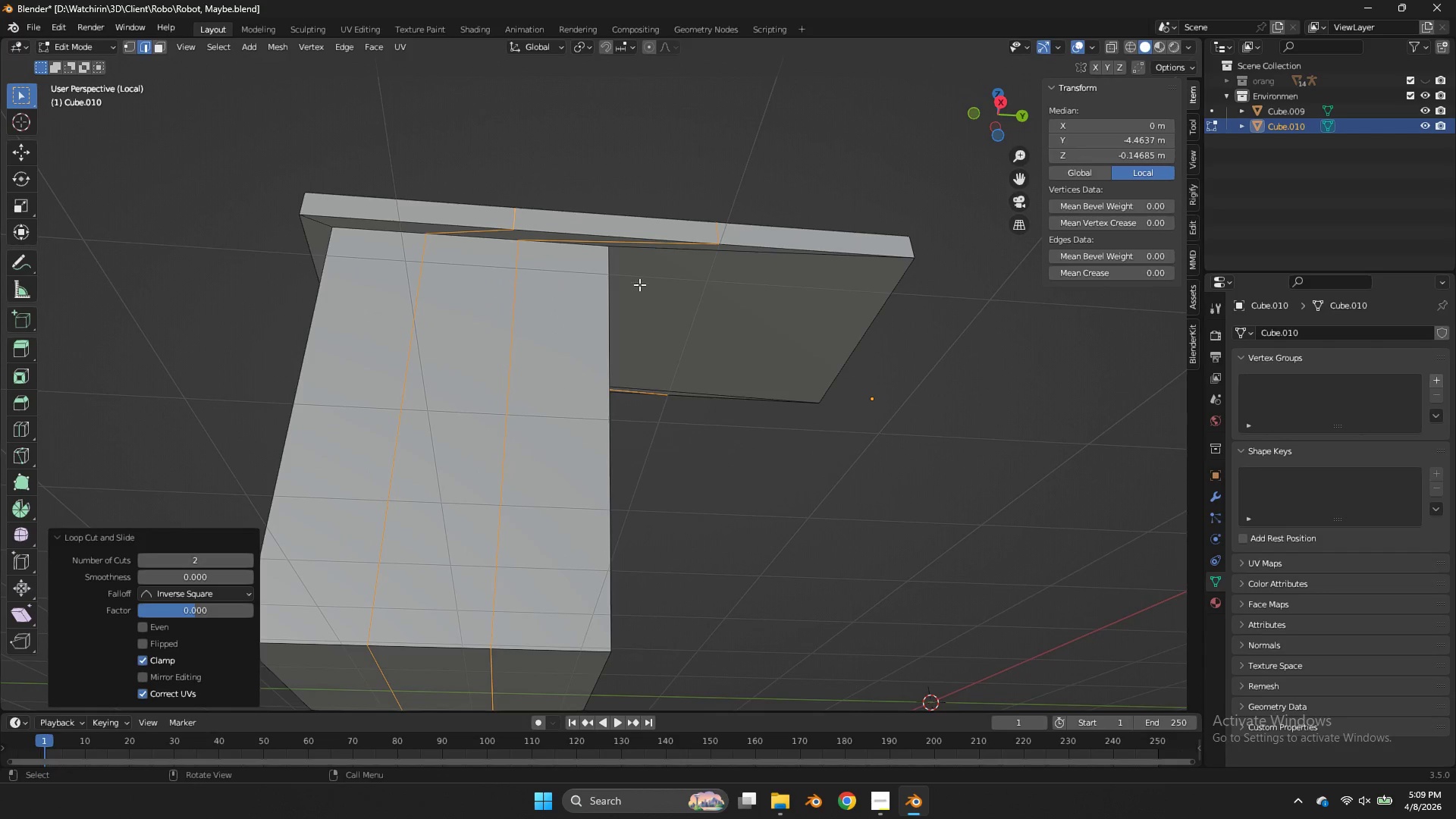 
scroll: coordinate [1003, 121], scroll_direction: up, amount: 4.0
 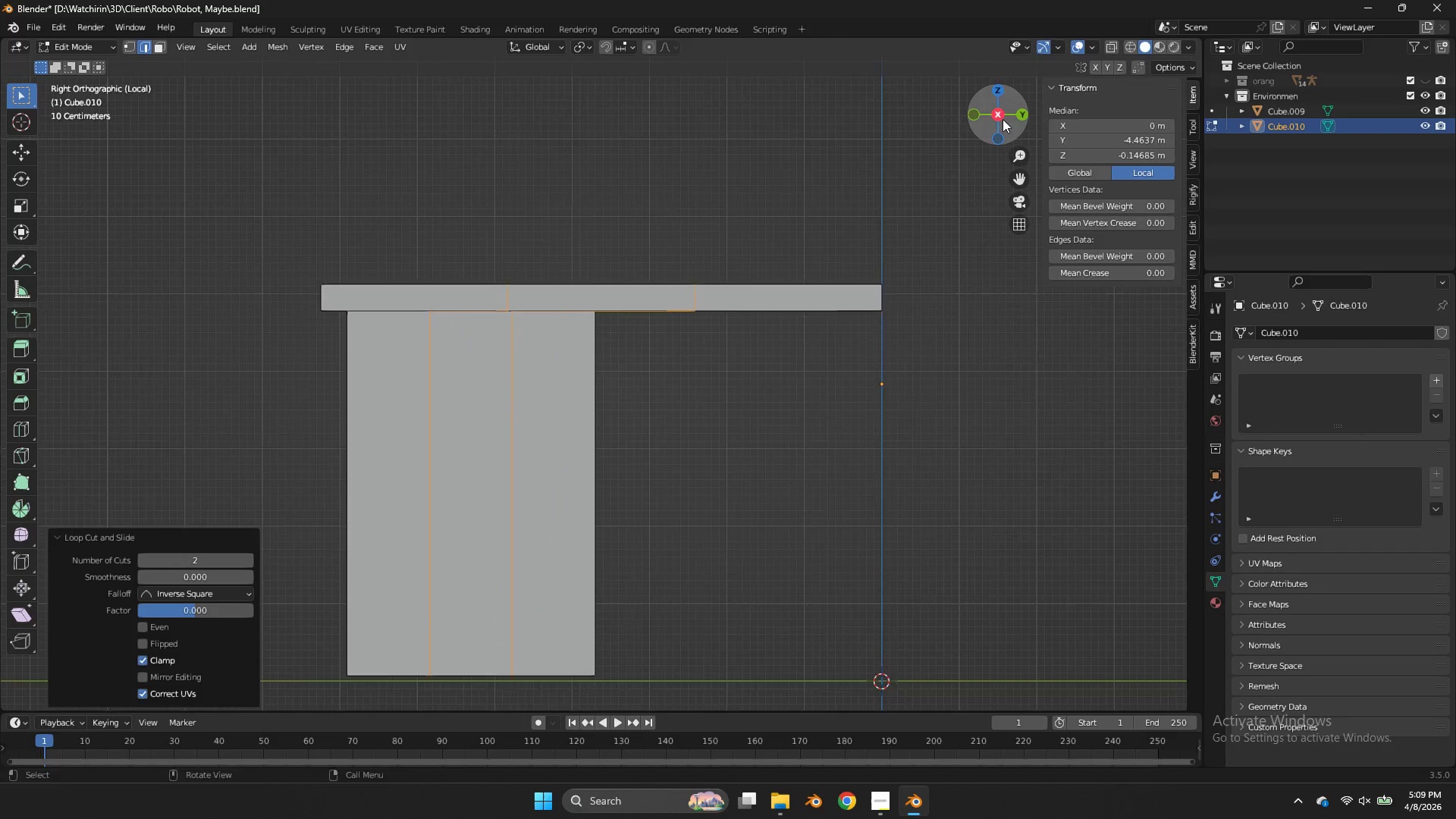 
key(Z)
 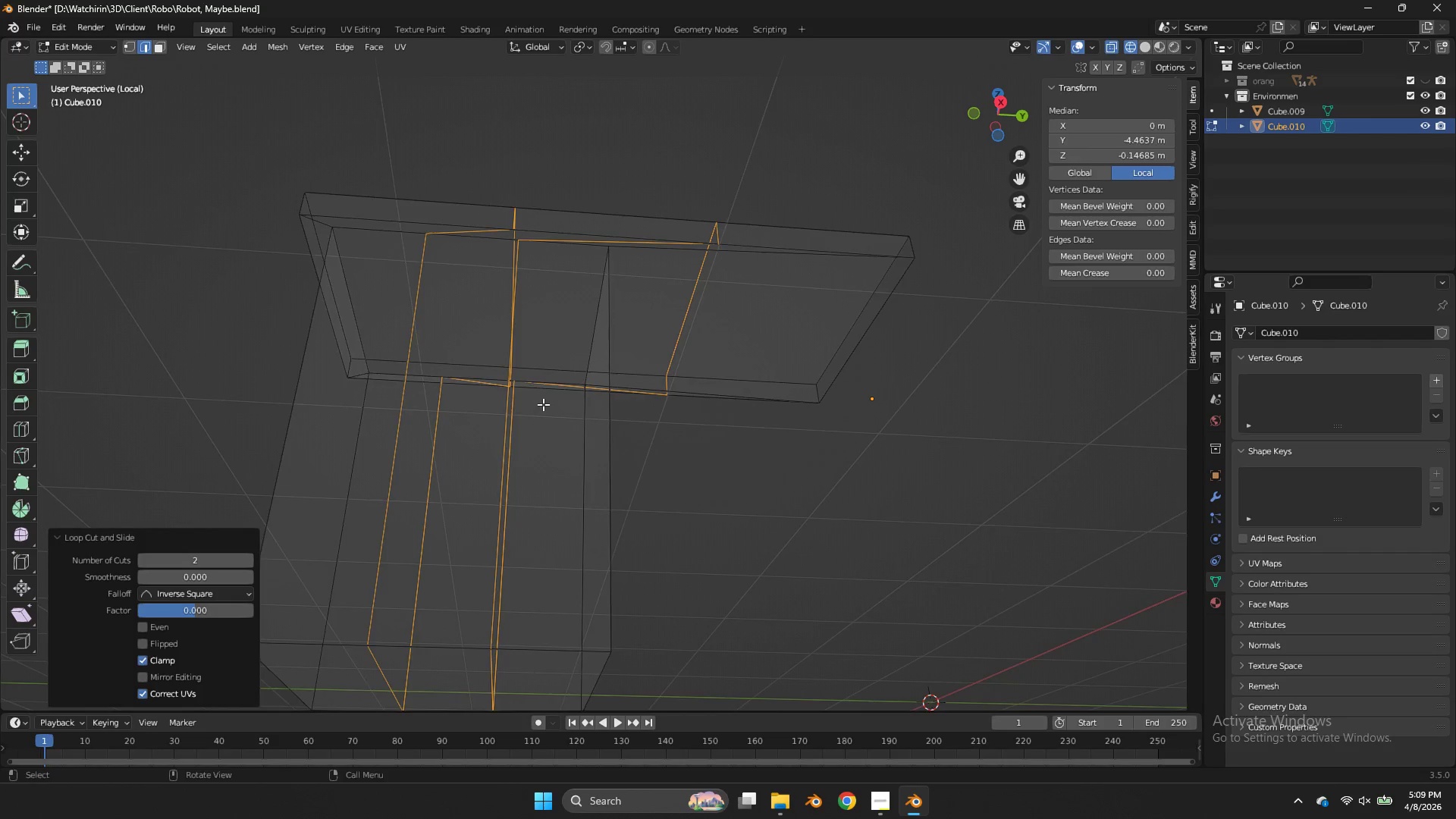 
scroll: coordinate [554, 400], scroll_direction: down, amount: 2.0
 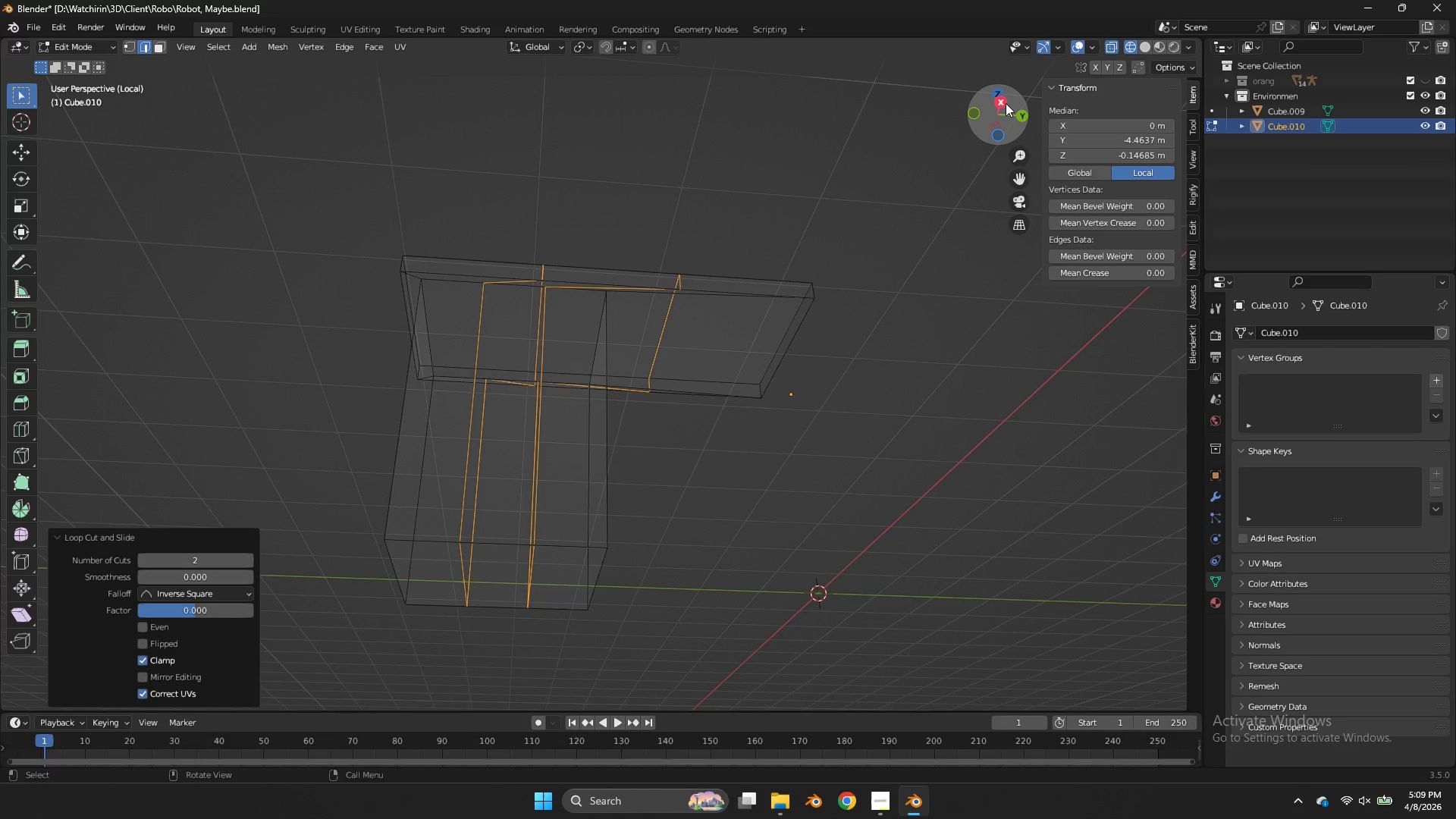 
left_click([1006, 103])
 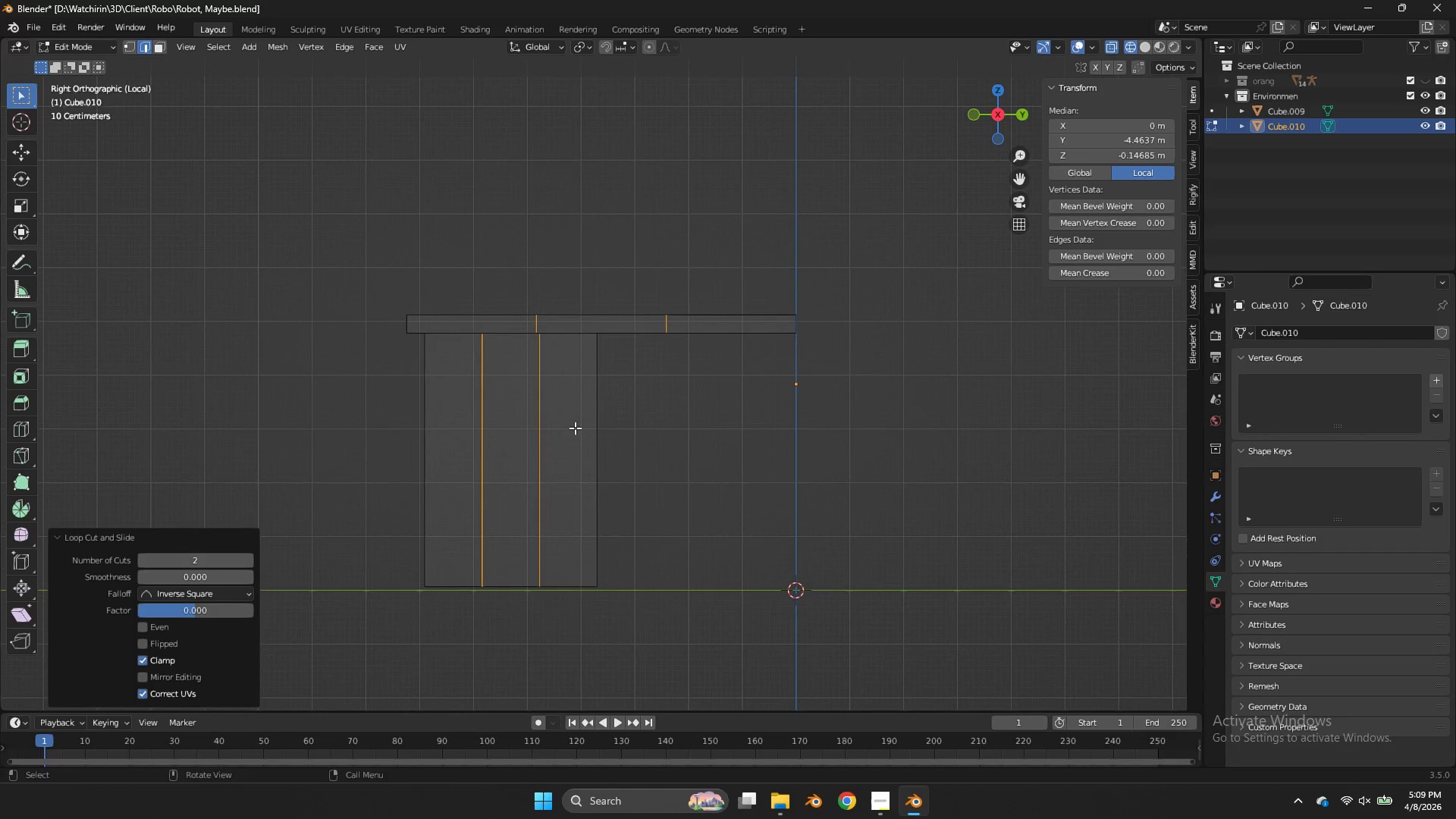 
left_click_drag(start_coordinate=[575, 428], to_coordinate=[453, 623])
 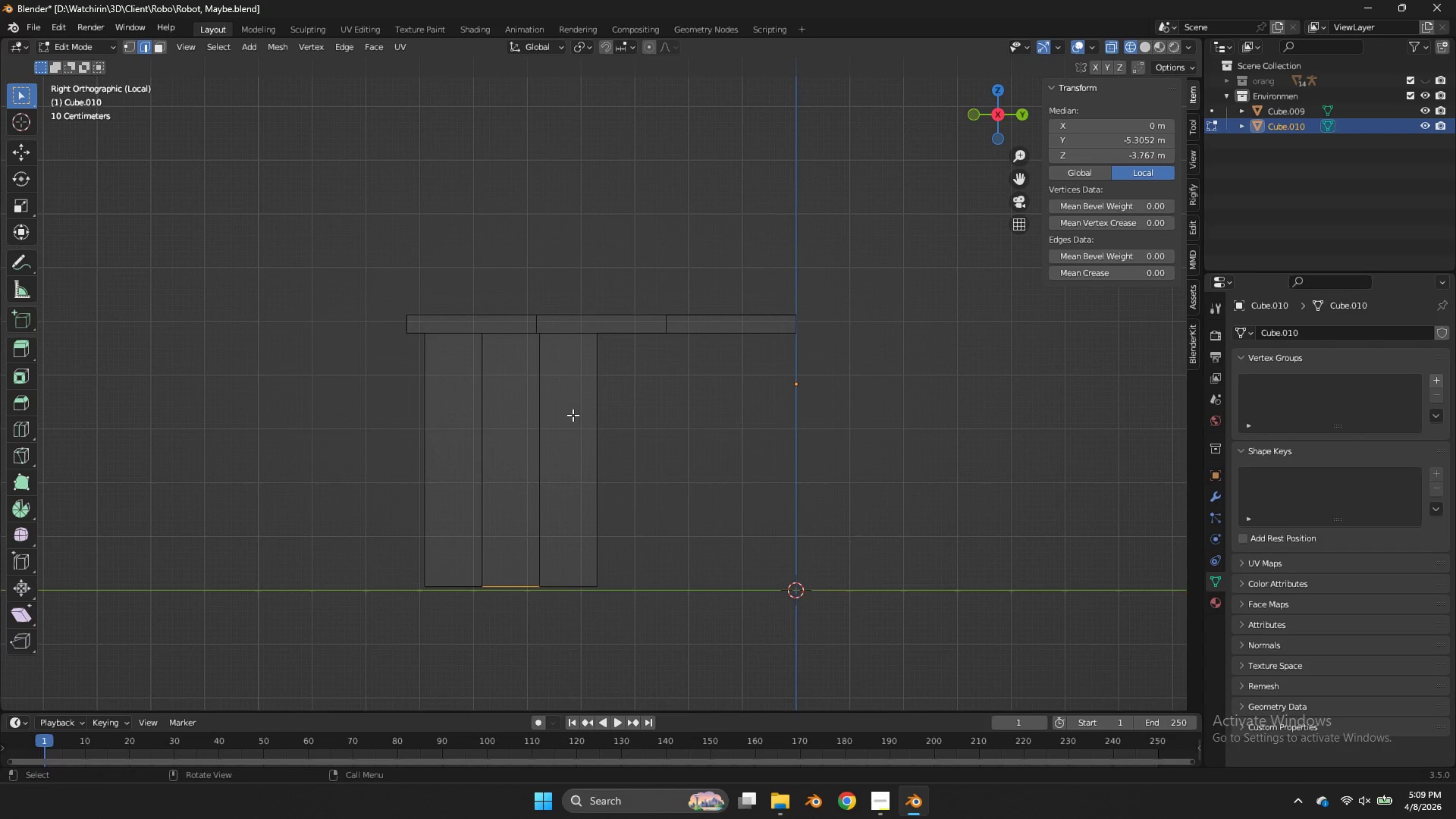 
hold_key(key=ShiftLeft, duration=2.38)
left_click_drag(start_coordinate=[565, 340], to_coordinate=[447, 573])
 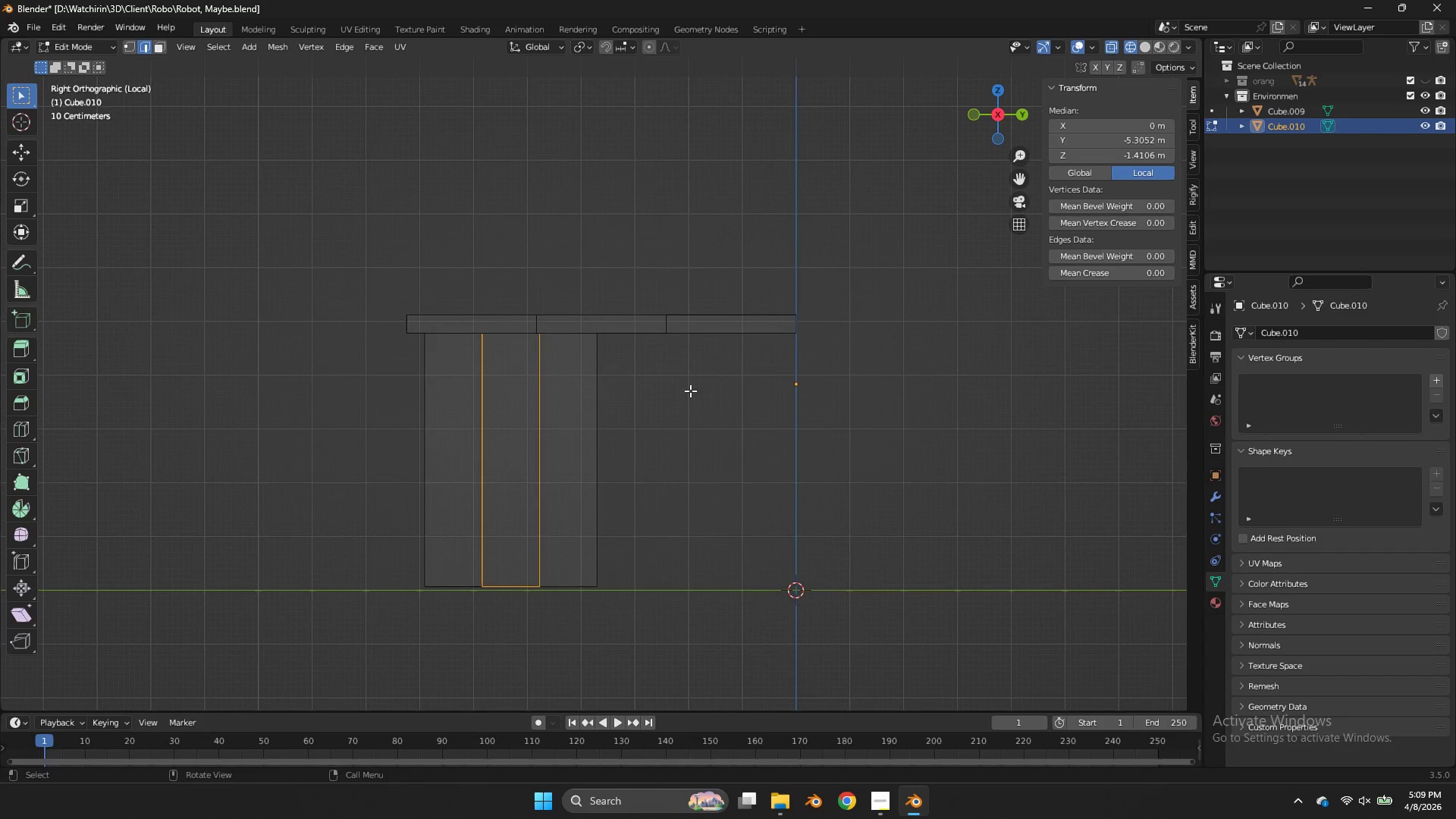 
type(sy)
 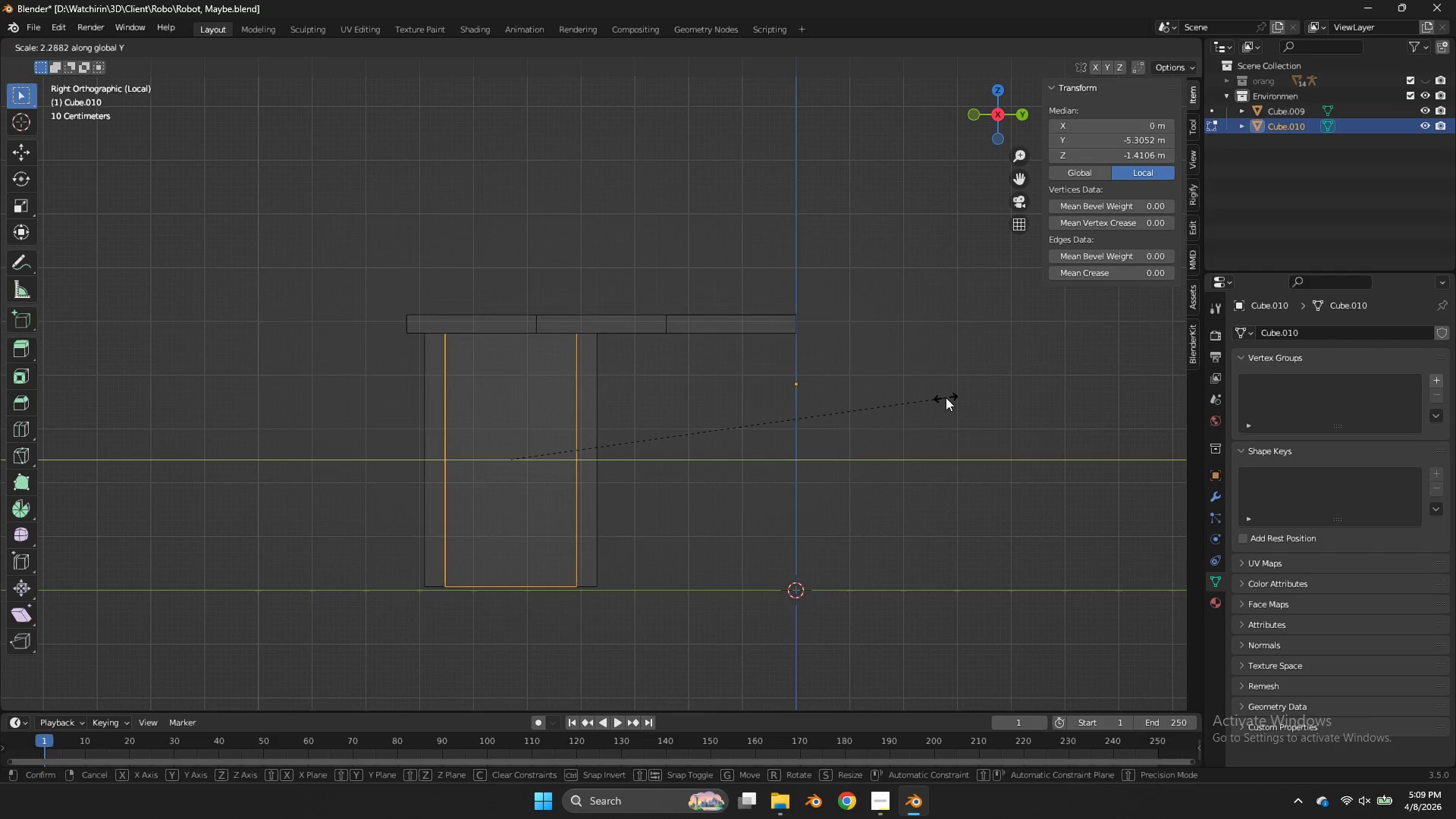 
left_click([948, 397])
 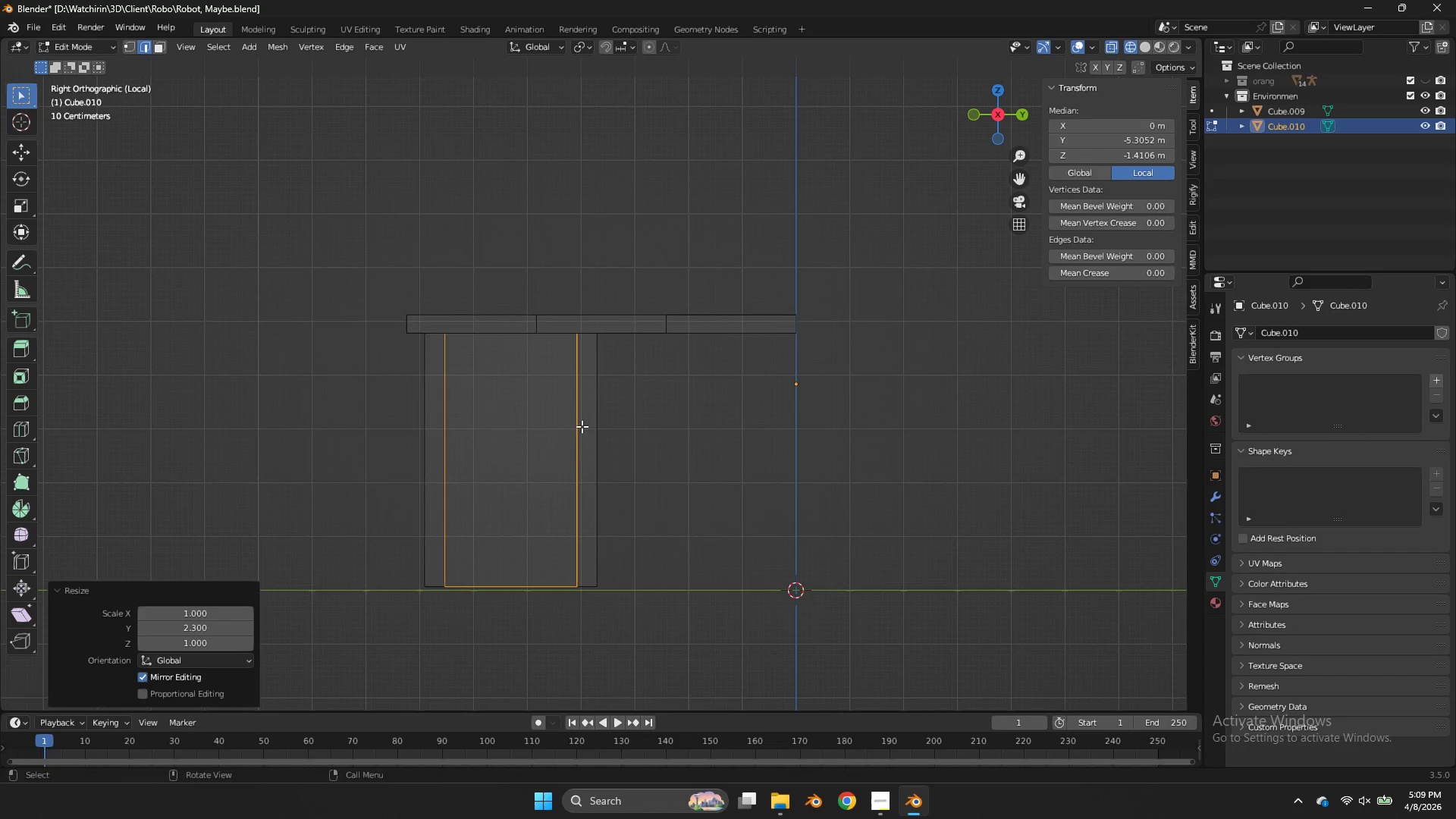 
key(Control+R)
 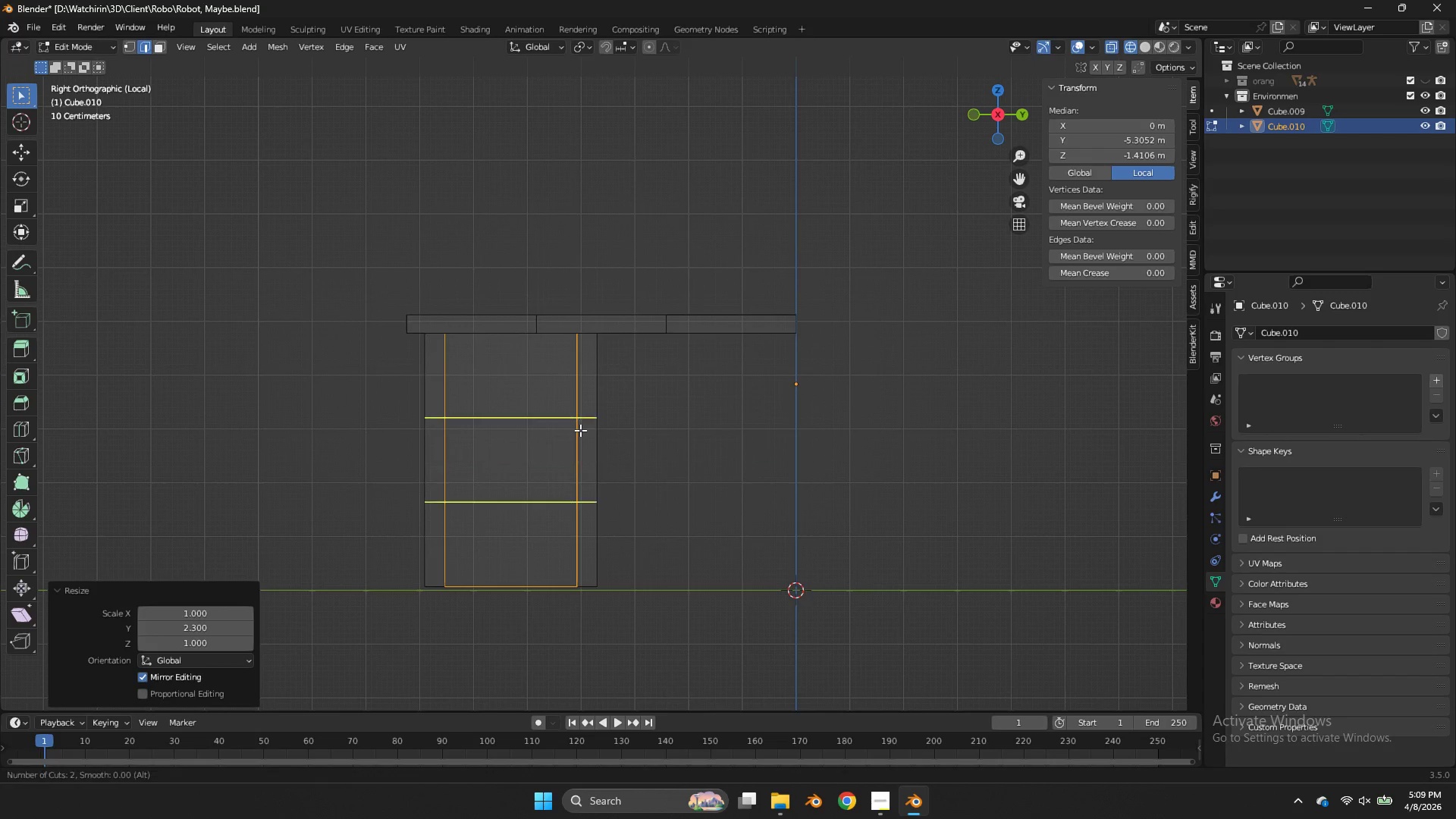 
scroll: coordinate [580, 430], scroll_direction: up, amount: 1.0
 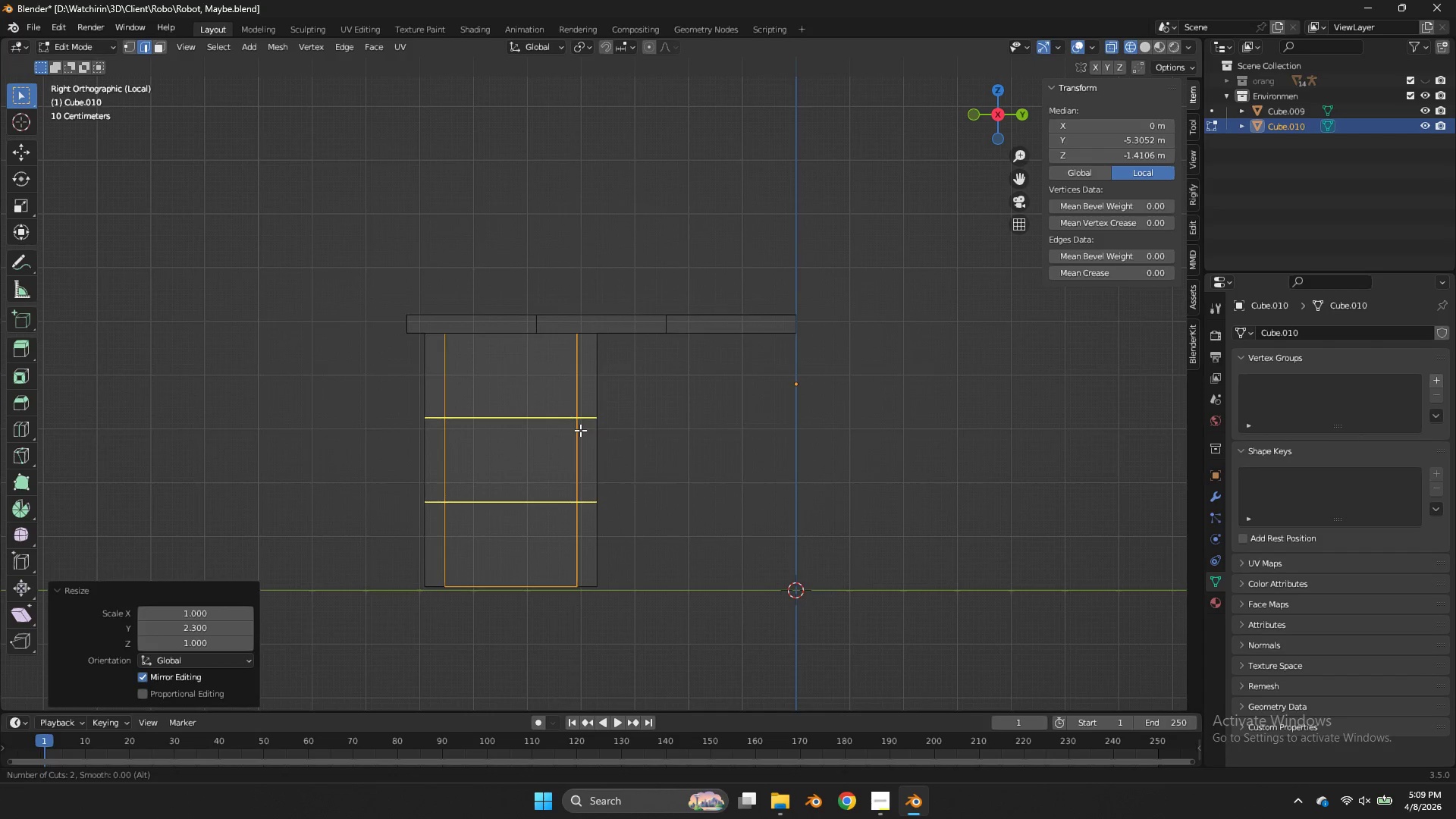 
left_click([580, 430])
 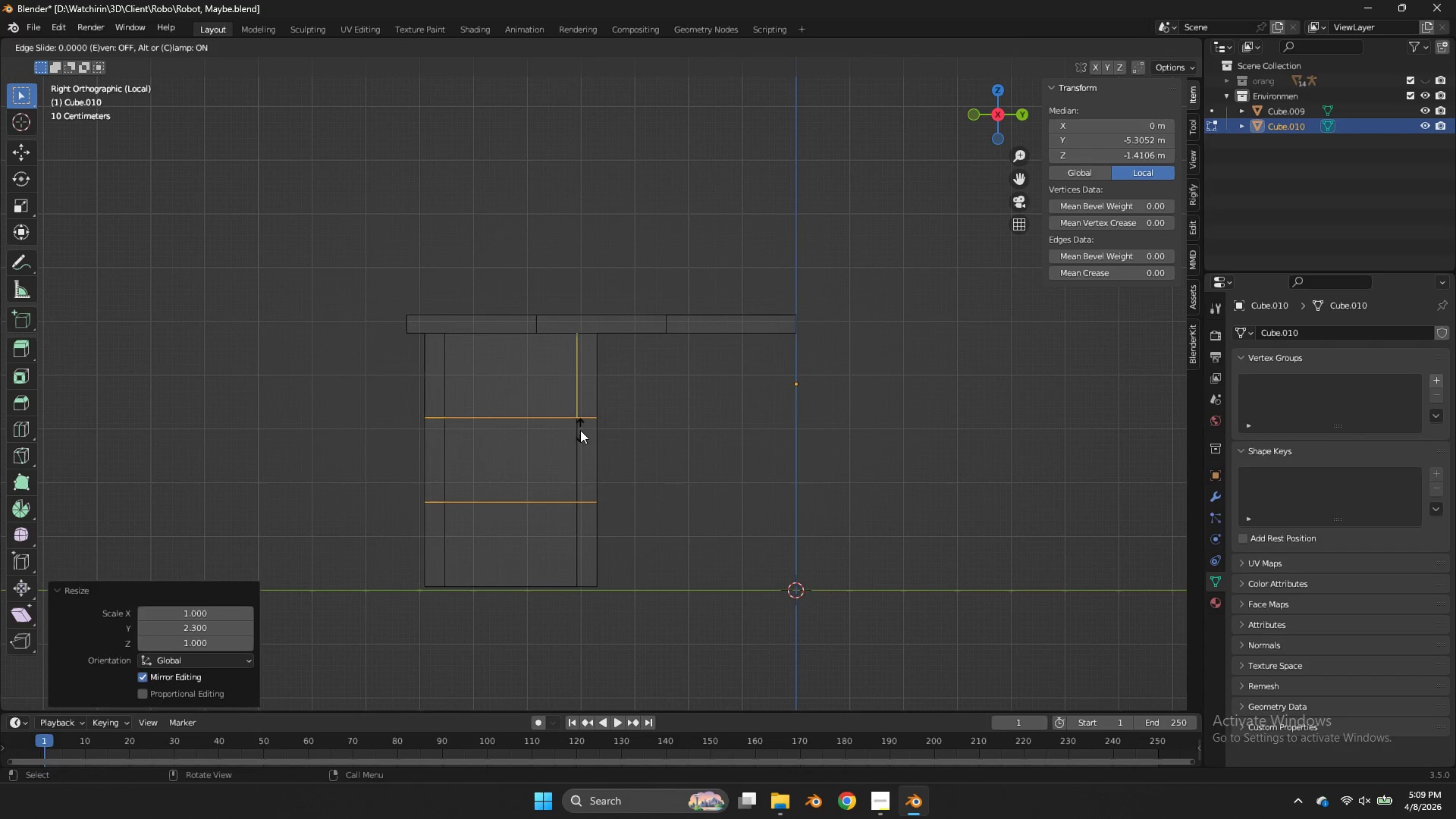 
right_click([580, 430])
 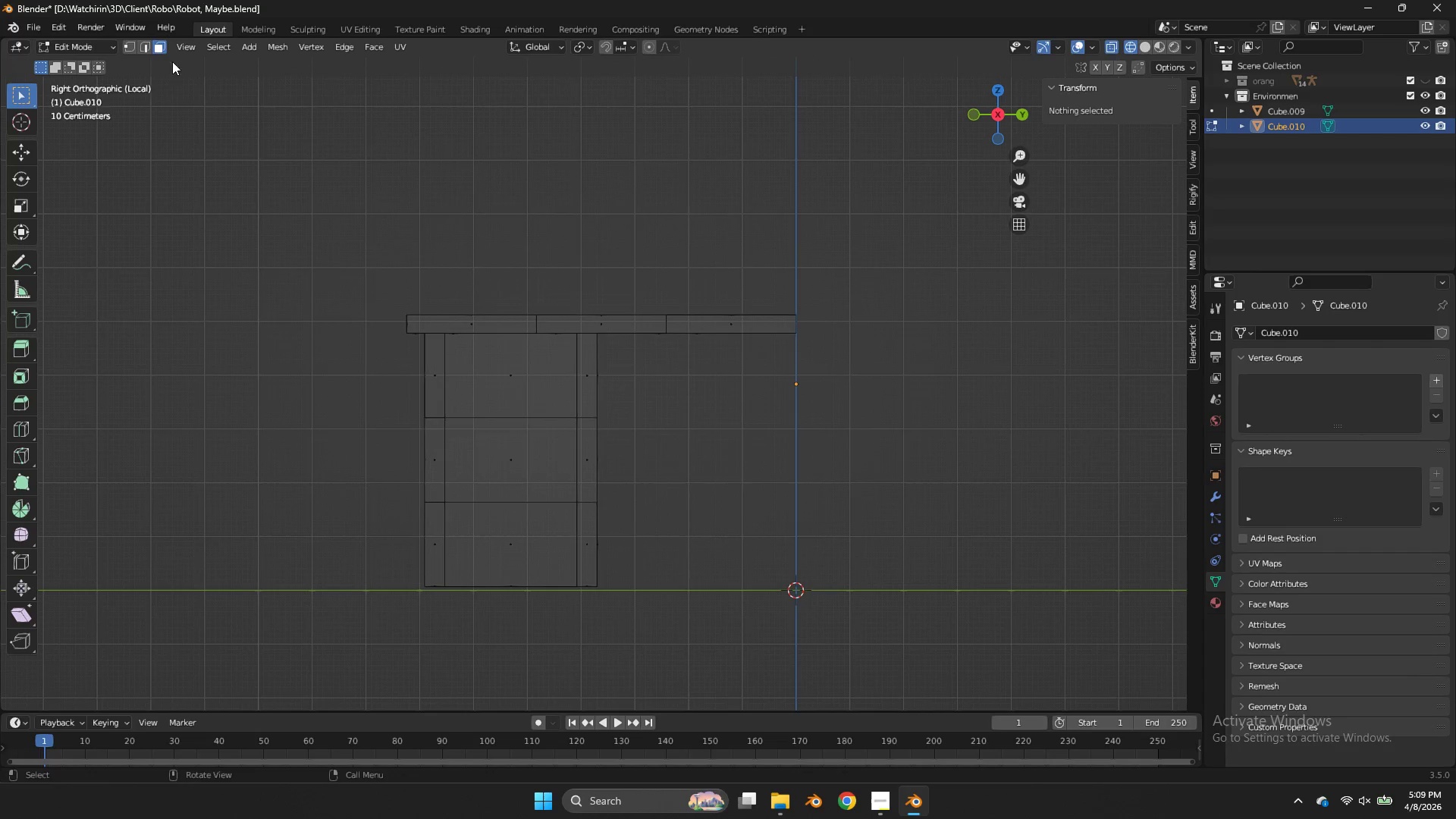 
left_click([503, 371])
 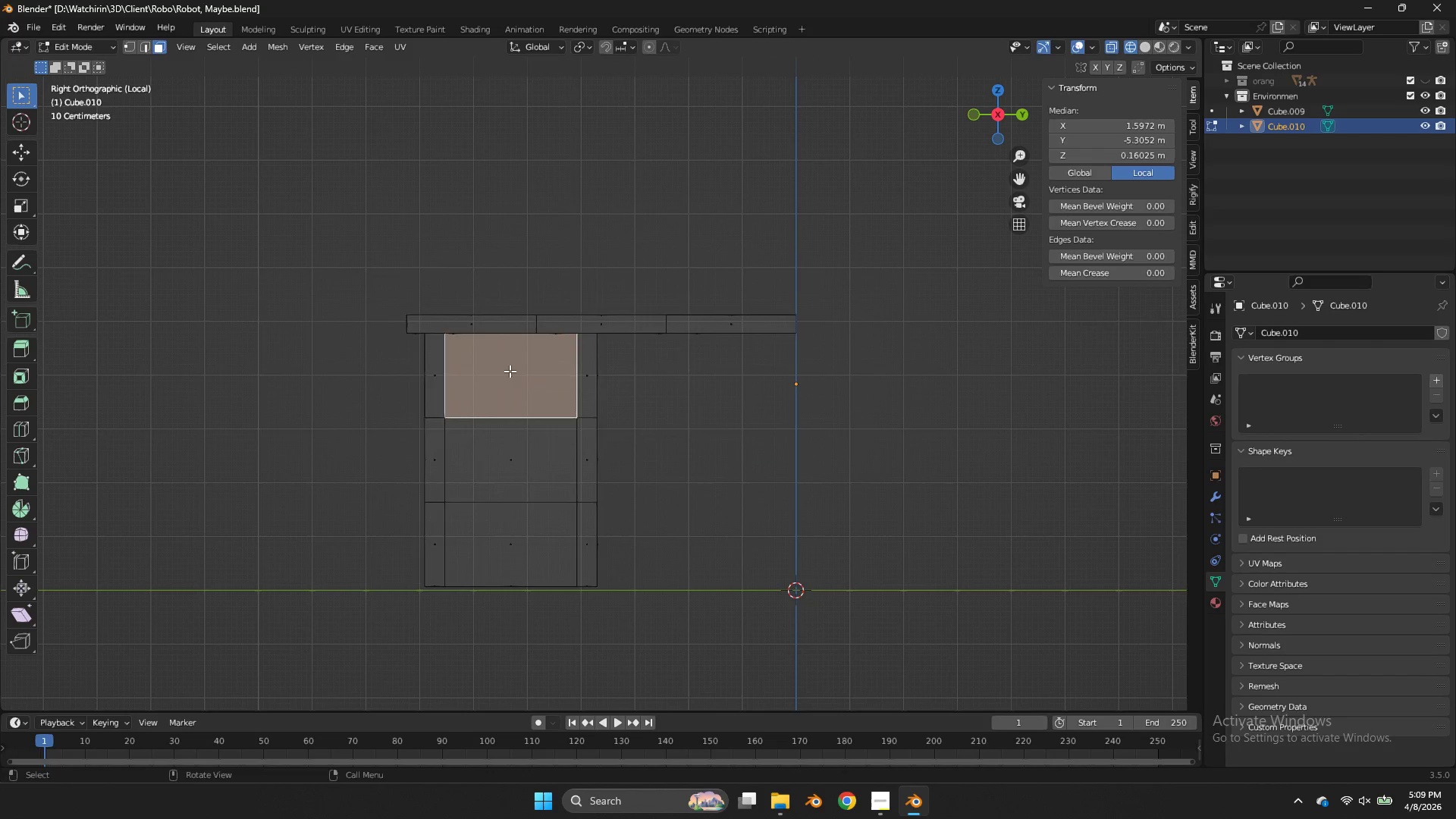 
key(Z)
 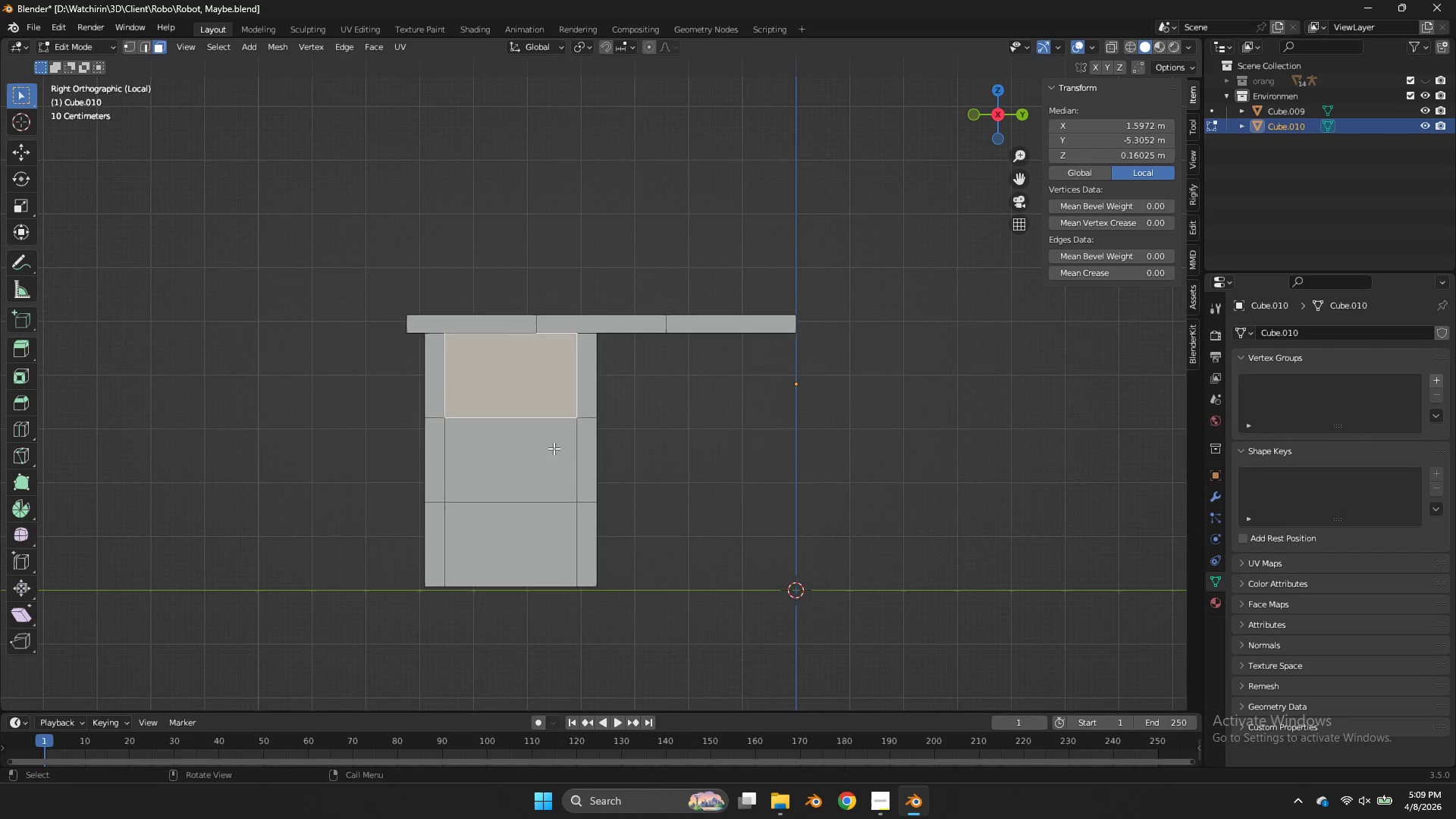 
hold_key(key=ShiftLeft, duration=1.47)
double_click([519, 542])
 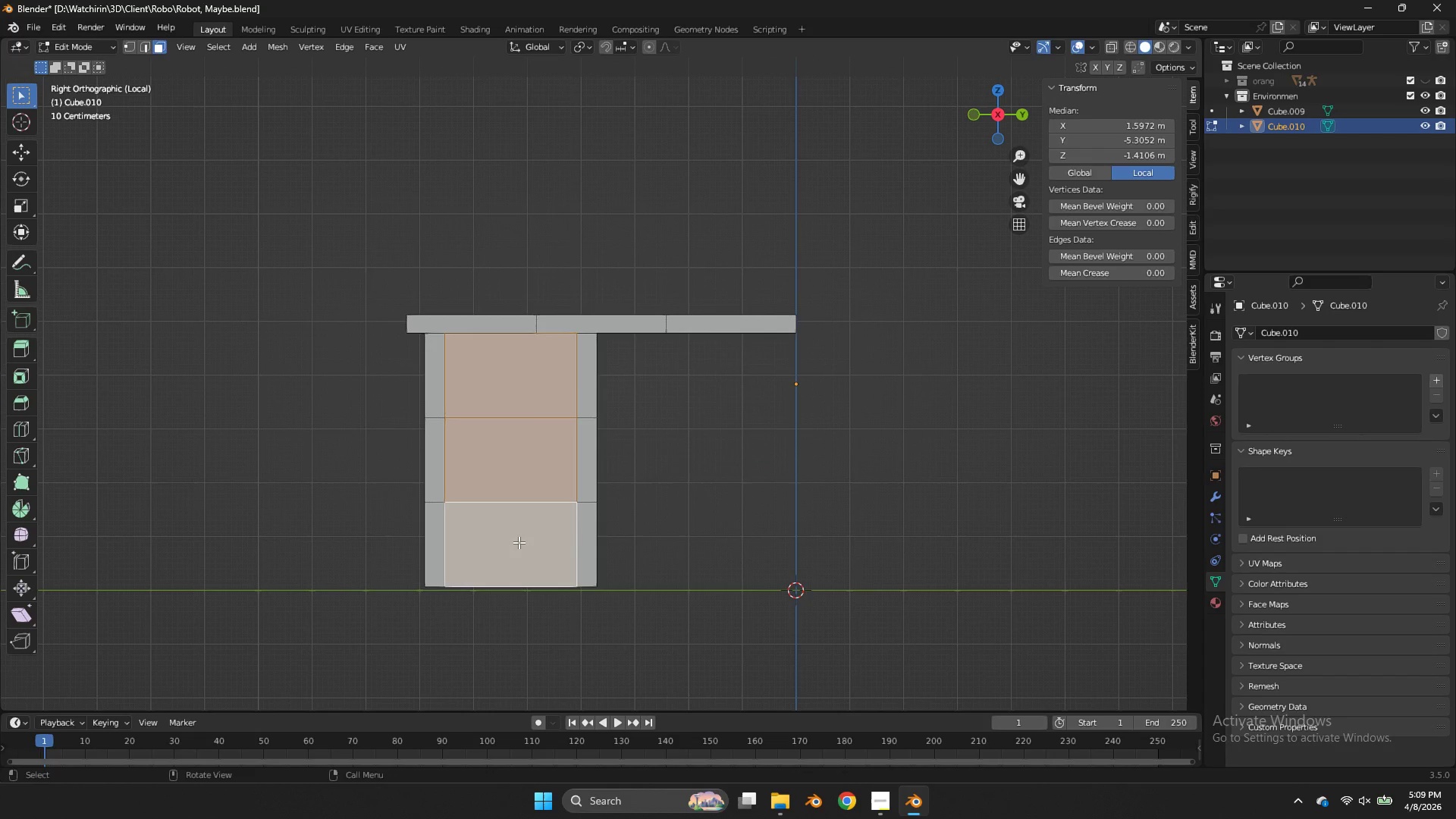 
type(zz)
 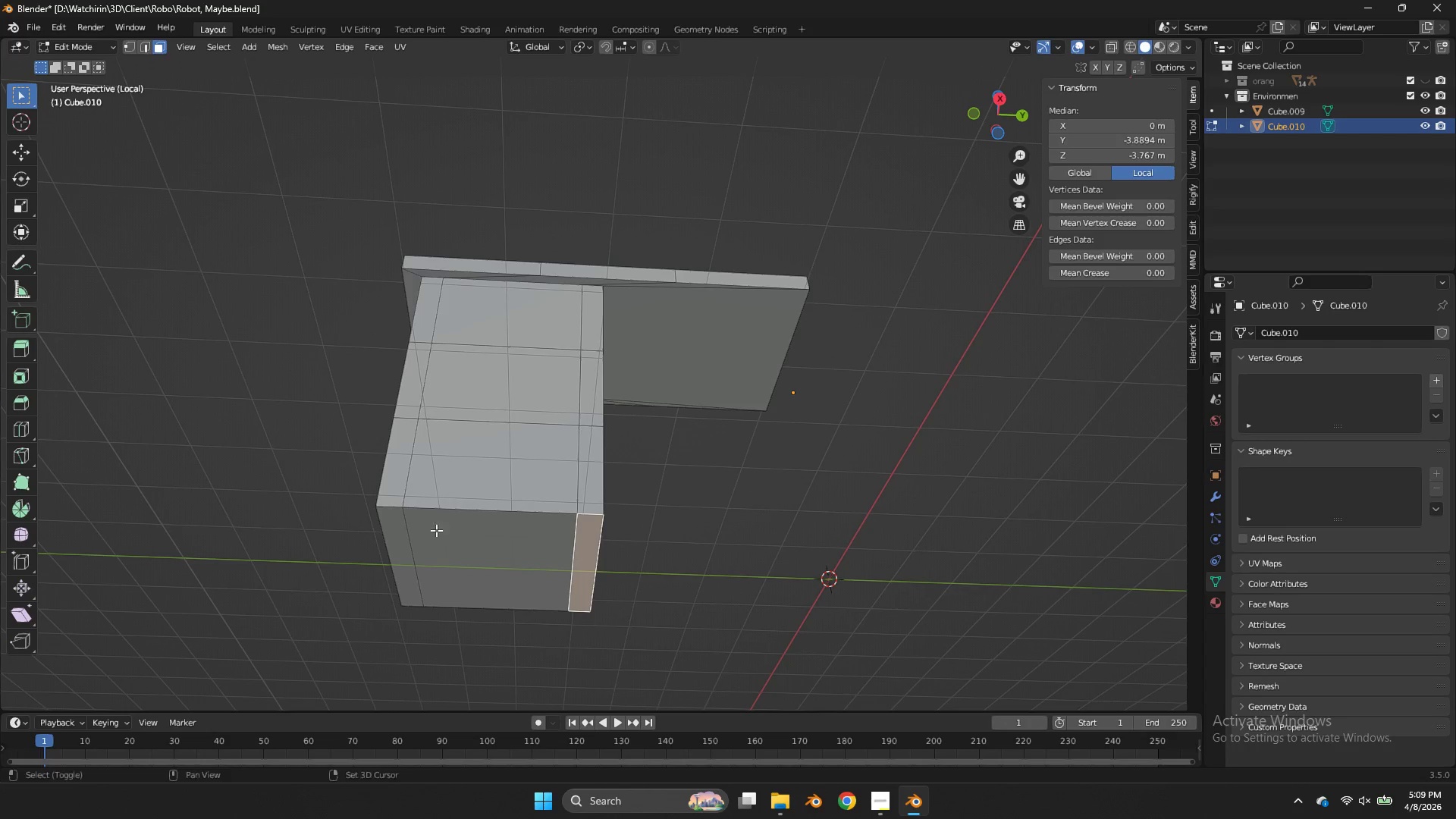 
left_click_drag(start_coordinate=[994, 130], to_coordinate=[1005, 701])
 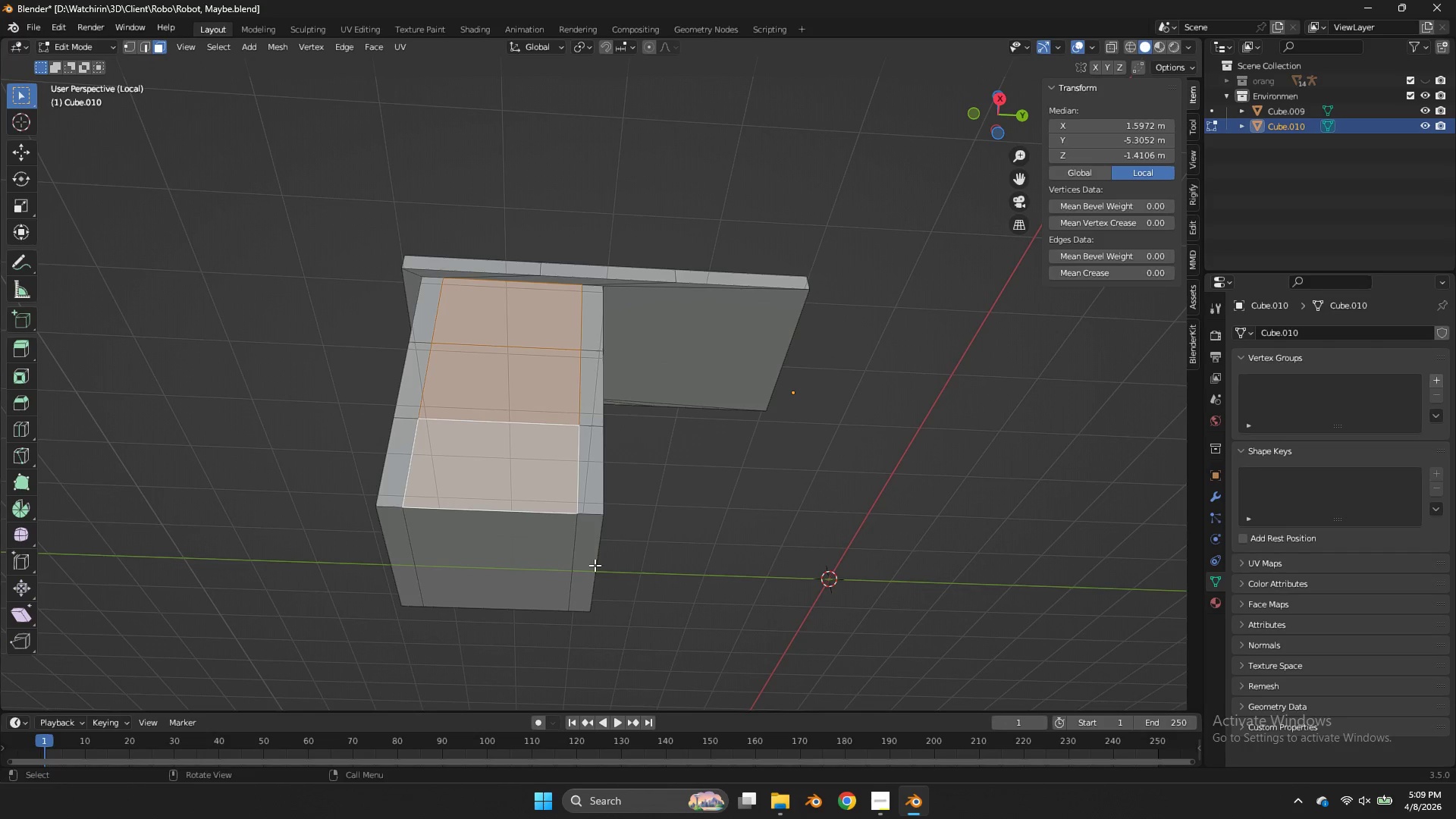 
left_click([591, 560])
 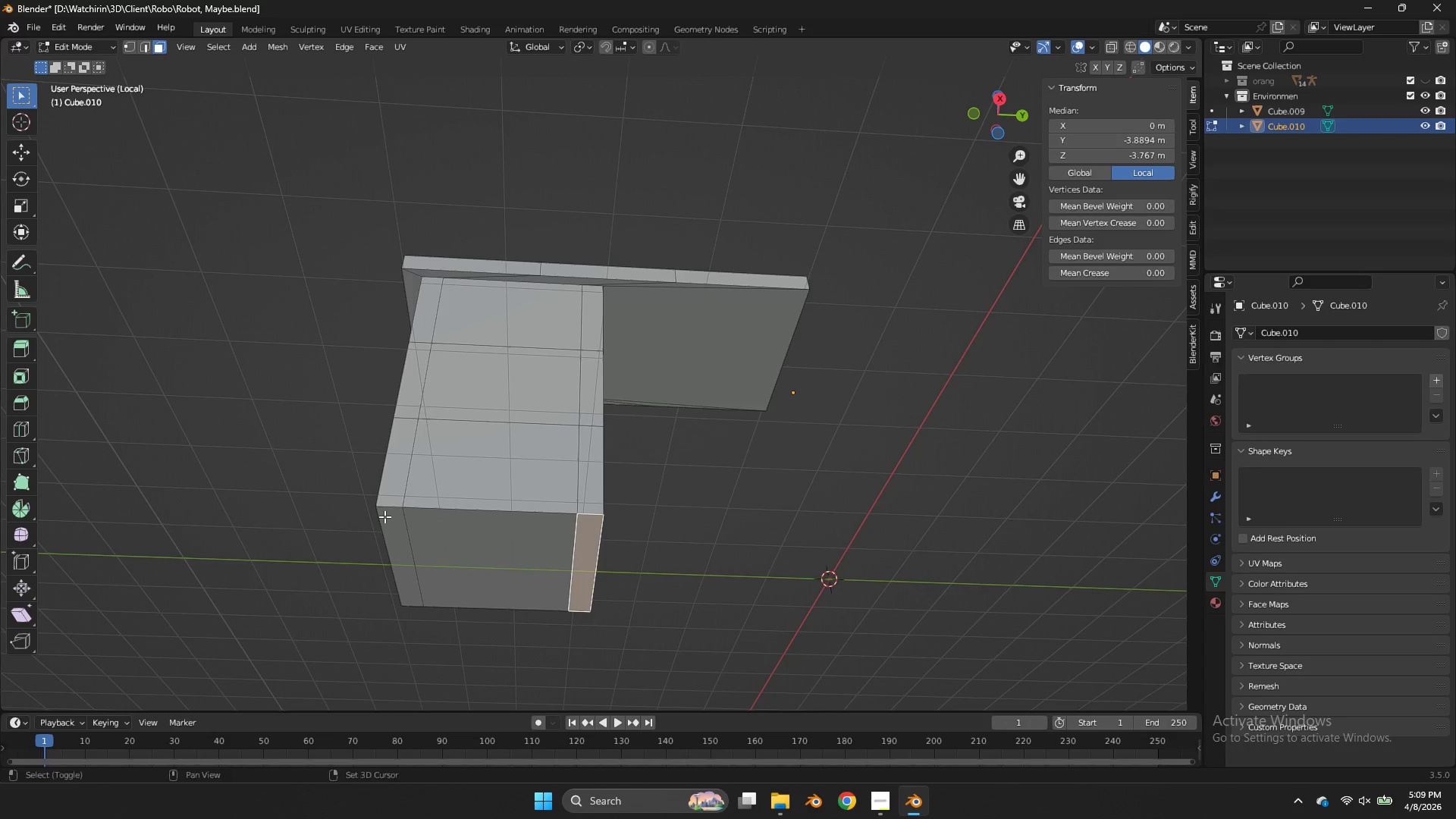 
hold_key(key=ShiftLeft, duration=0.56)
left_click([389, 522])
 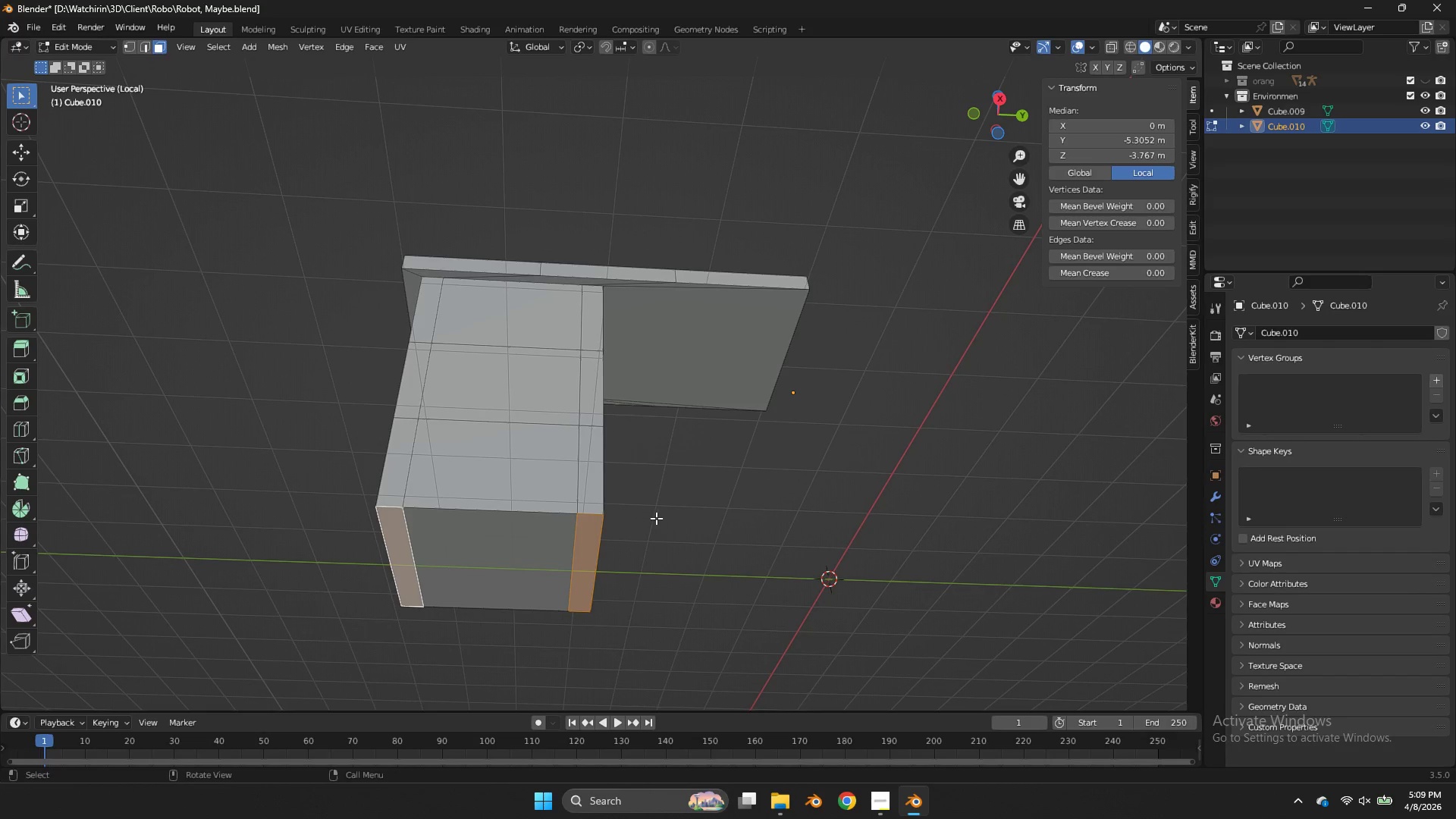 
key(E)
 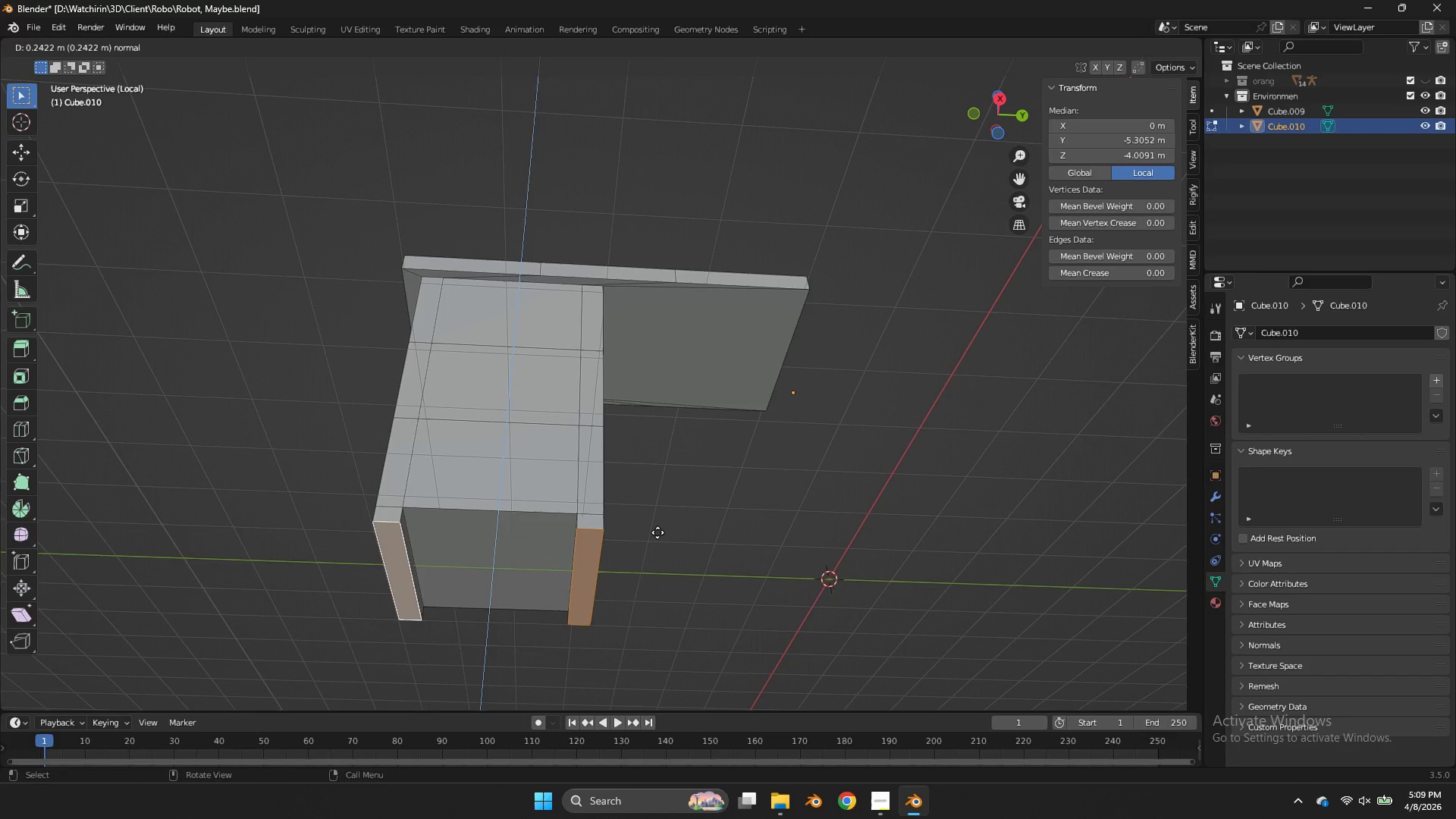 
left_click([657, 532])
 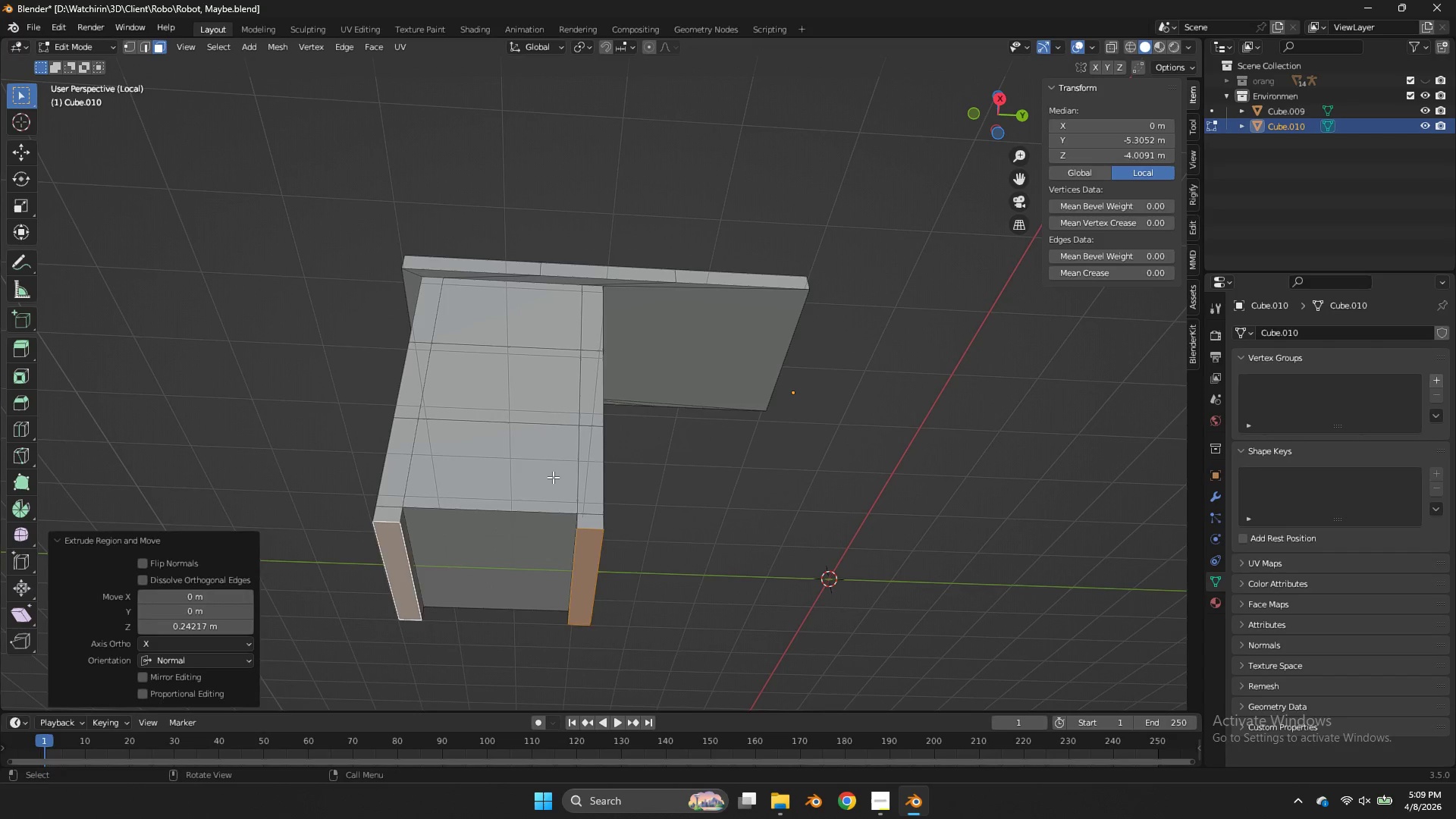 
double_click([551, 477])
 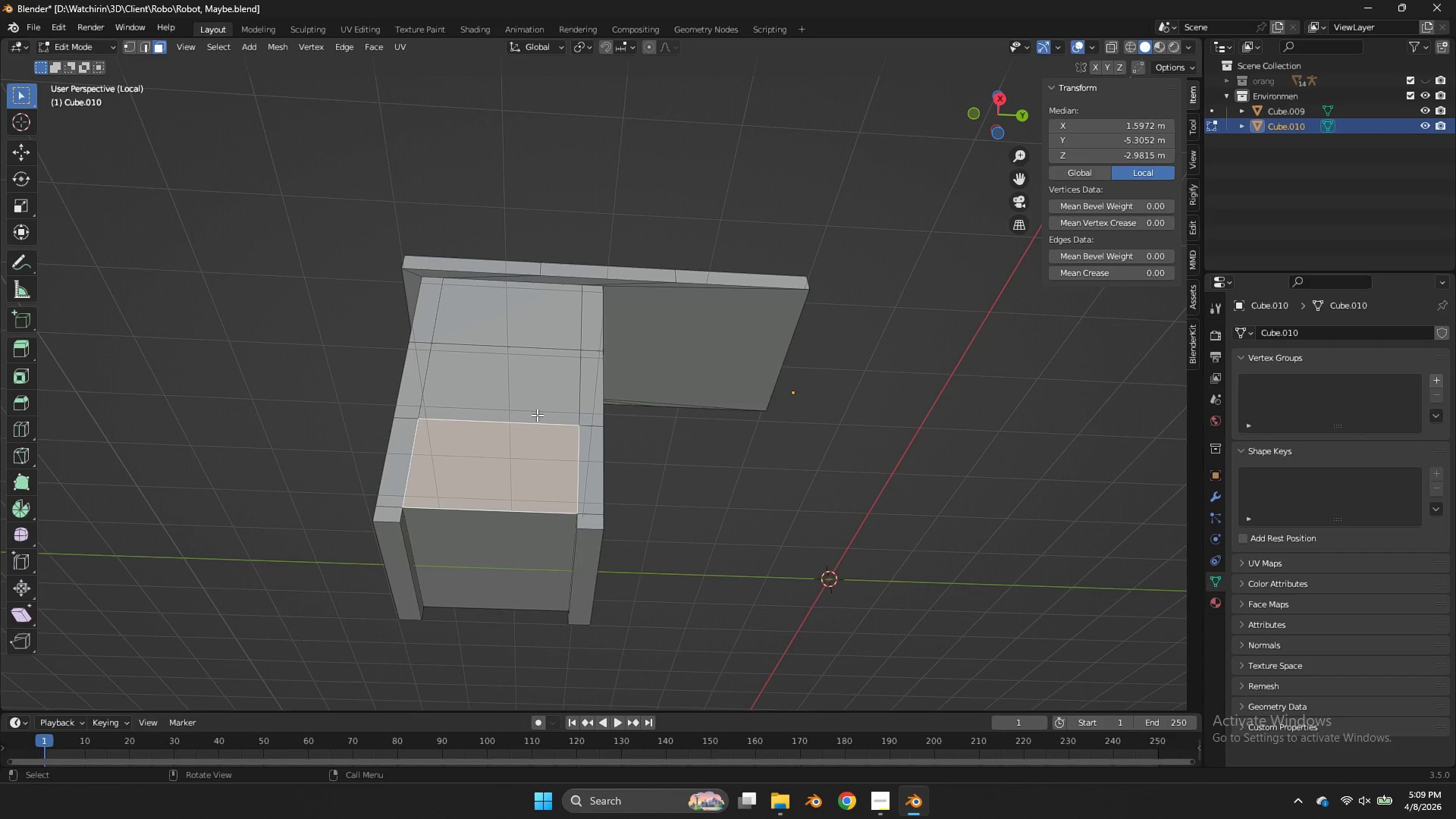 
hold_key(key=ShiftLeft, duration=0.69)
double_click([520, 334])
 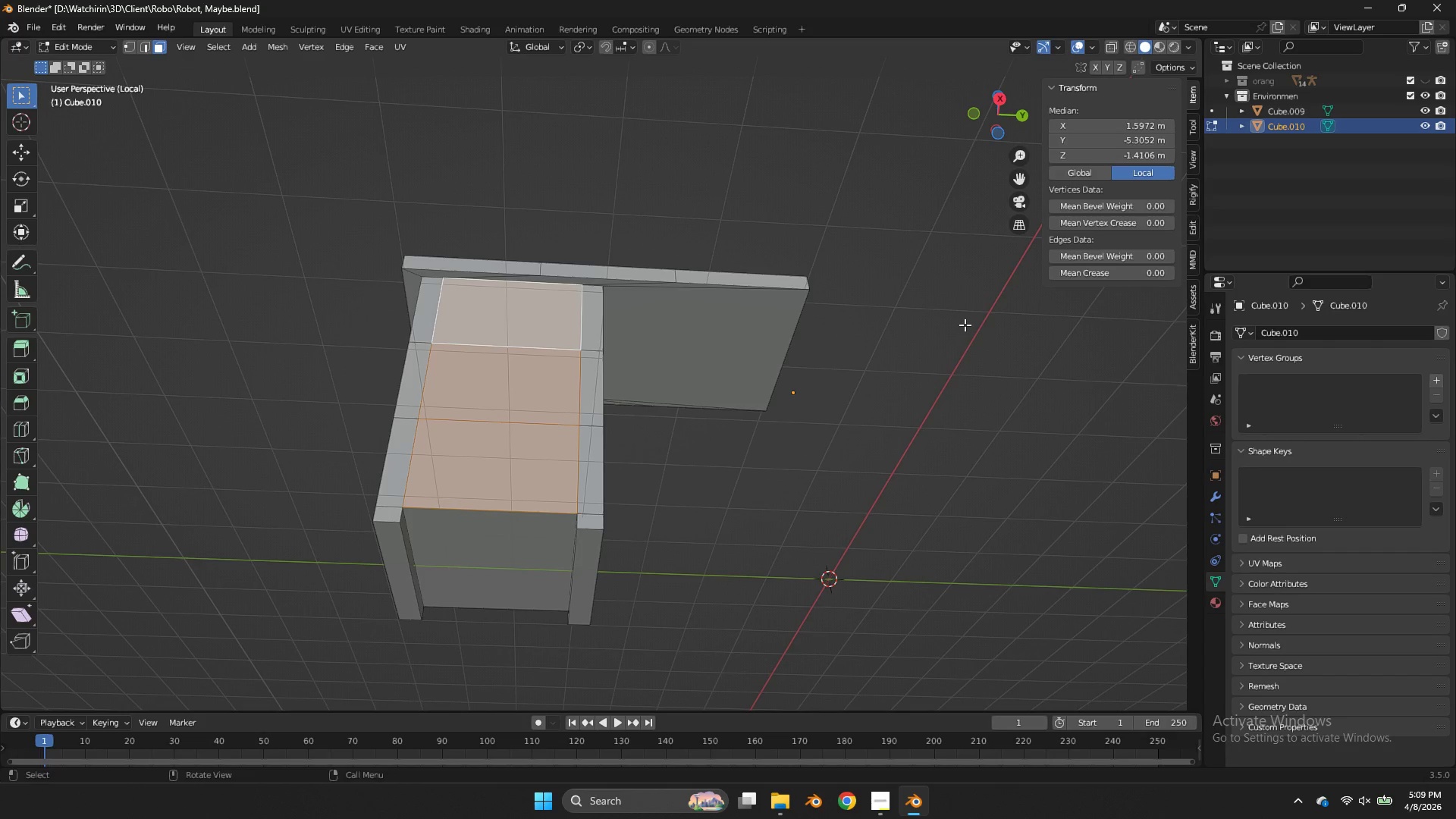 
key(I)
 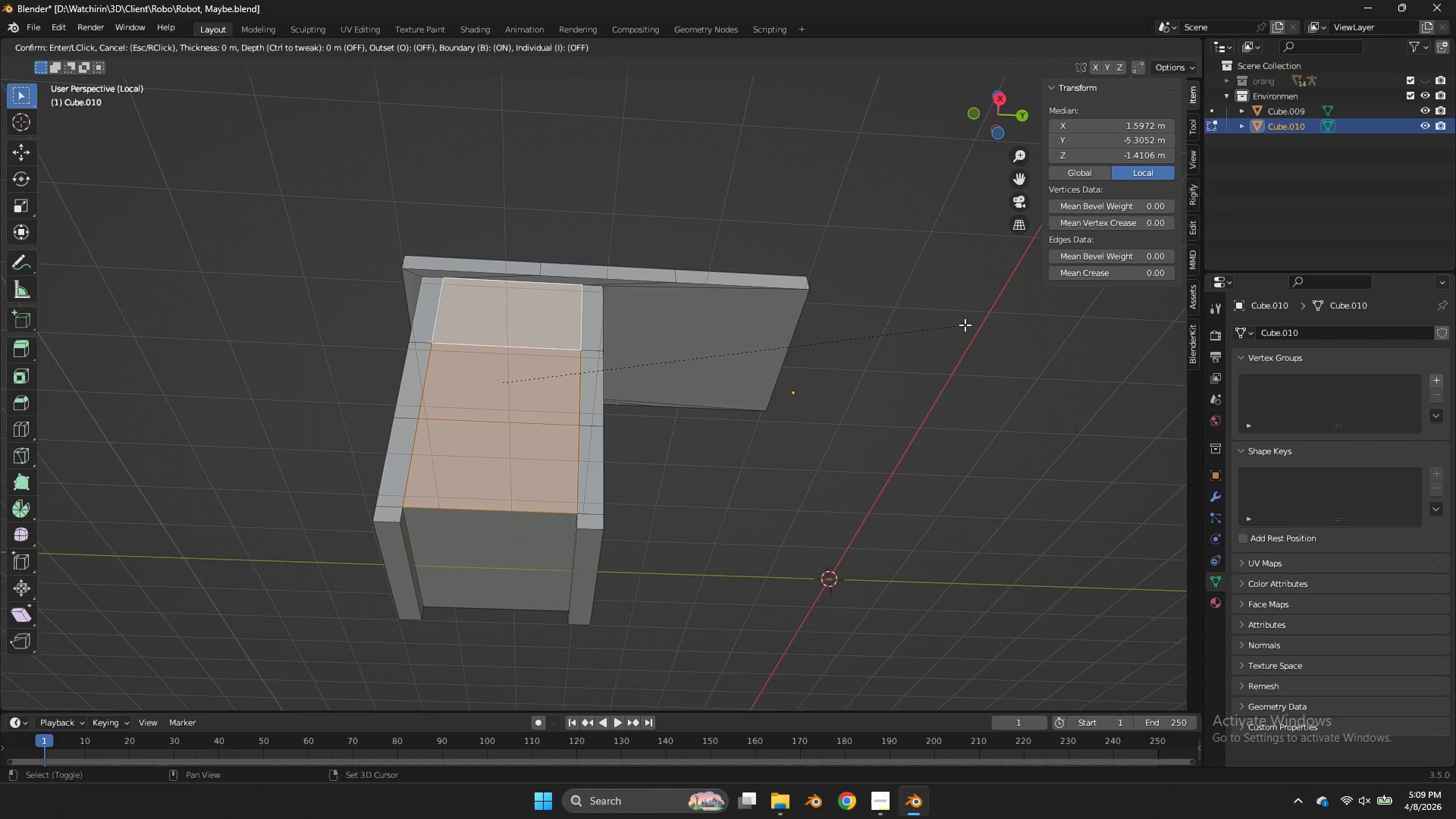 
hold_key(key=ShiftLeft, duration=1.11)
left_click([900, 326])
 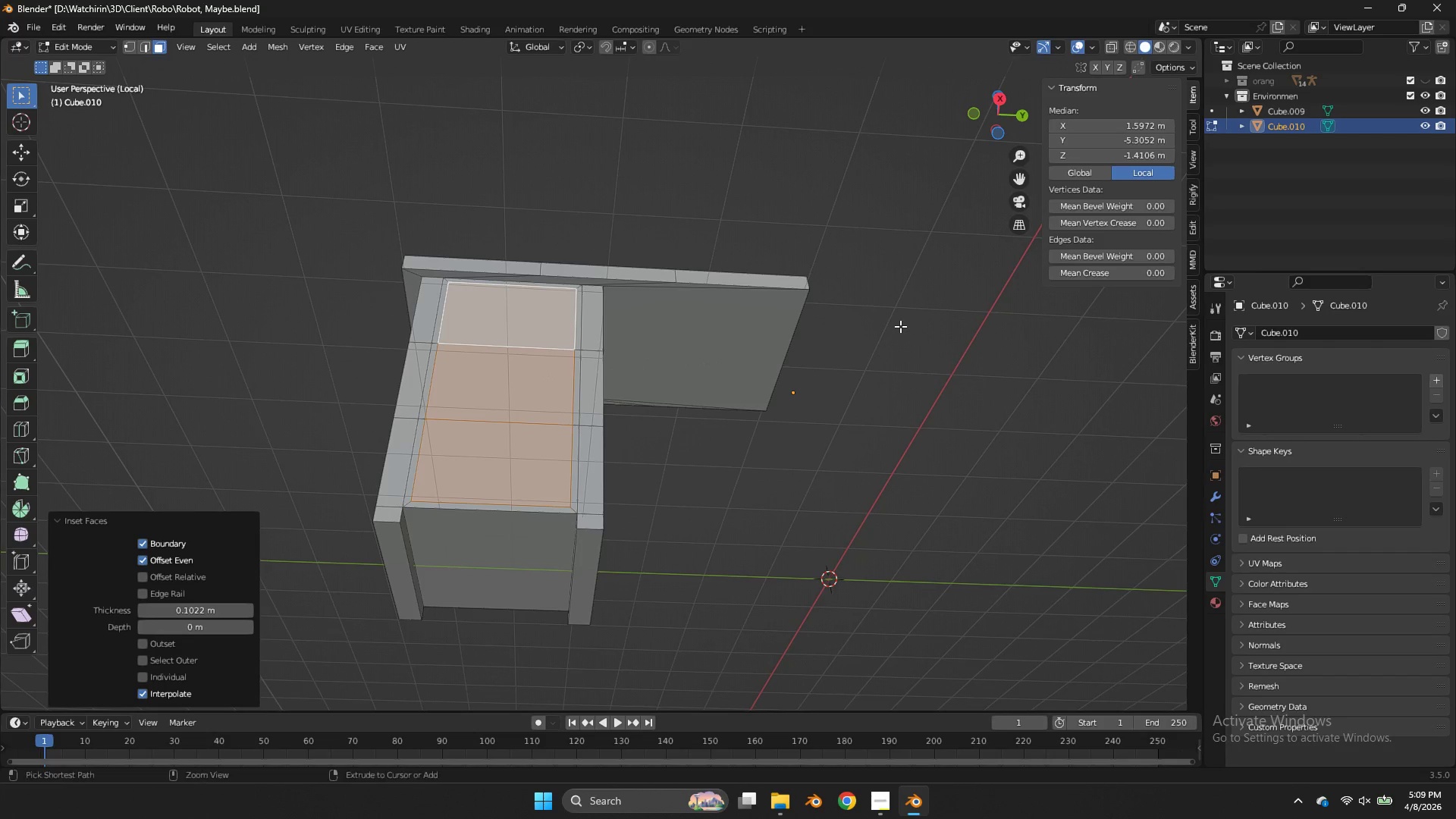 
key(Control+Z)
 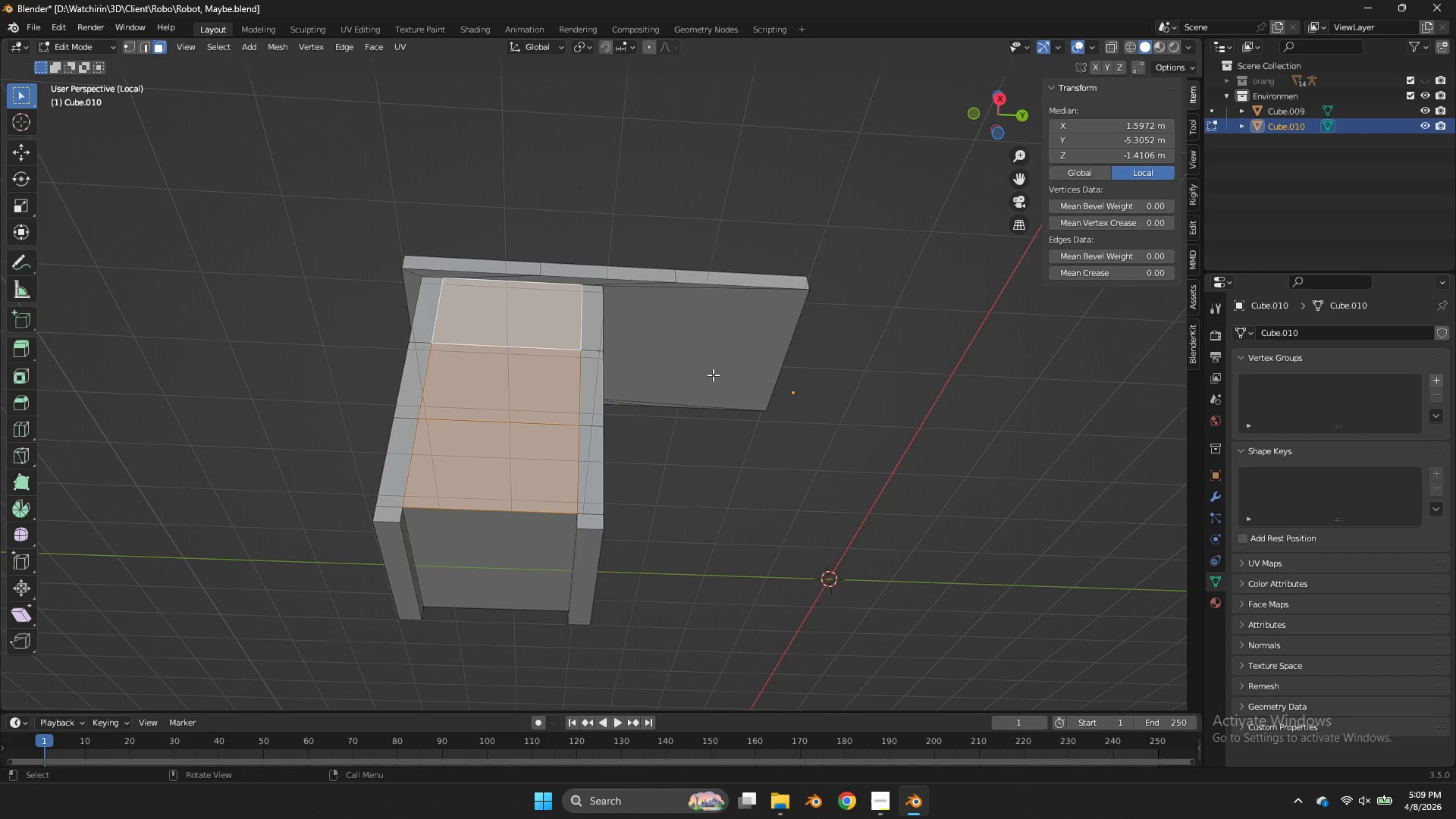 
key(G)
 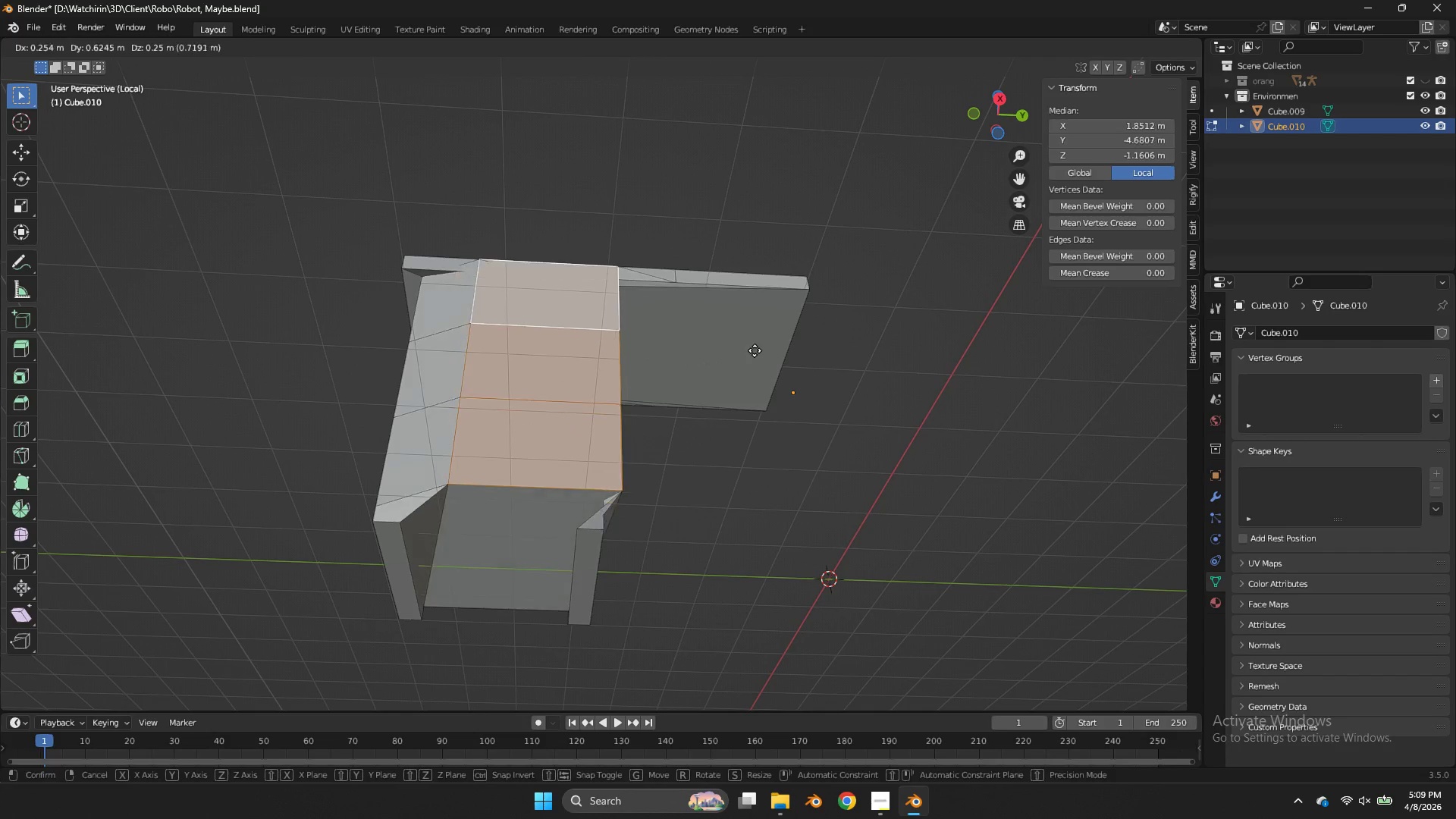 
right_click([755, 350])
 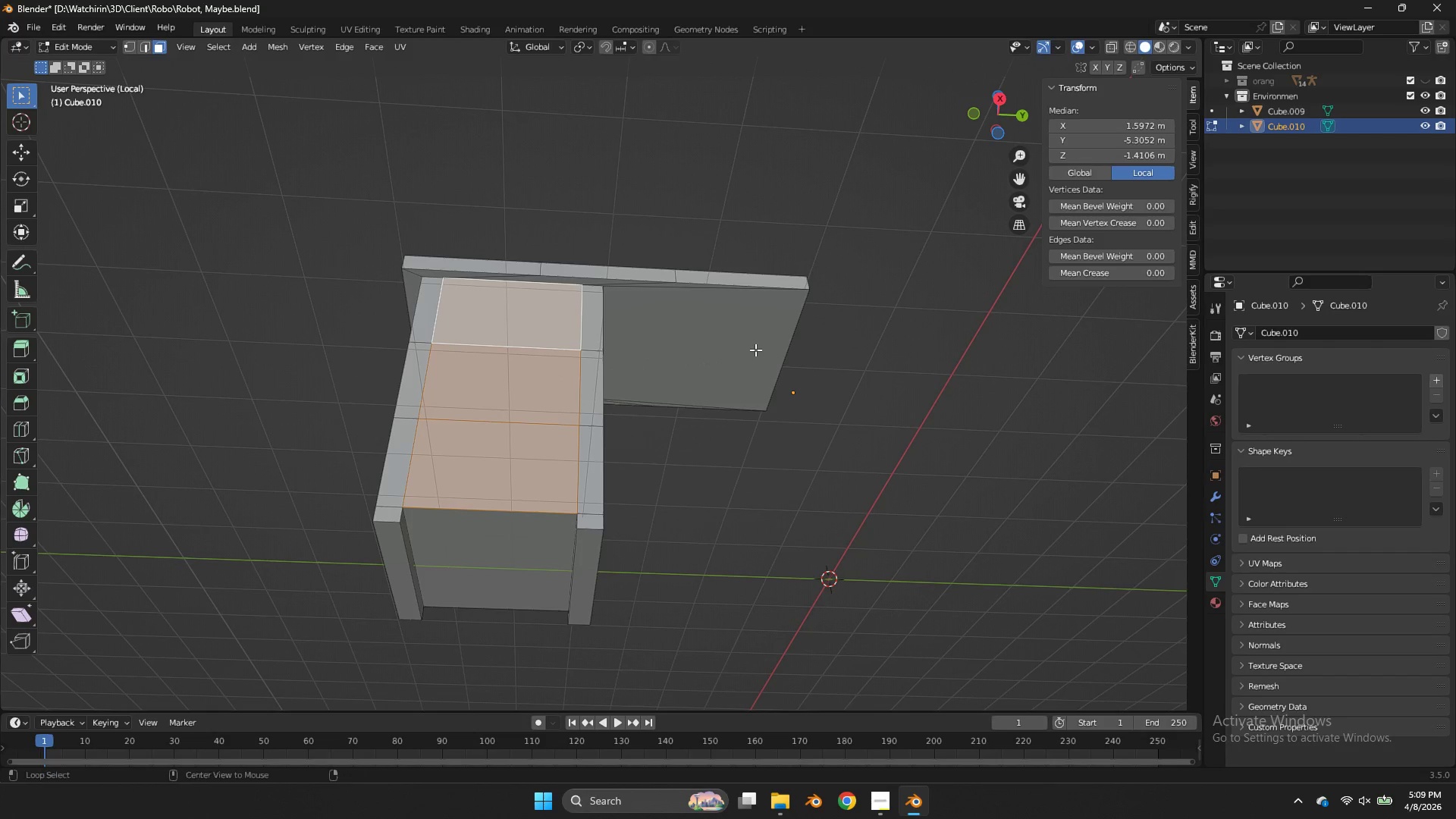 
key(Alt+AltLeft)
 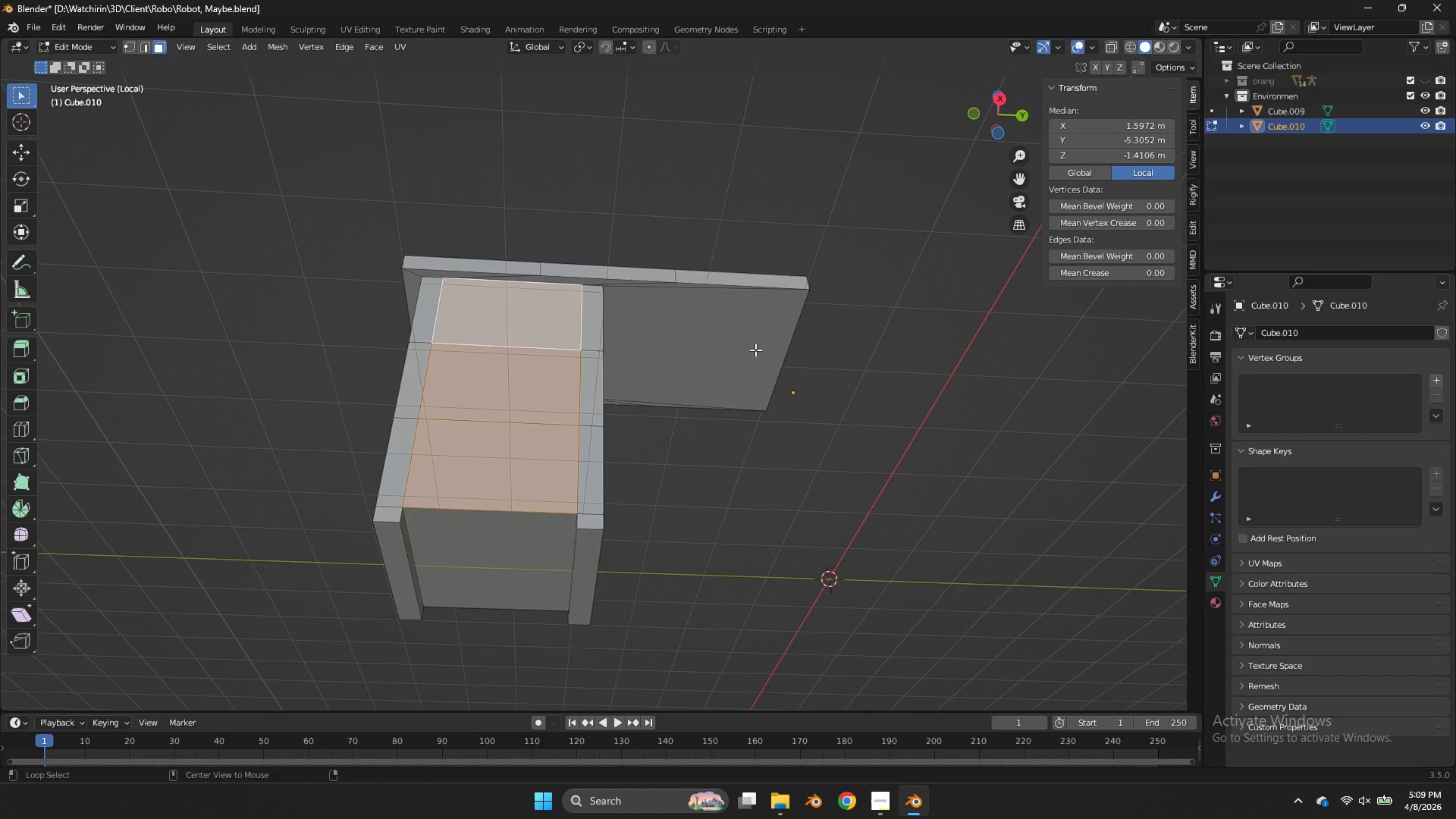 
key(Alt+E)
 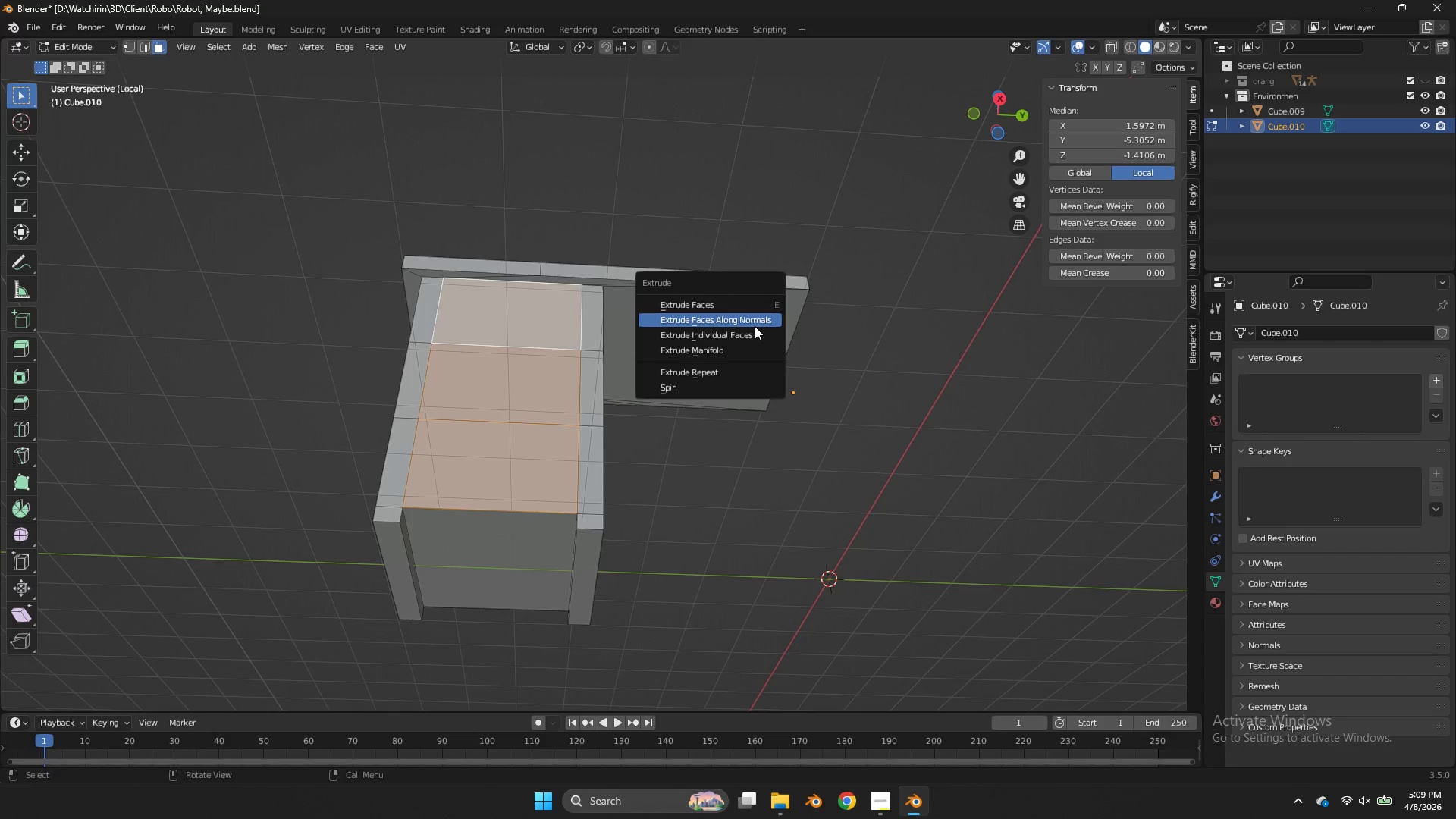 
left_click([757, 310])
 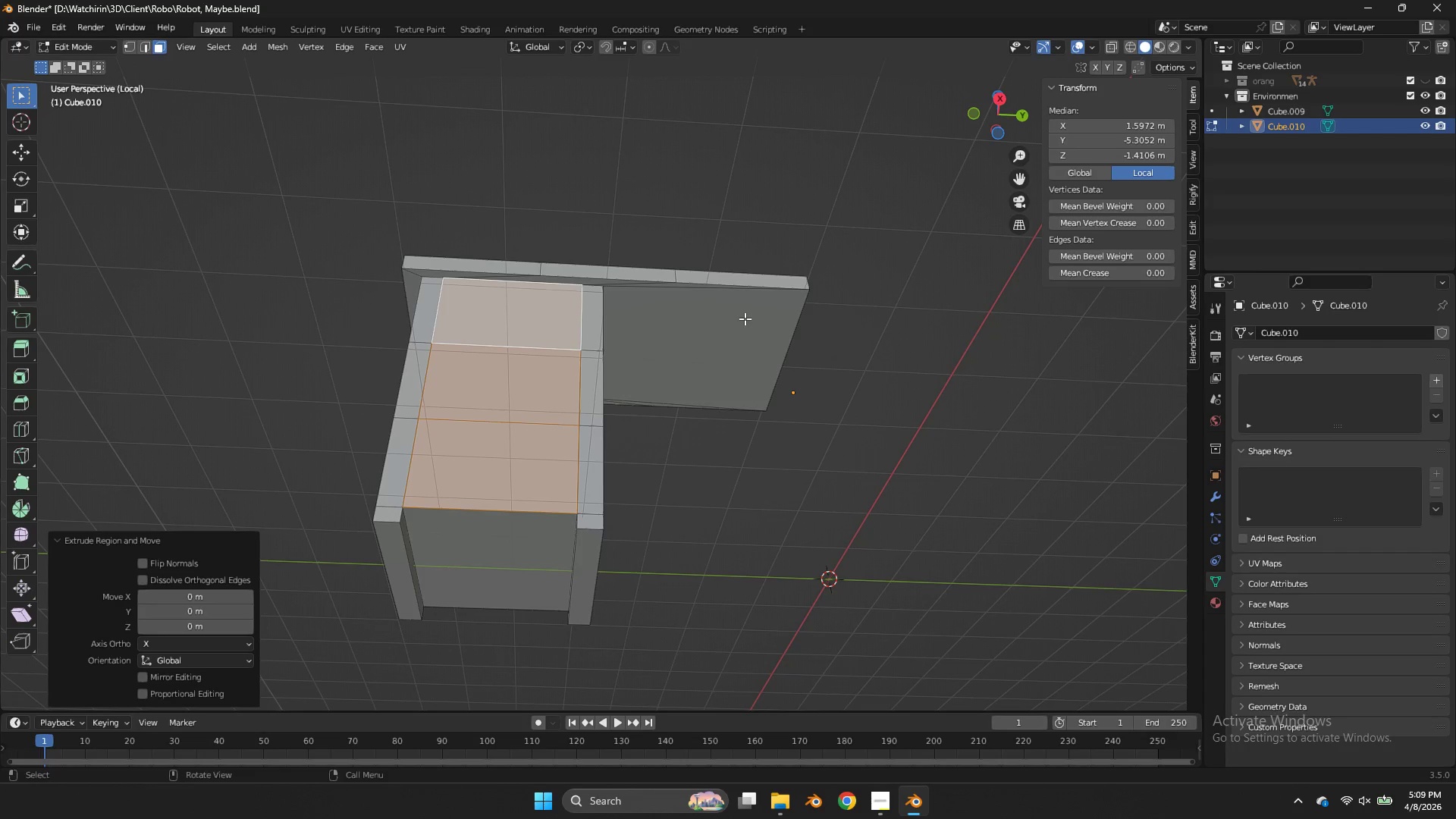 
key(Control+ControlLeft)
 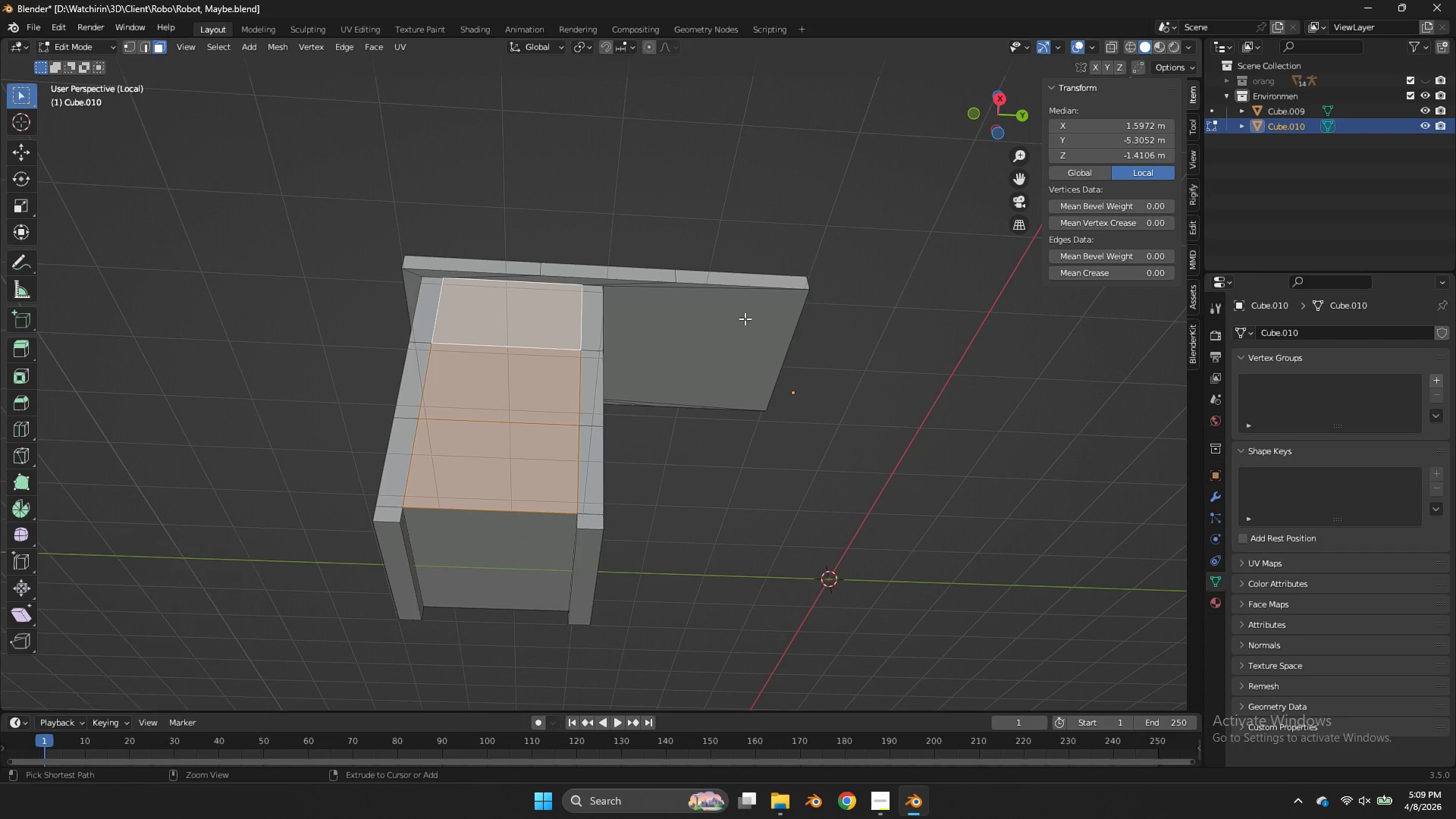 
key(Control+Z)
 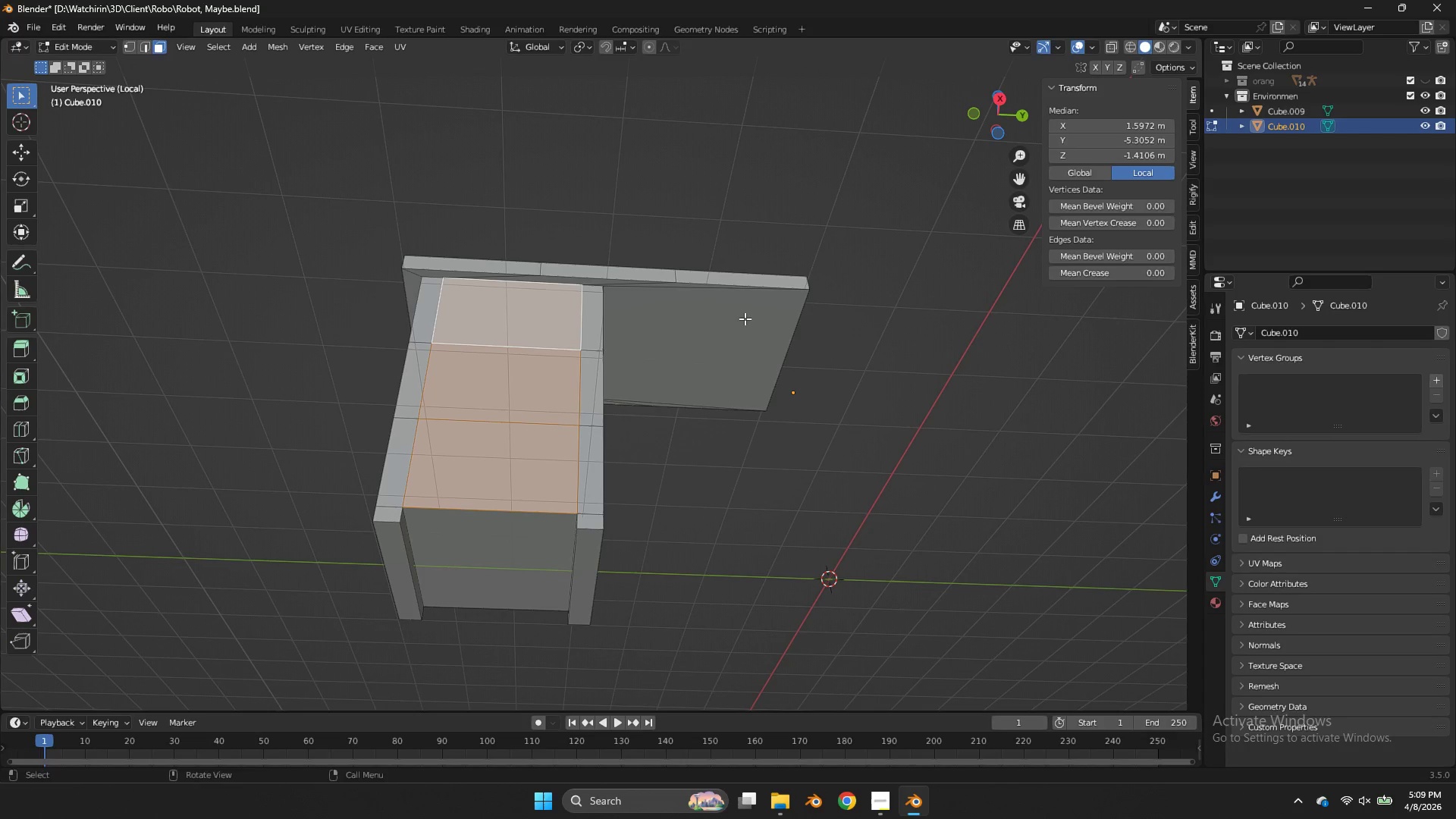 
key(Alt+AltLeft)
 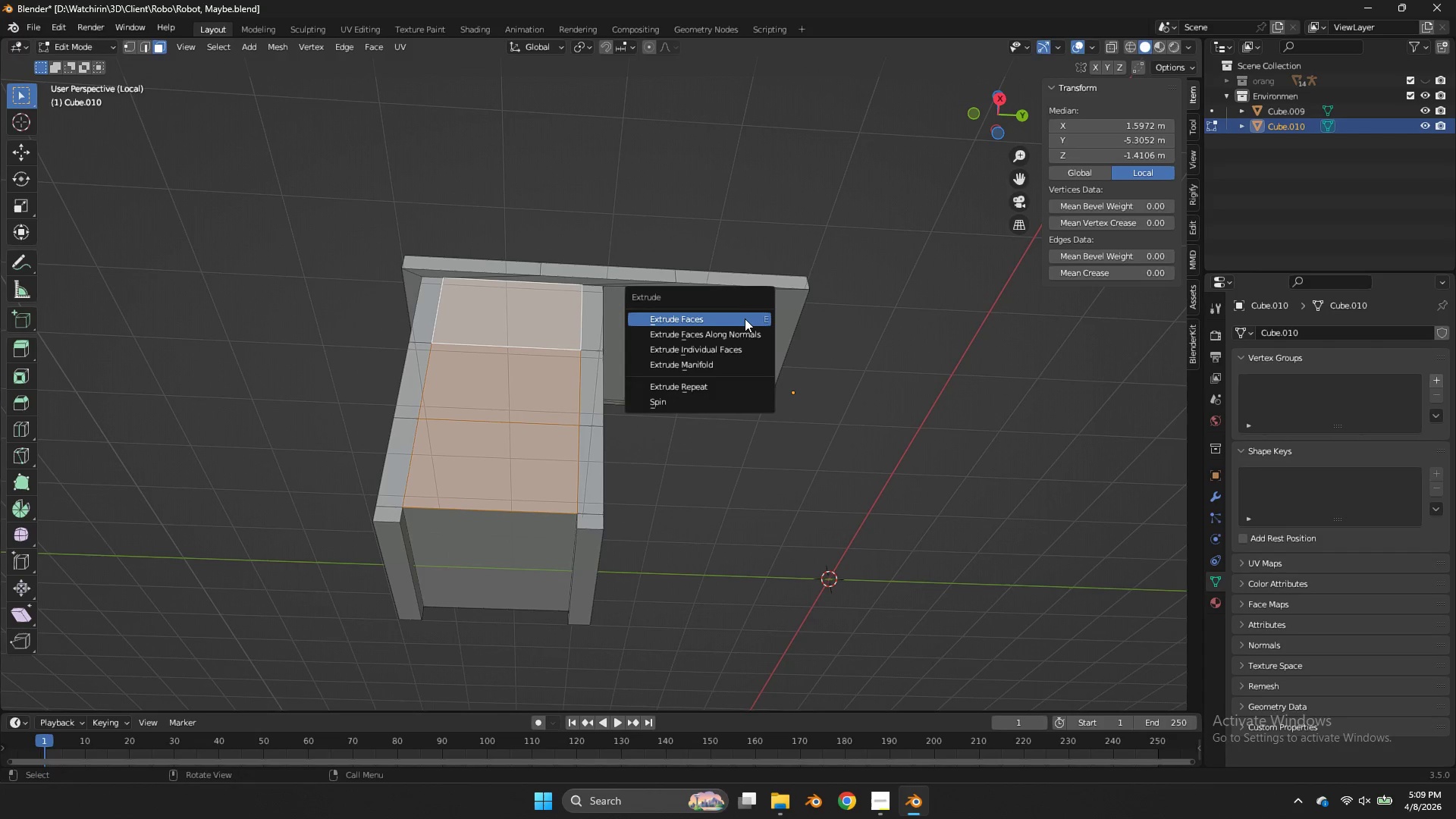 
key(Alt+E)
 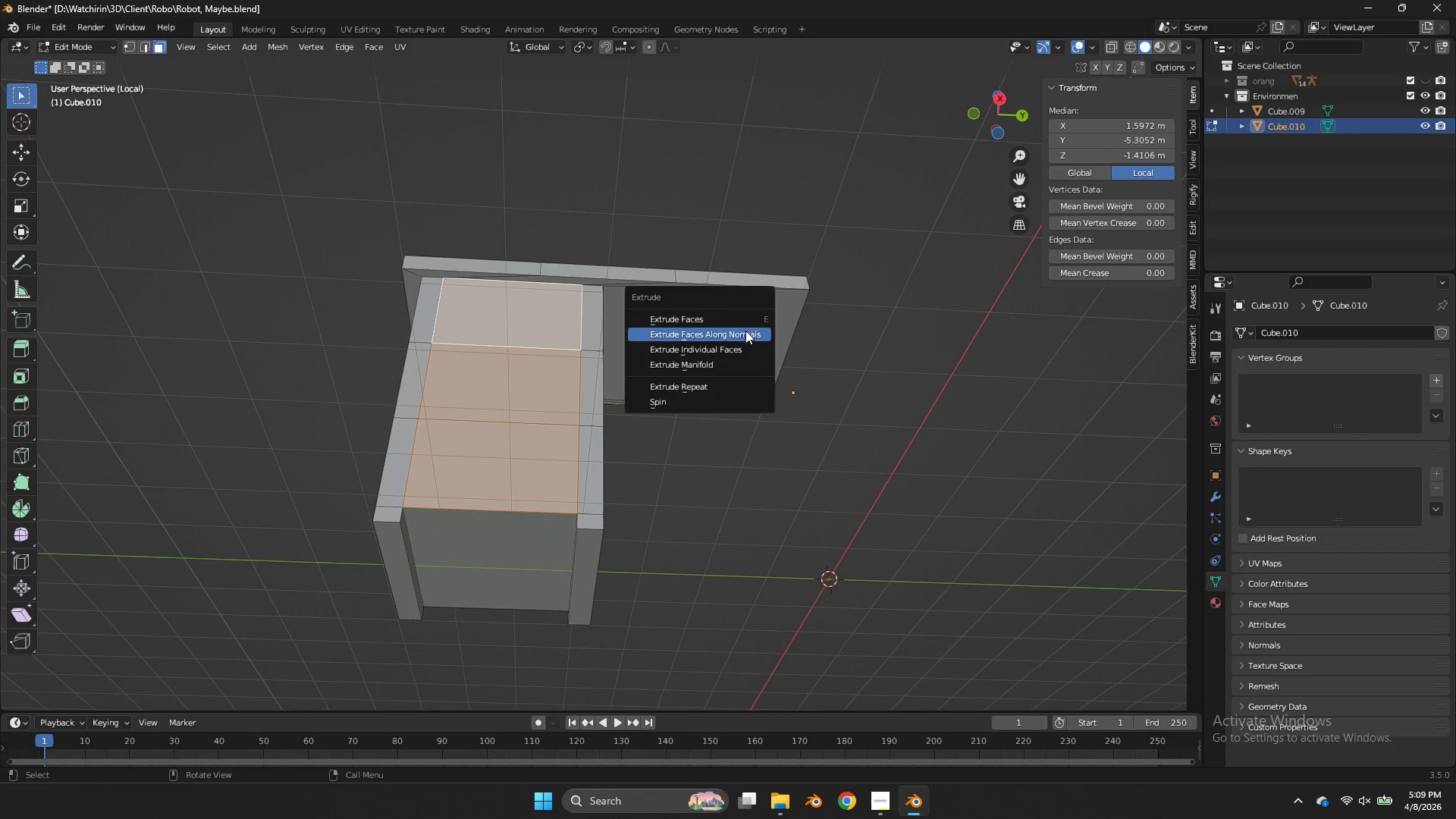 
left_click([745, 331])
 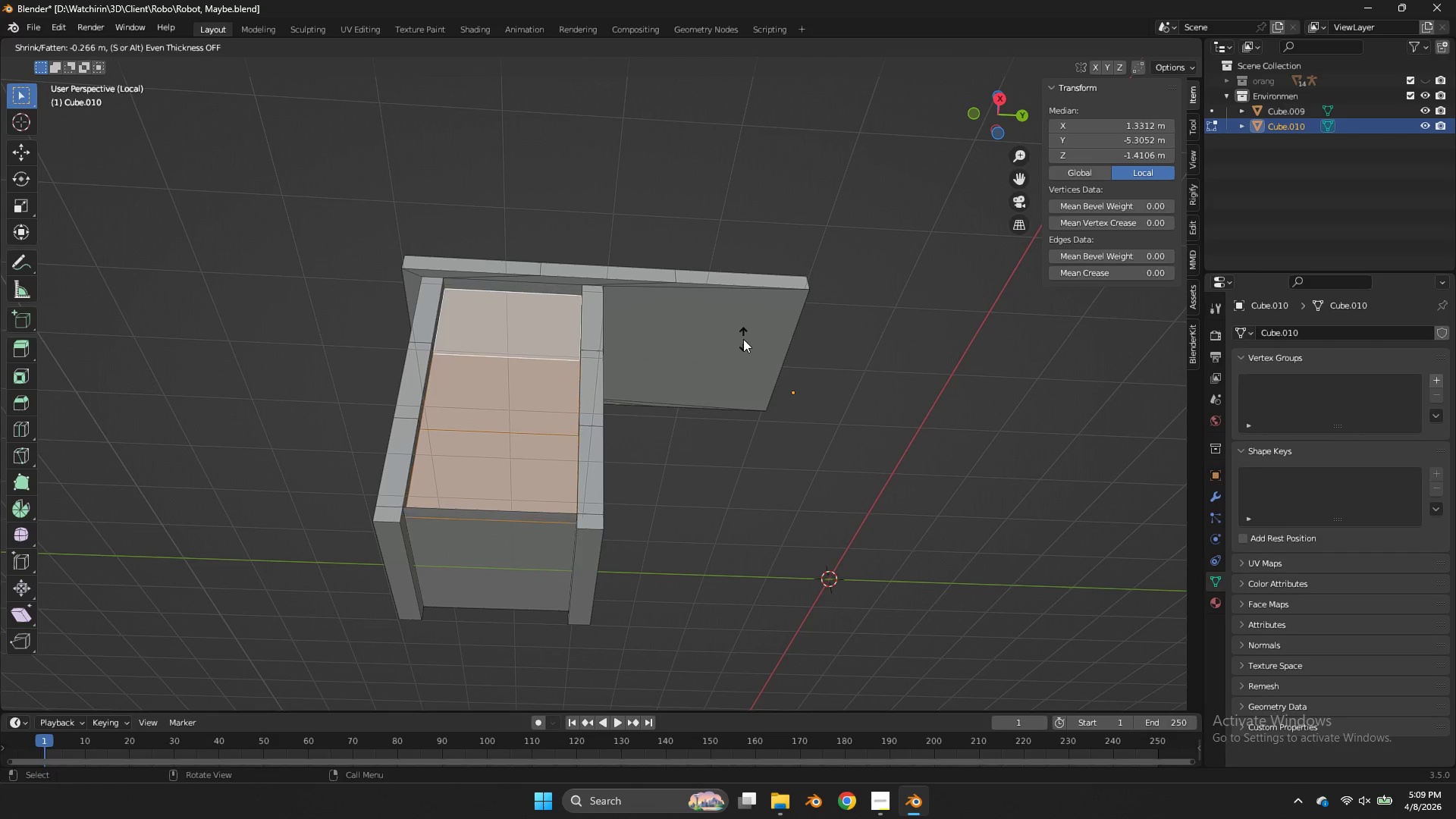 
right_click([743, 339])
 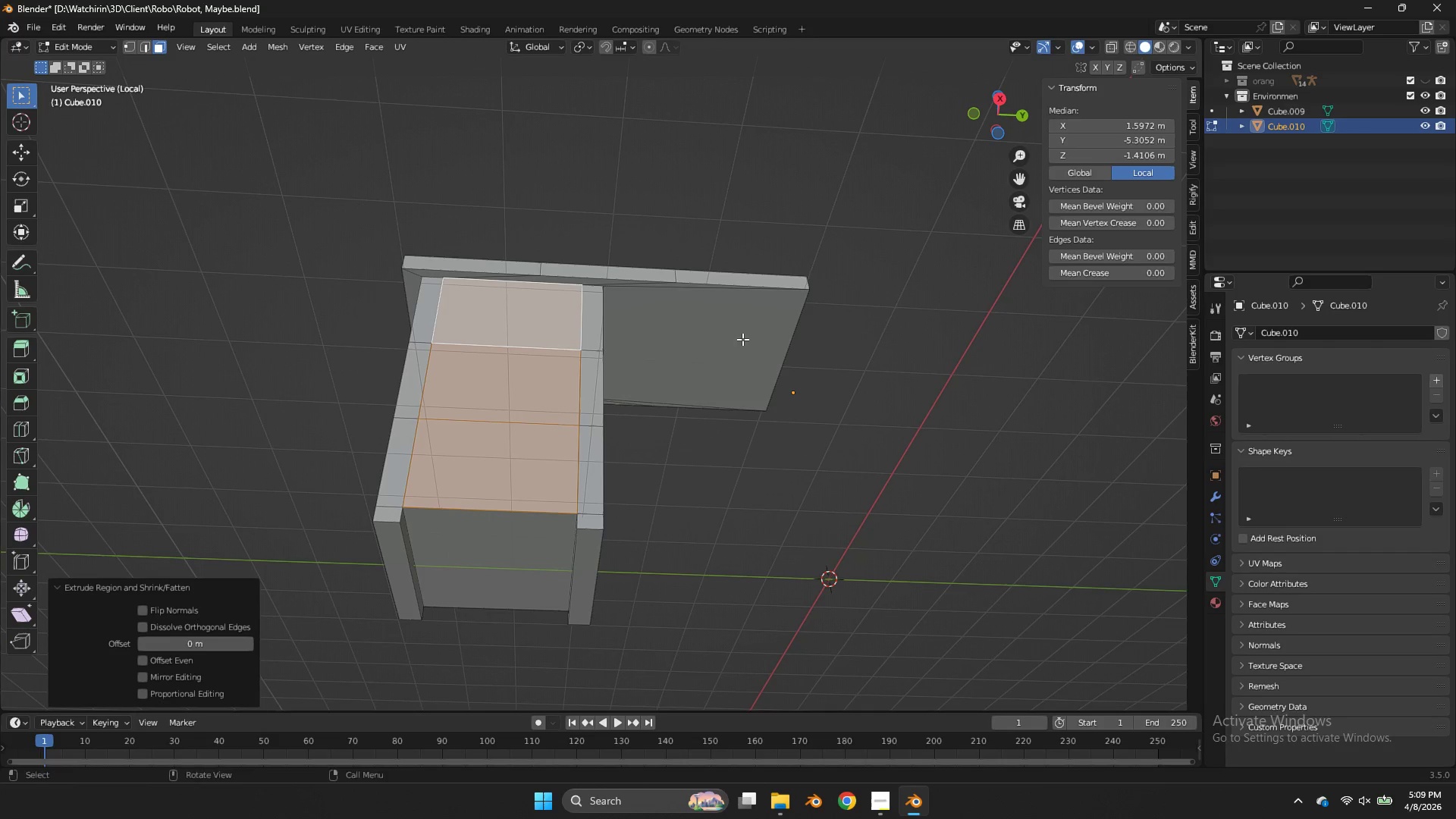 
key(S)
 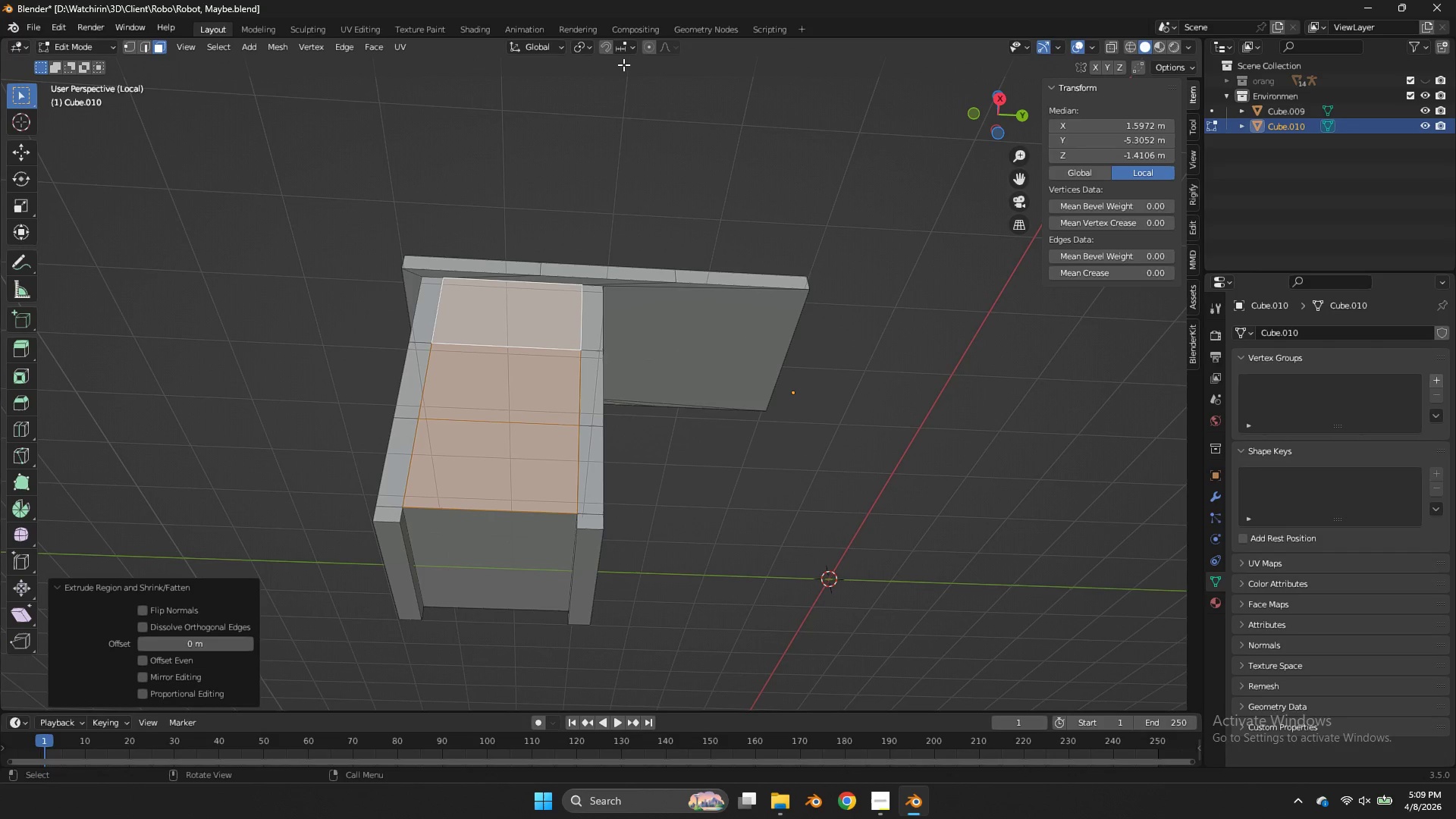 
left_click([592, 49])
 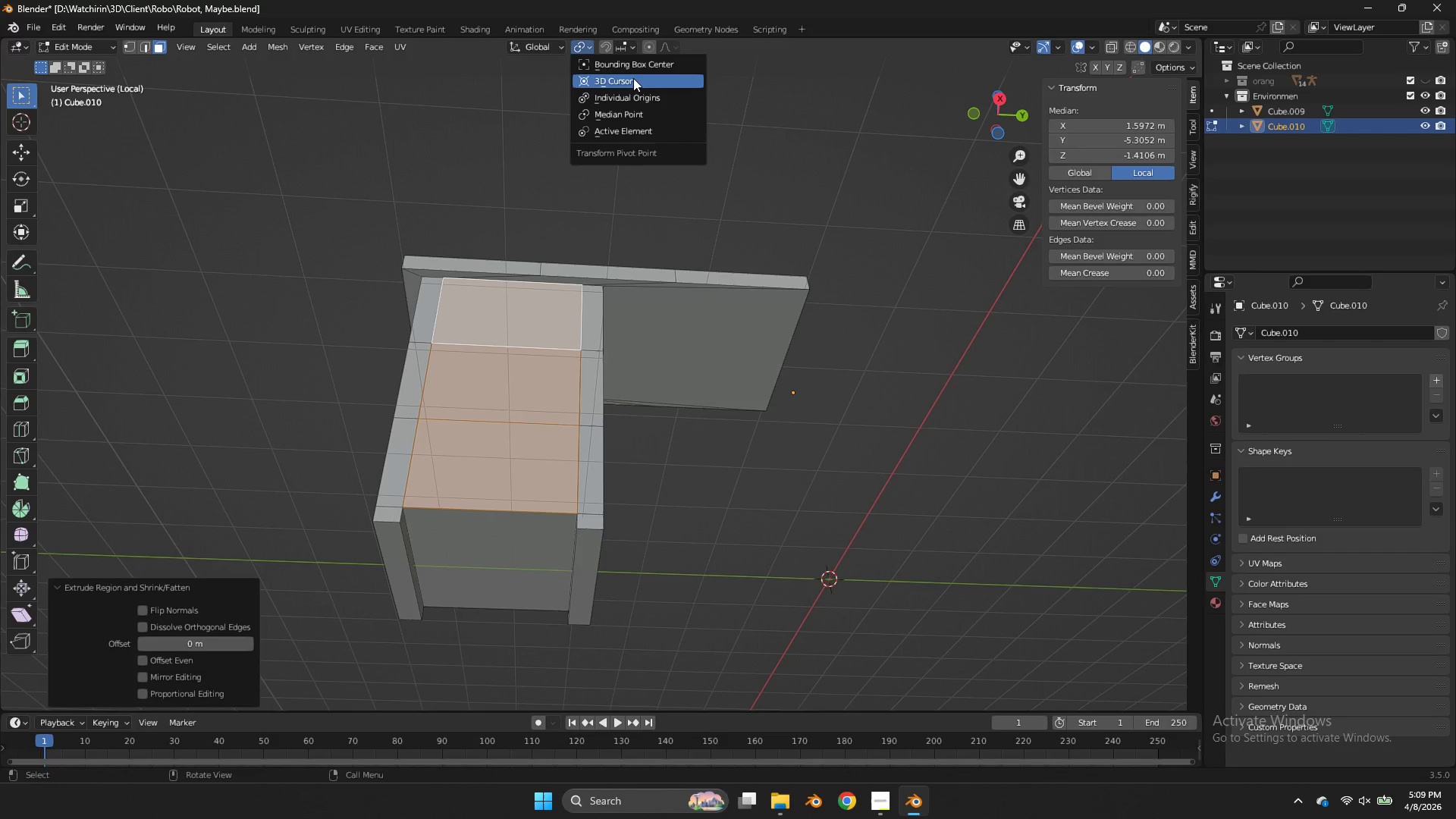 
left_click([635, 100])
 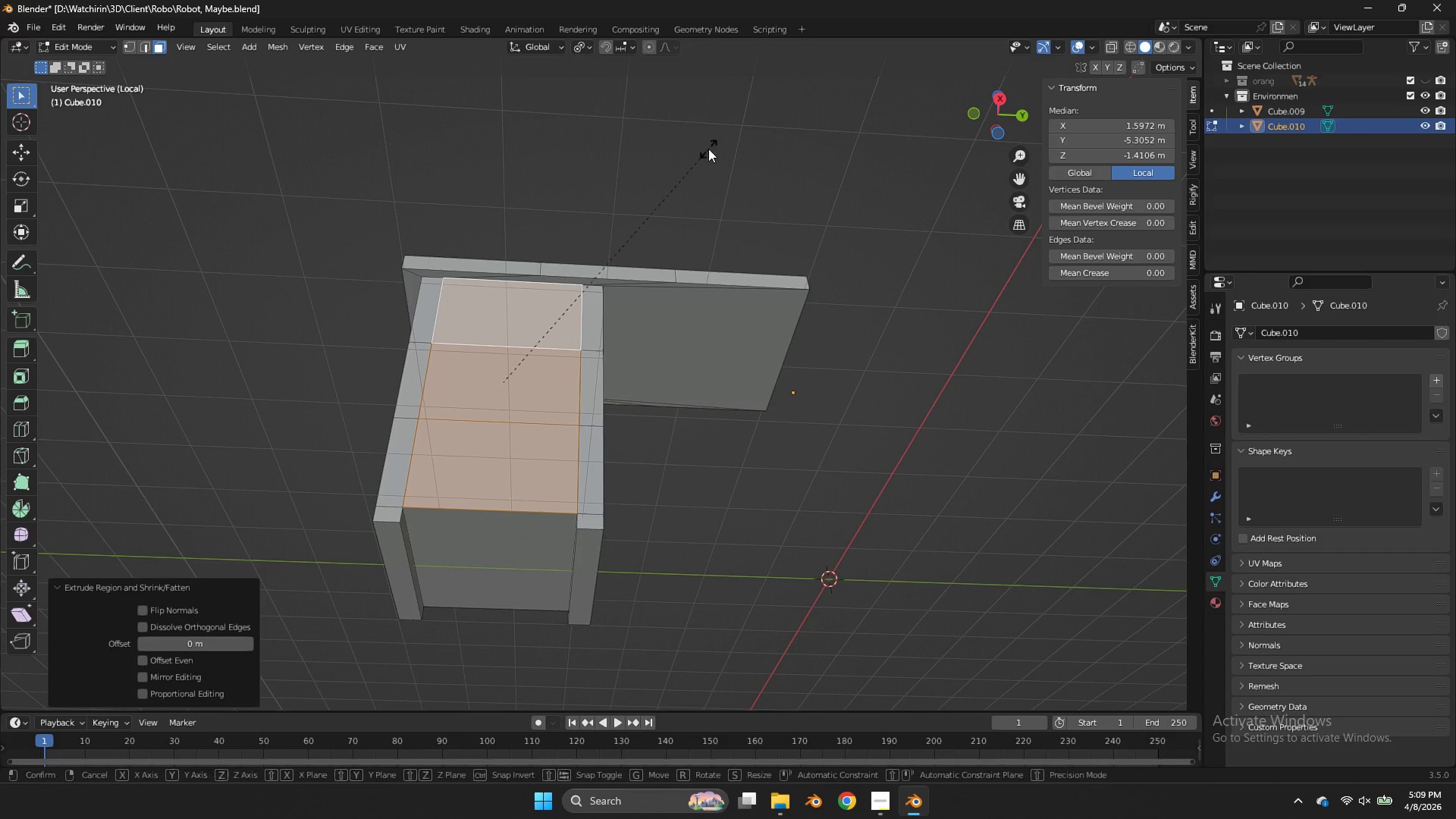 
key(S)
 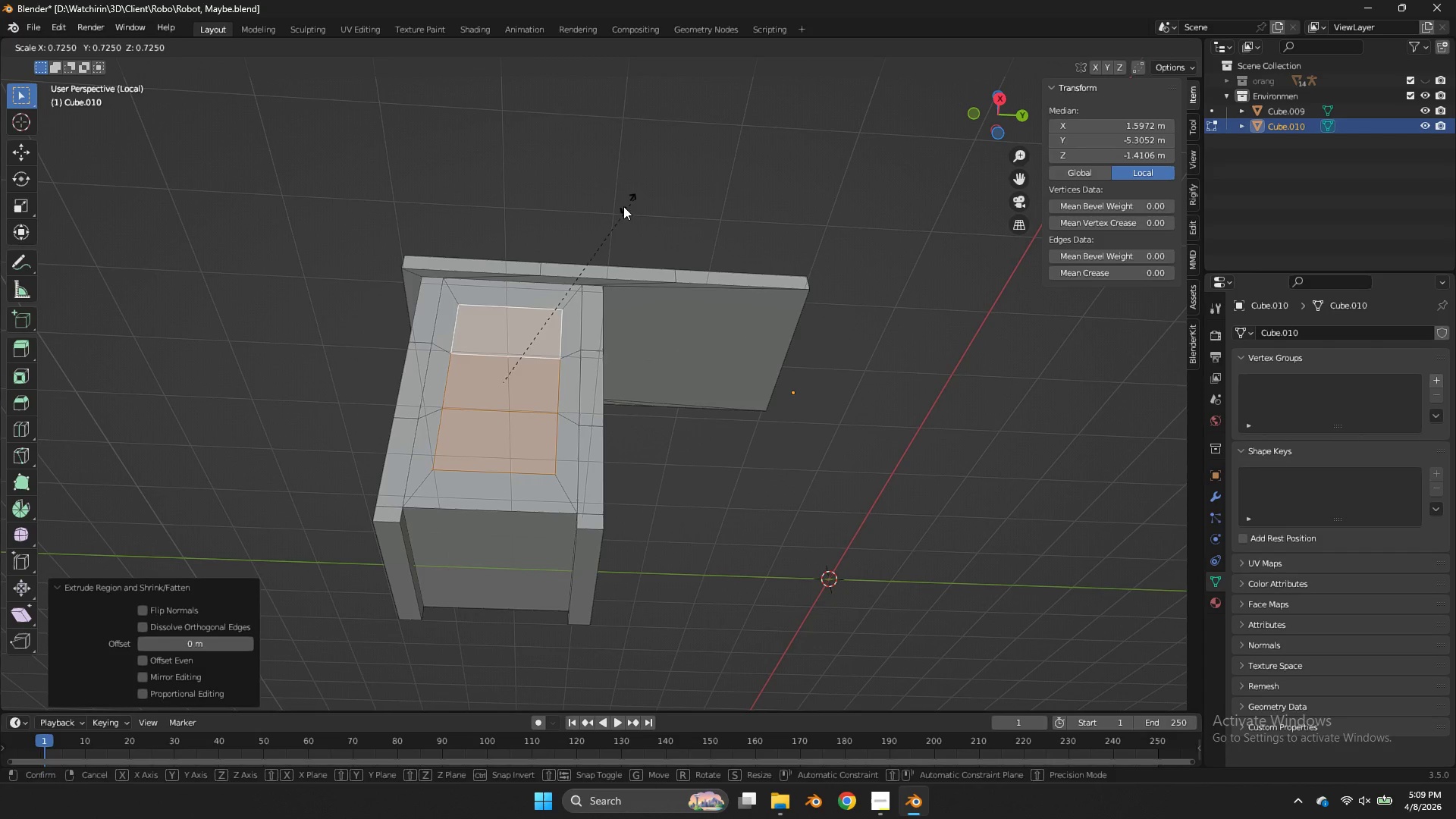 
left_click([605, 220])
 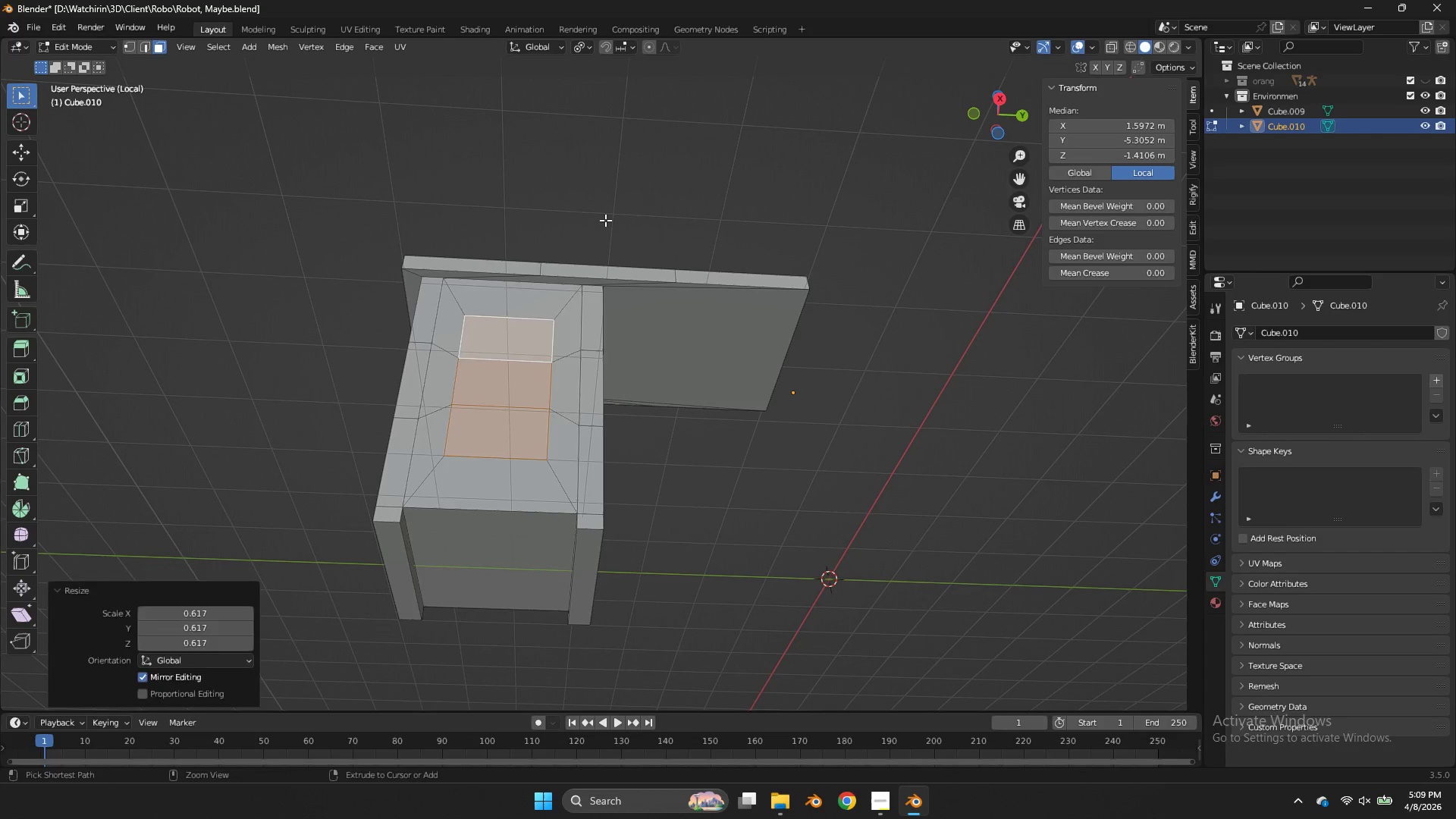 
key(Control+Z)
 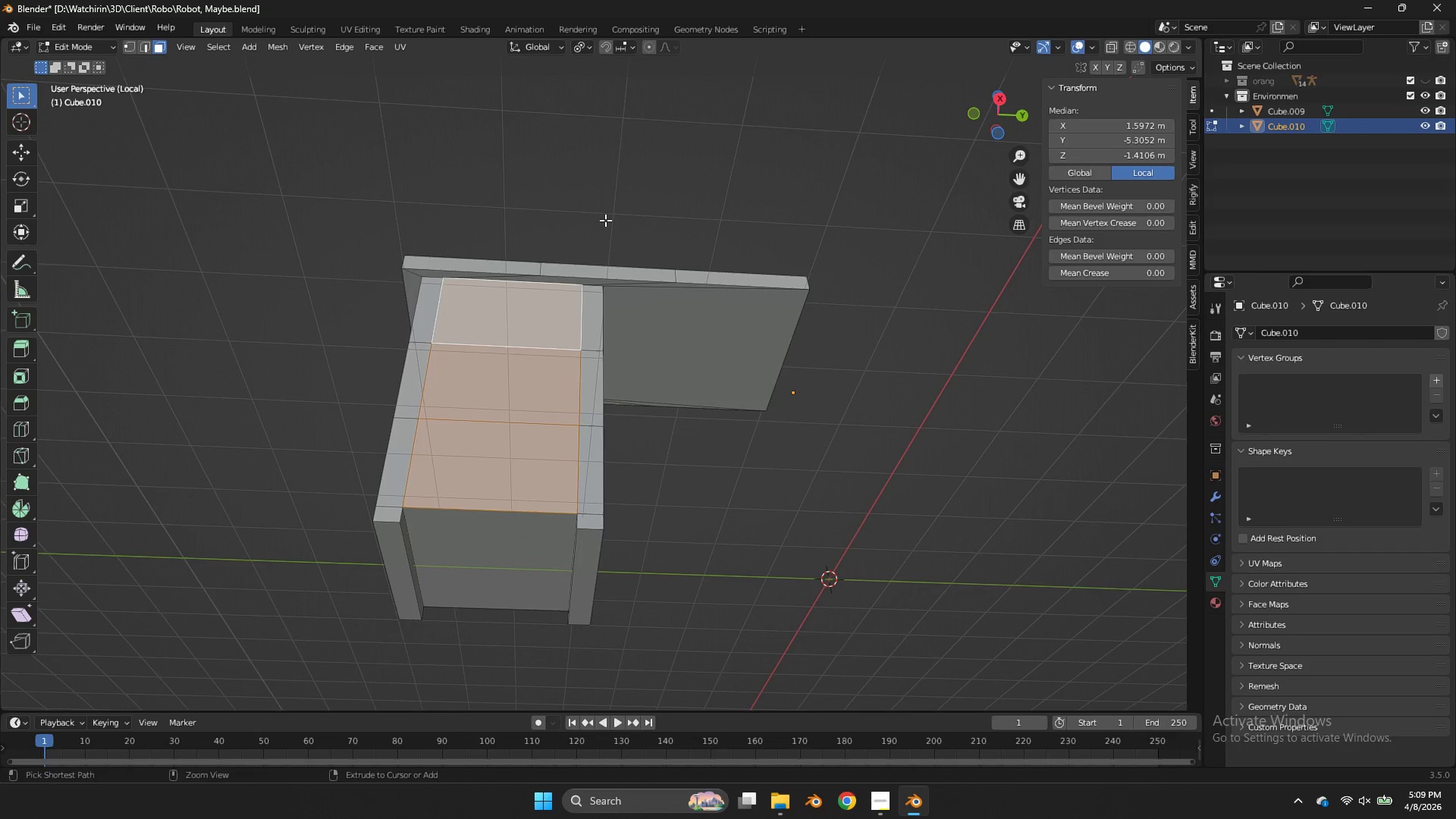 
key(Control+Z)
 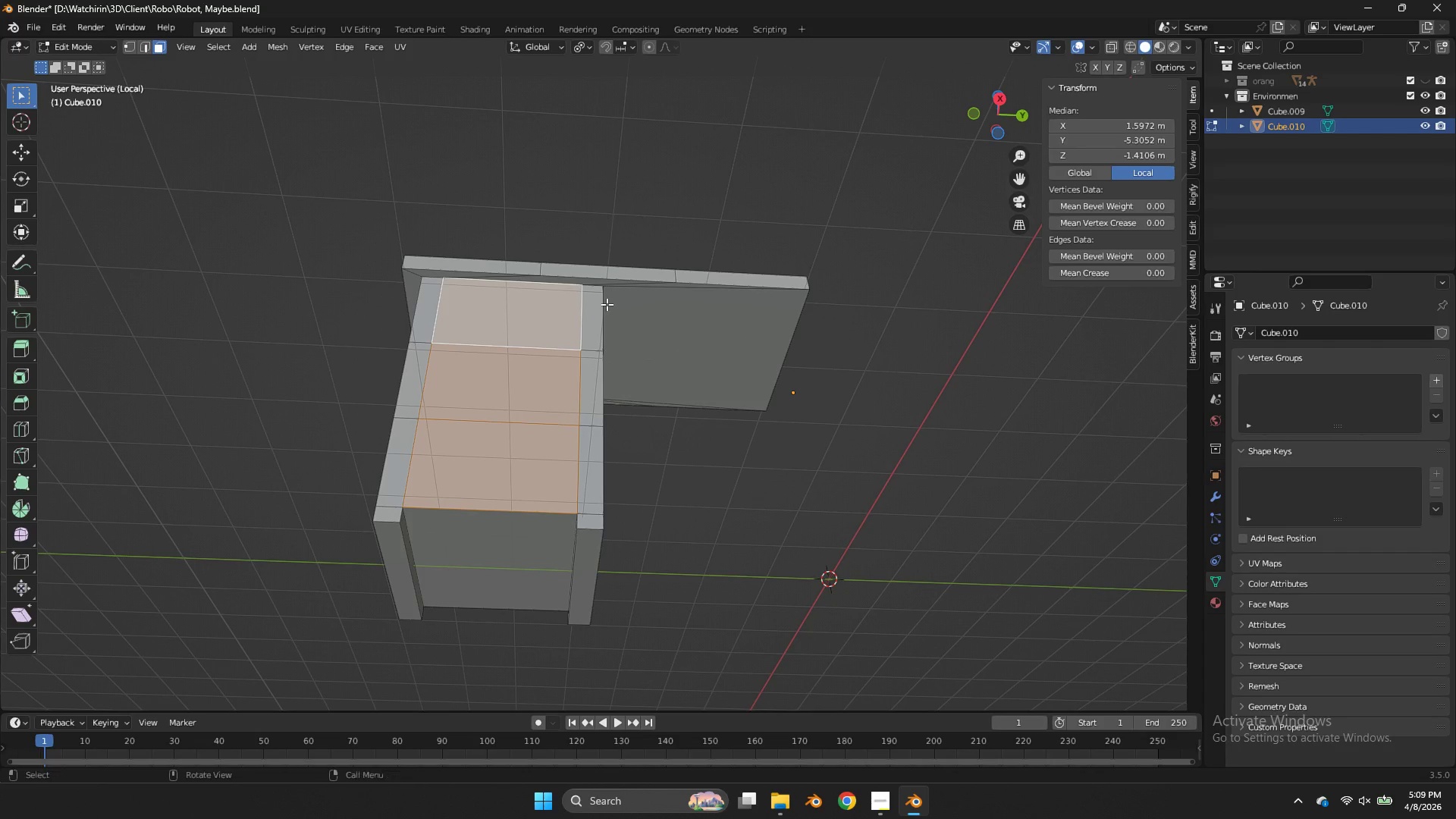 
key(G)
 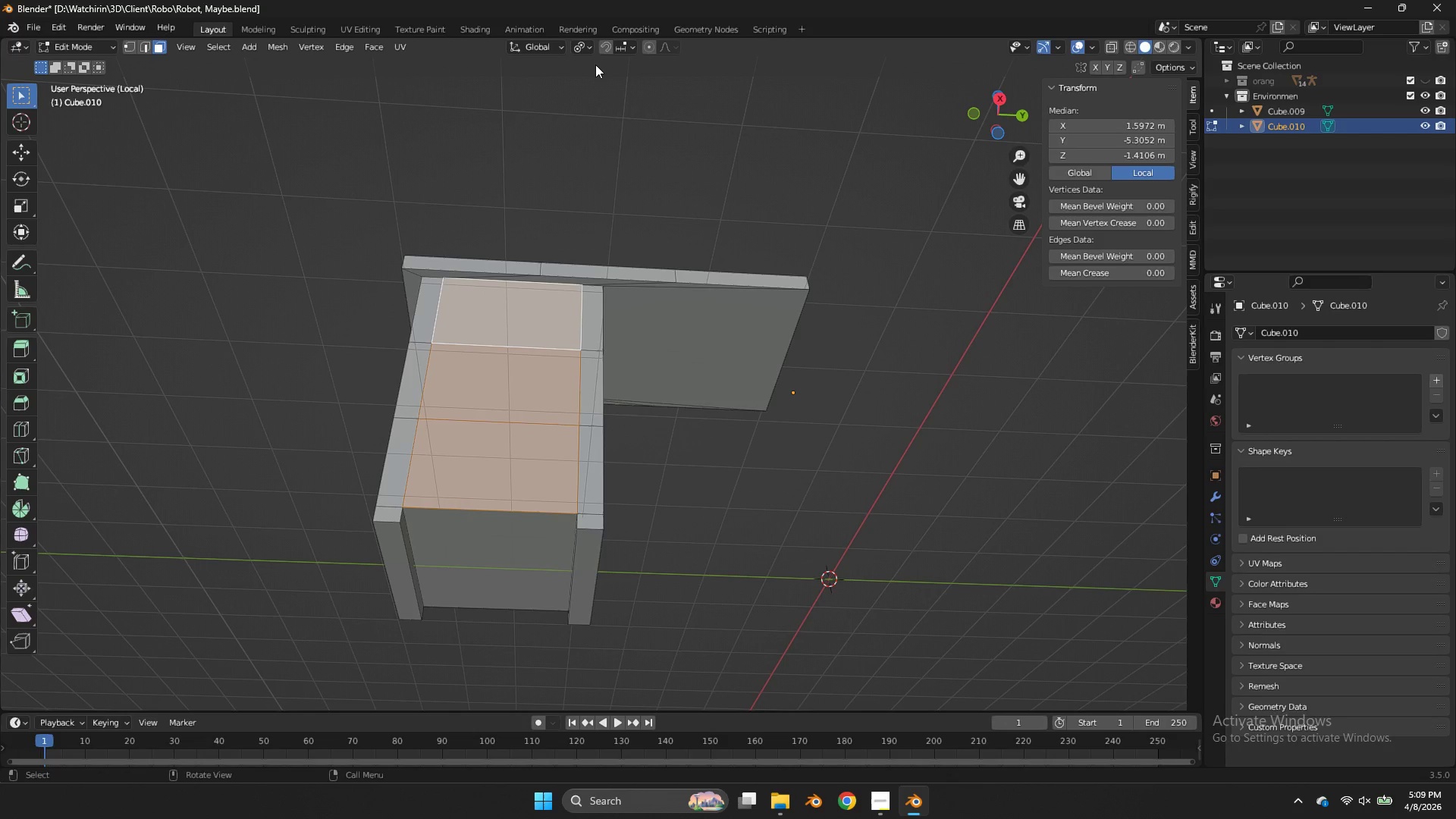 
key(Alt+AltLeft)
 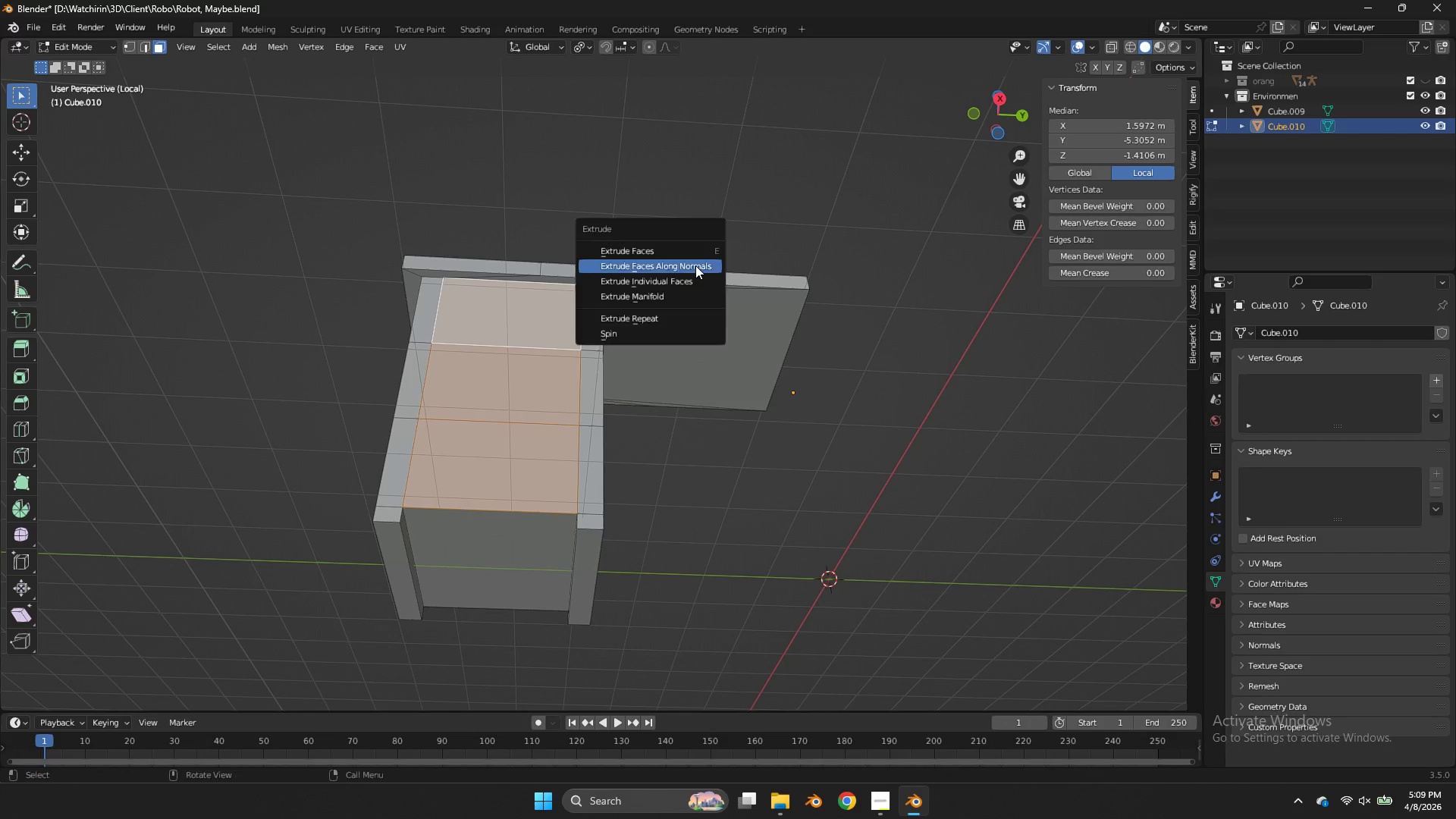 
key(Alt+E)
 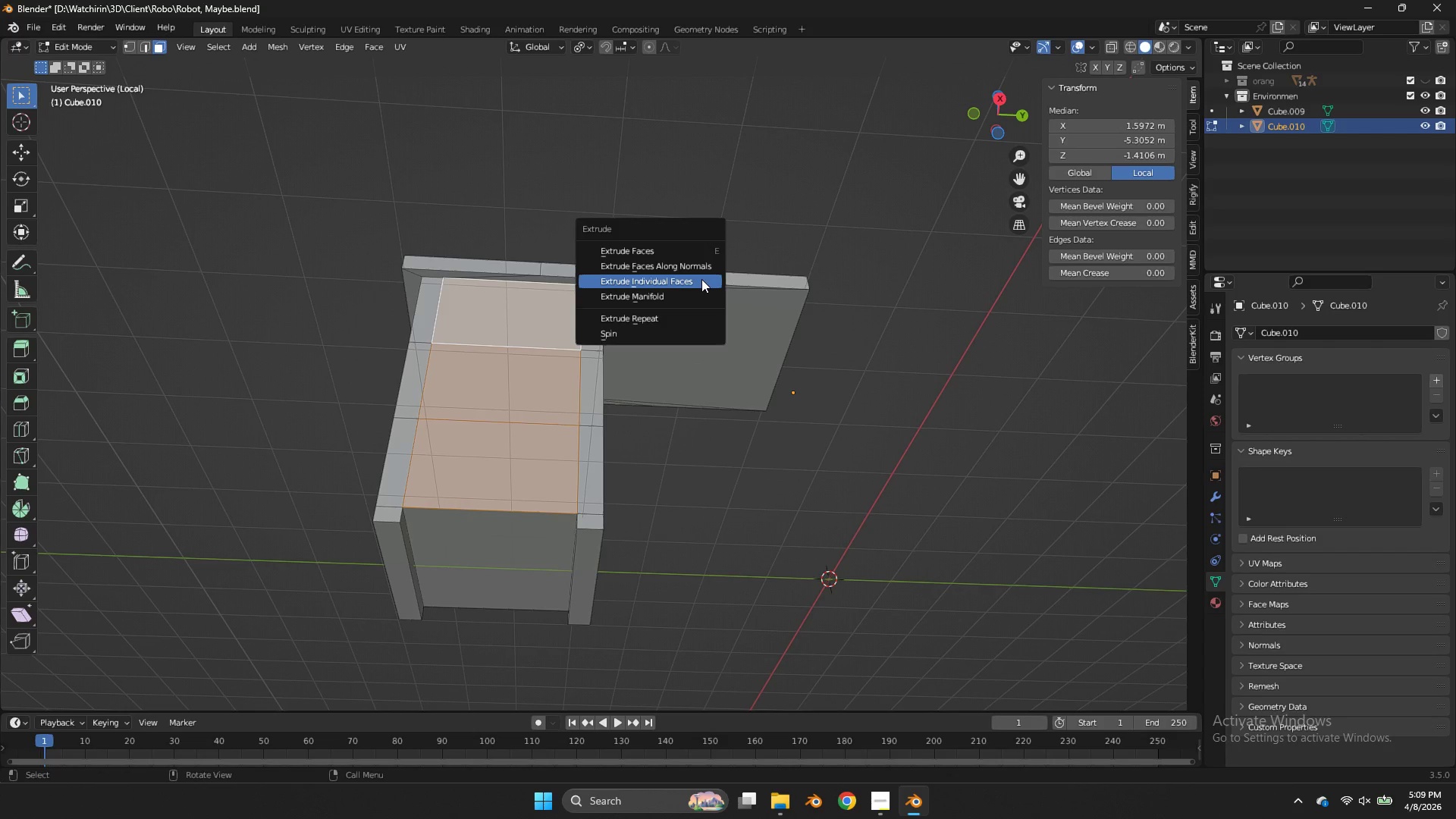 
left_click([701, 279])
 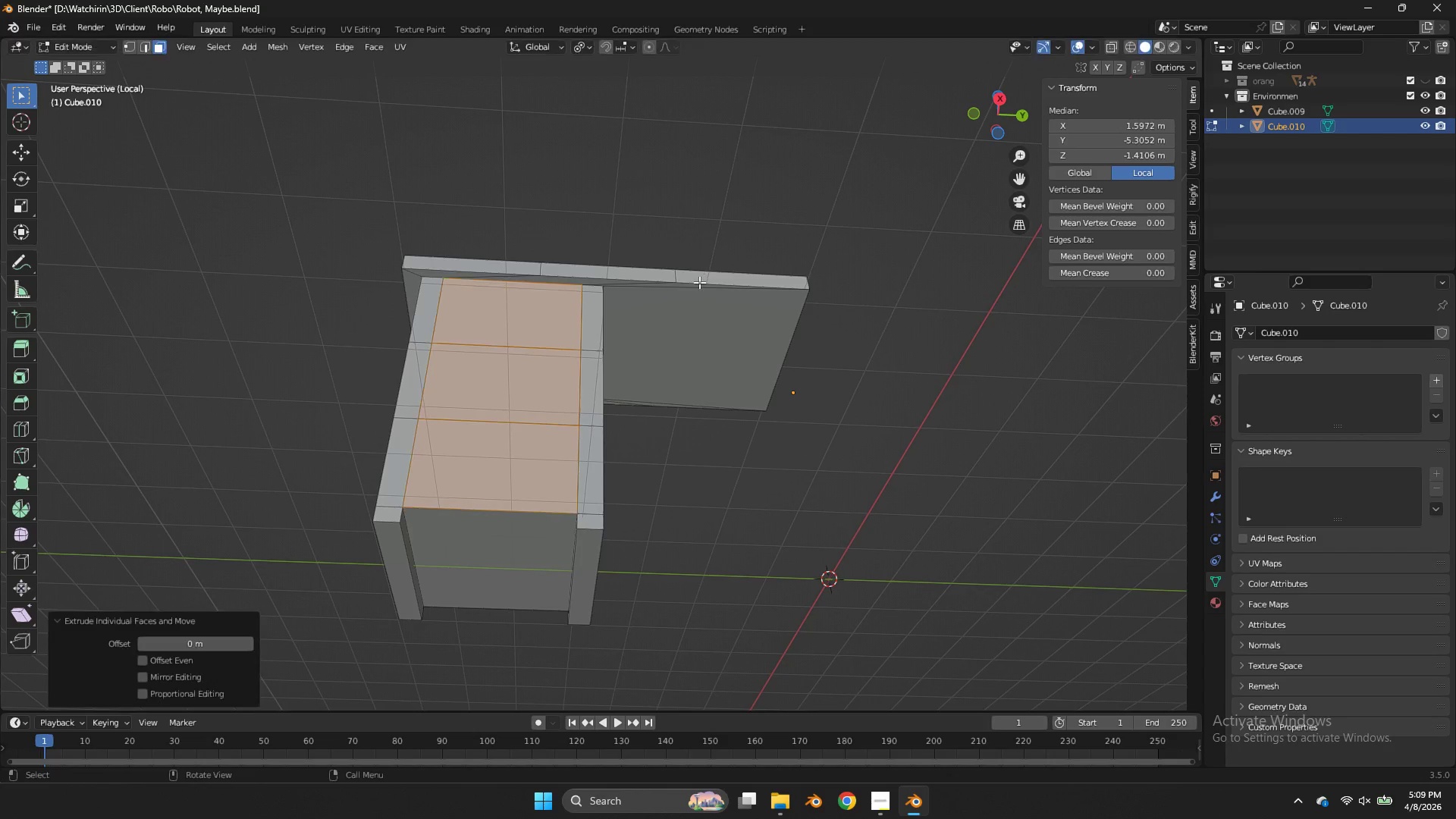 
key(S)
 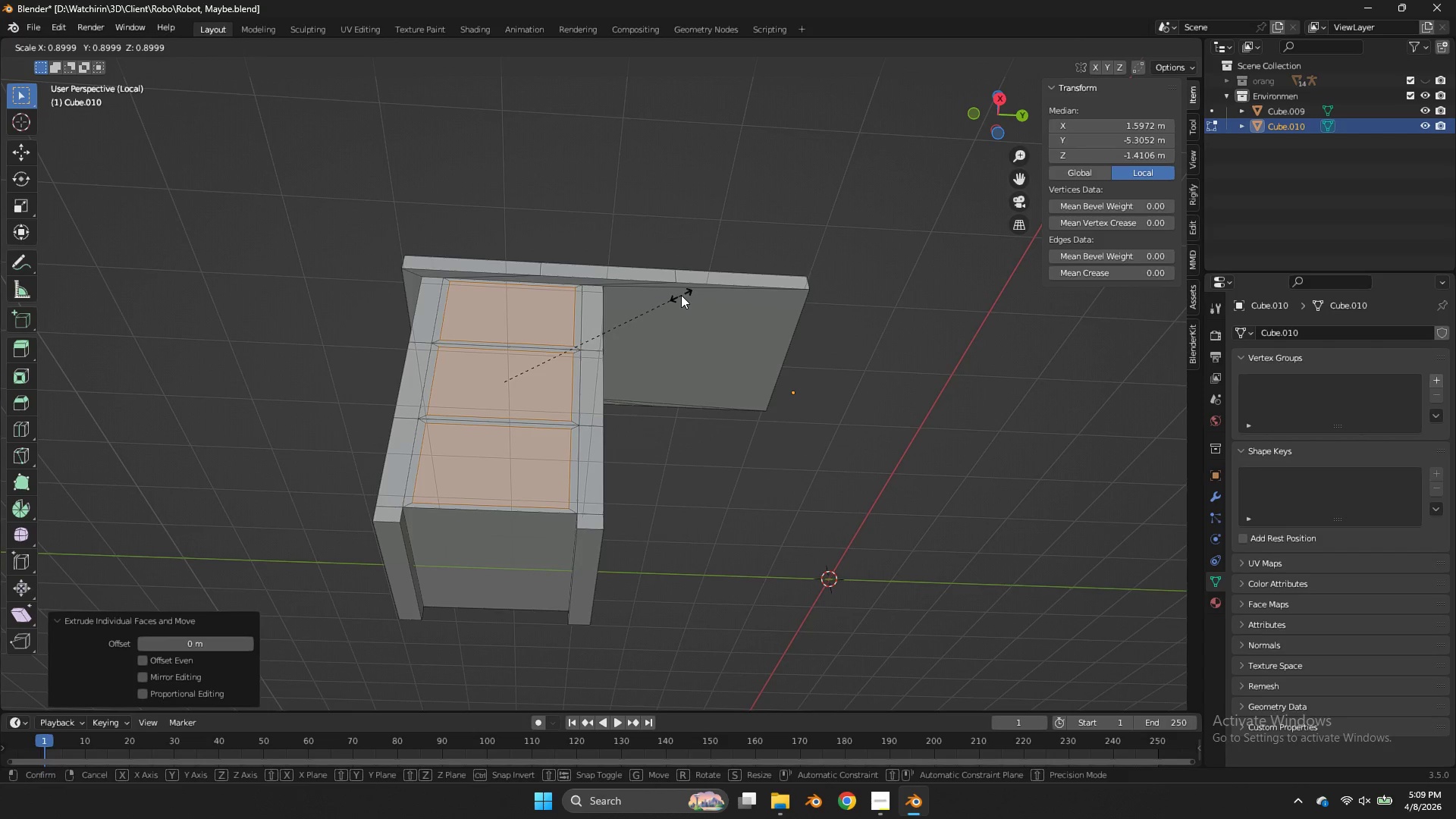 
hold_key(key=ShiftLeft, duration=2.45)
left_click([808, 284])
 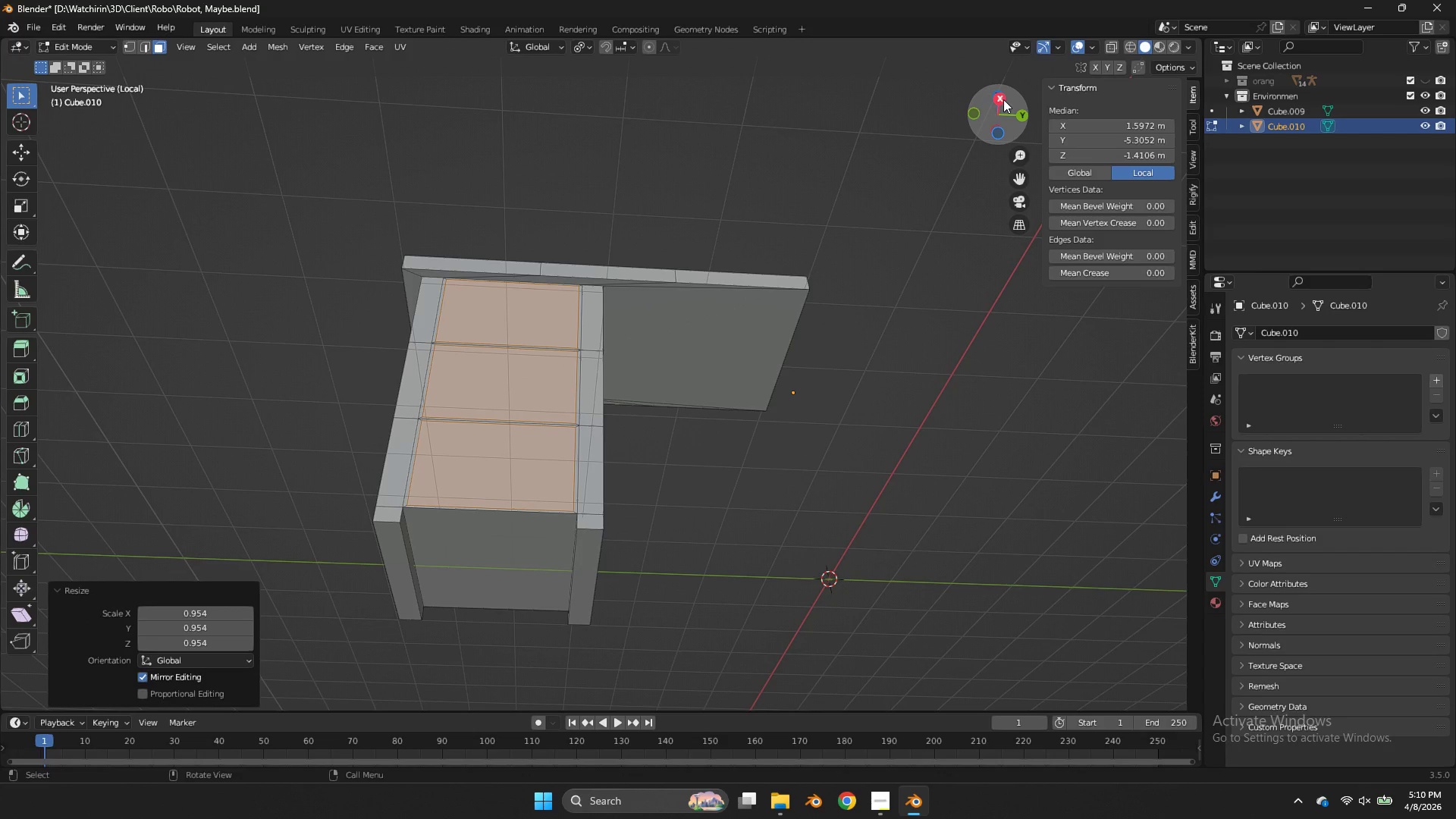 
left_click([1003, 99])
 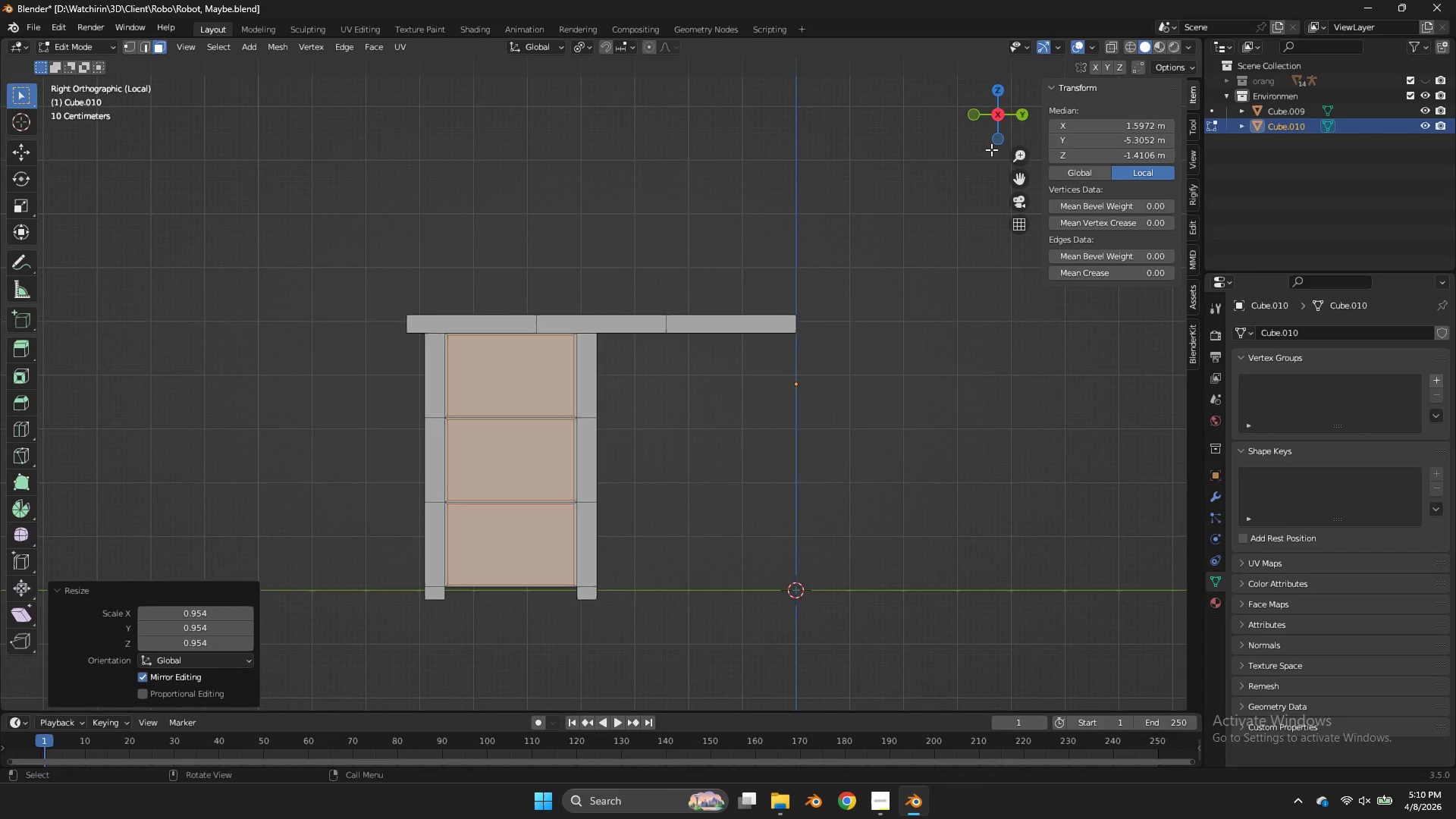 
left_click([974, 117])
 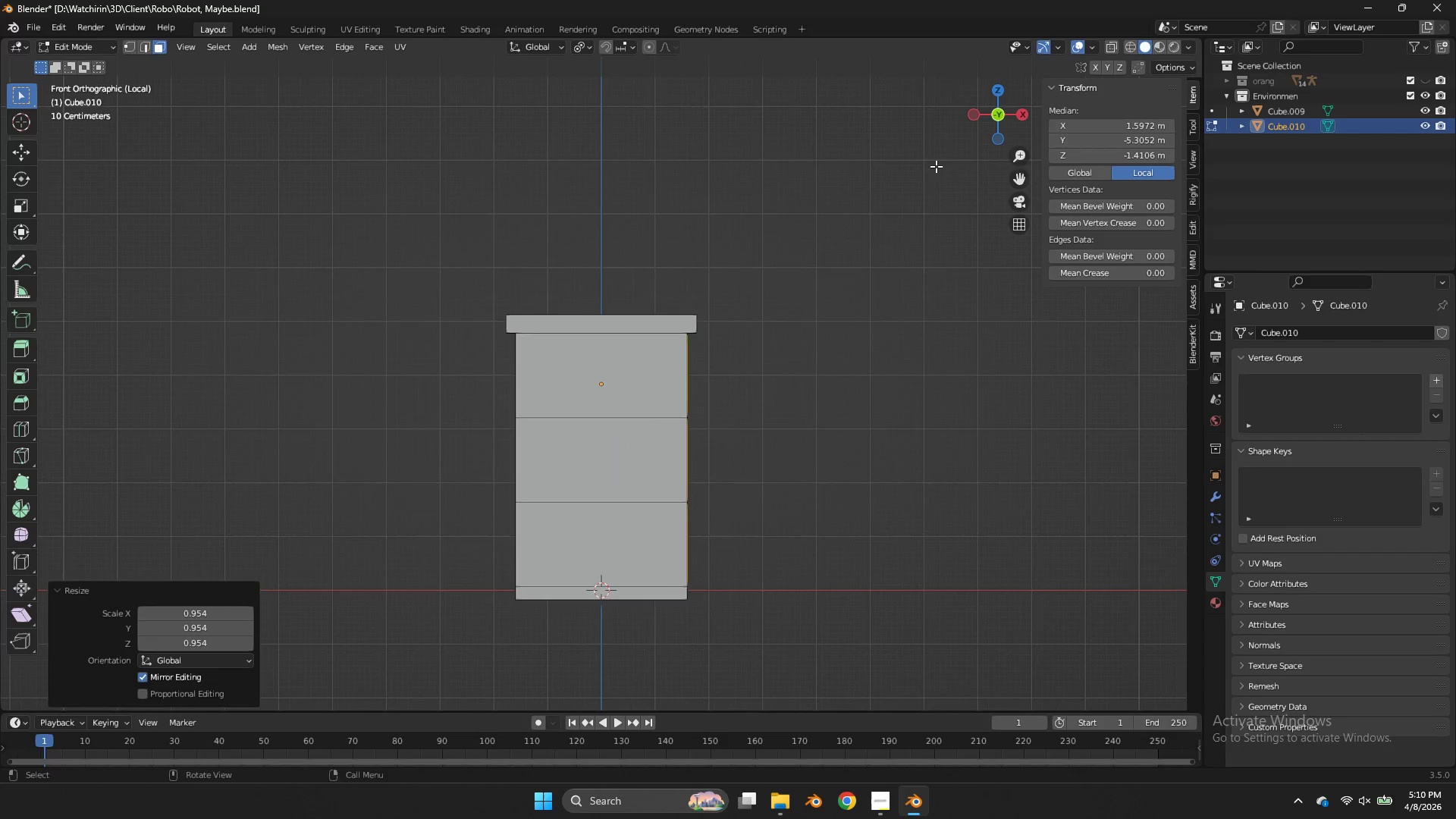 
type(zeyyyy)
 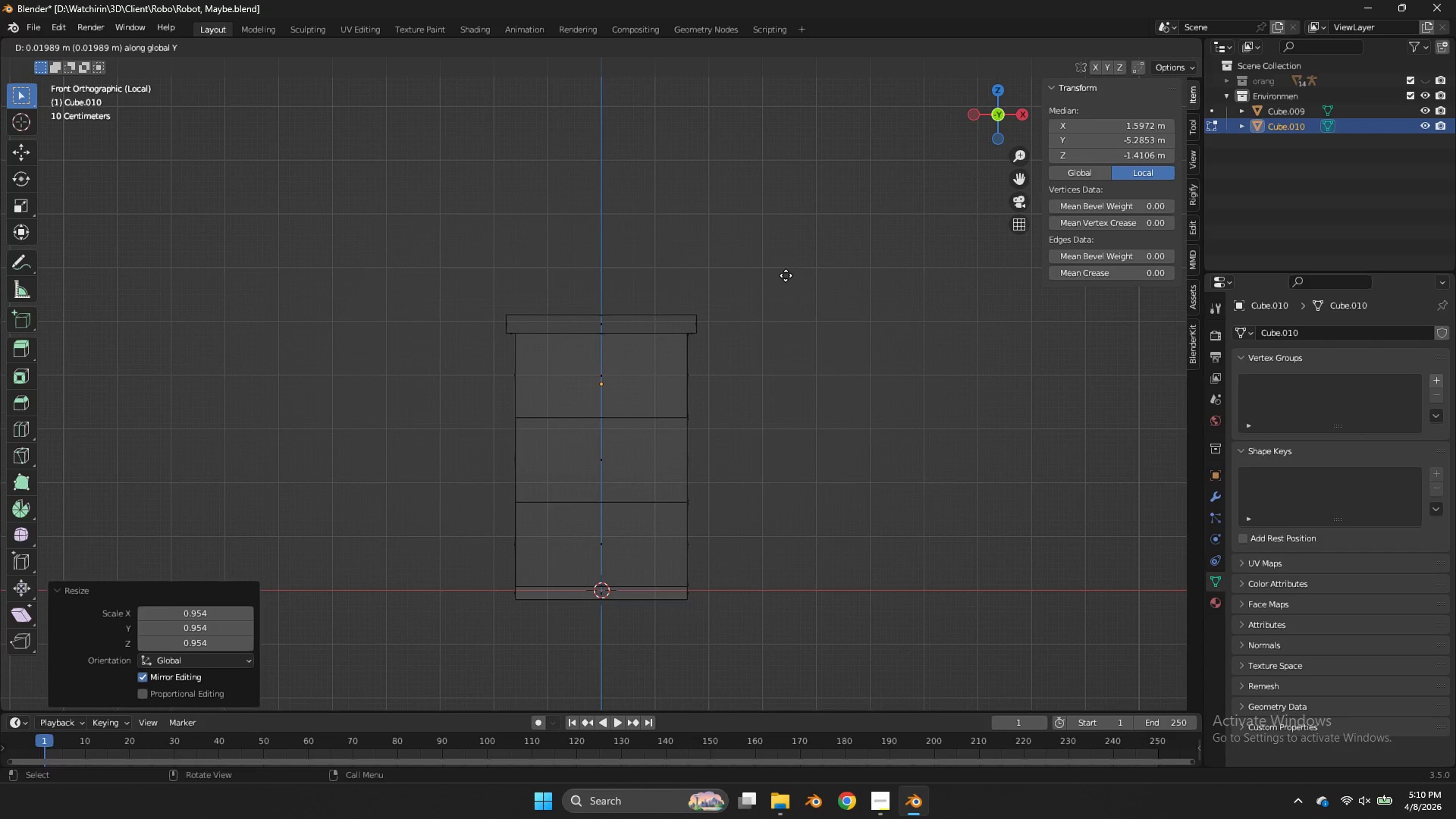 
right_click([786, 275])
 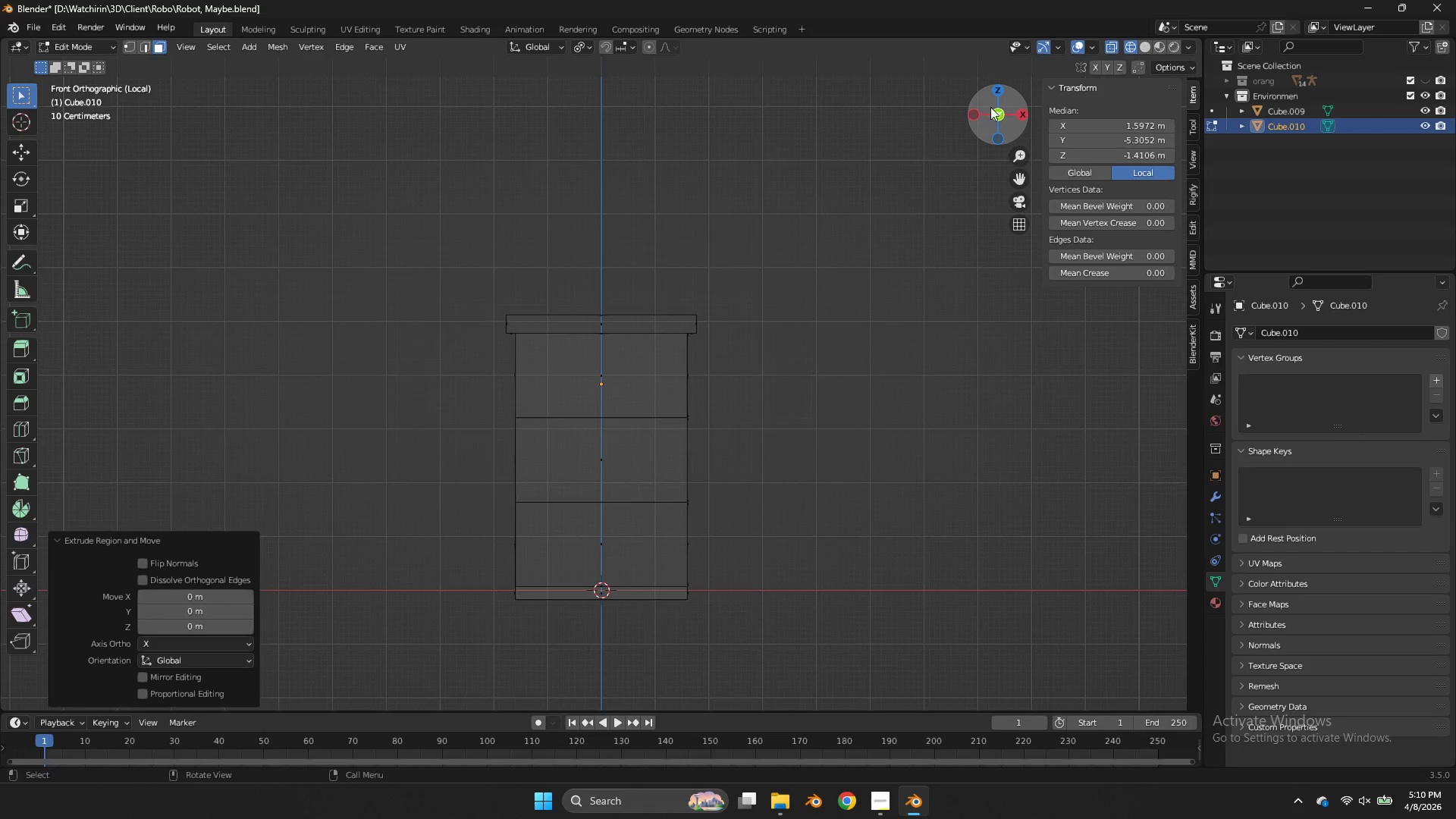 
left_click_drag(start_coordinate=[990, 107], to_coordinate=[886, 136])
 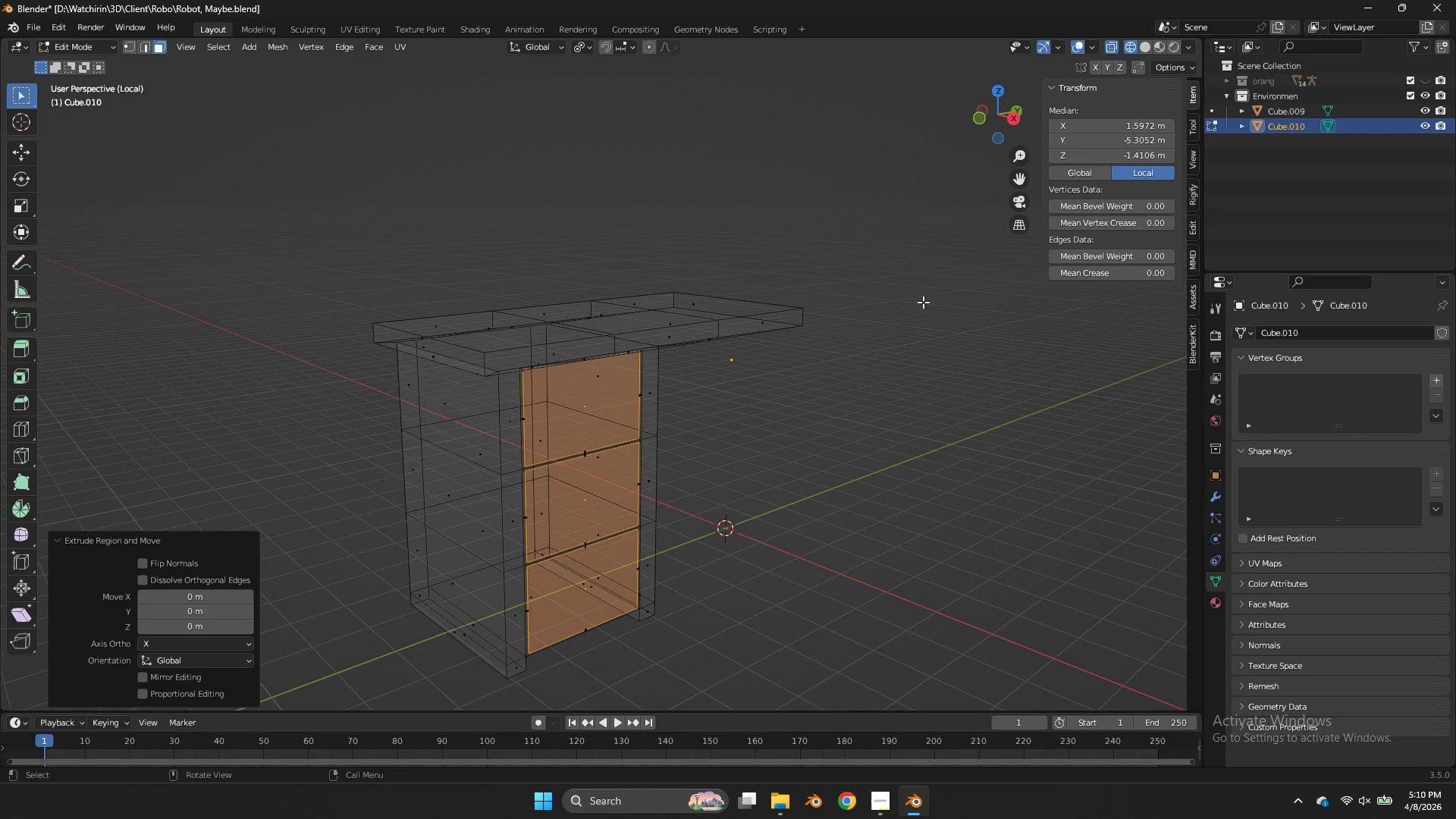 
type(gyx)
 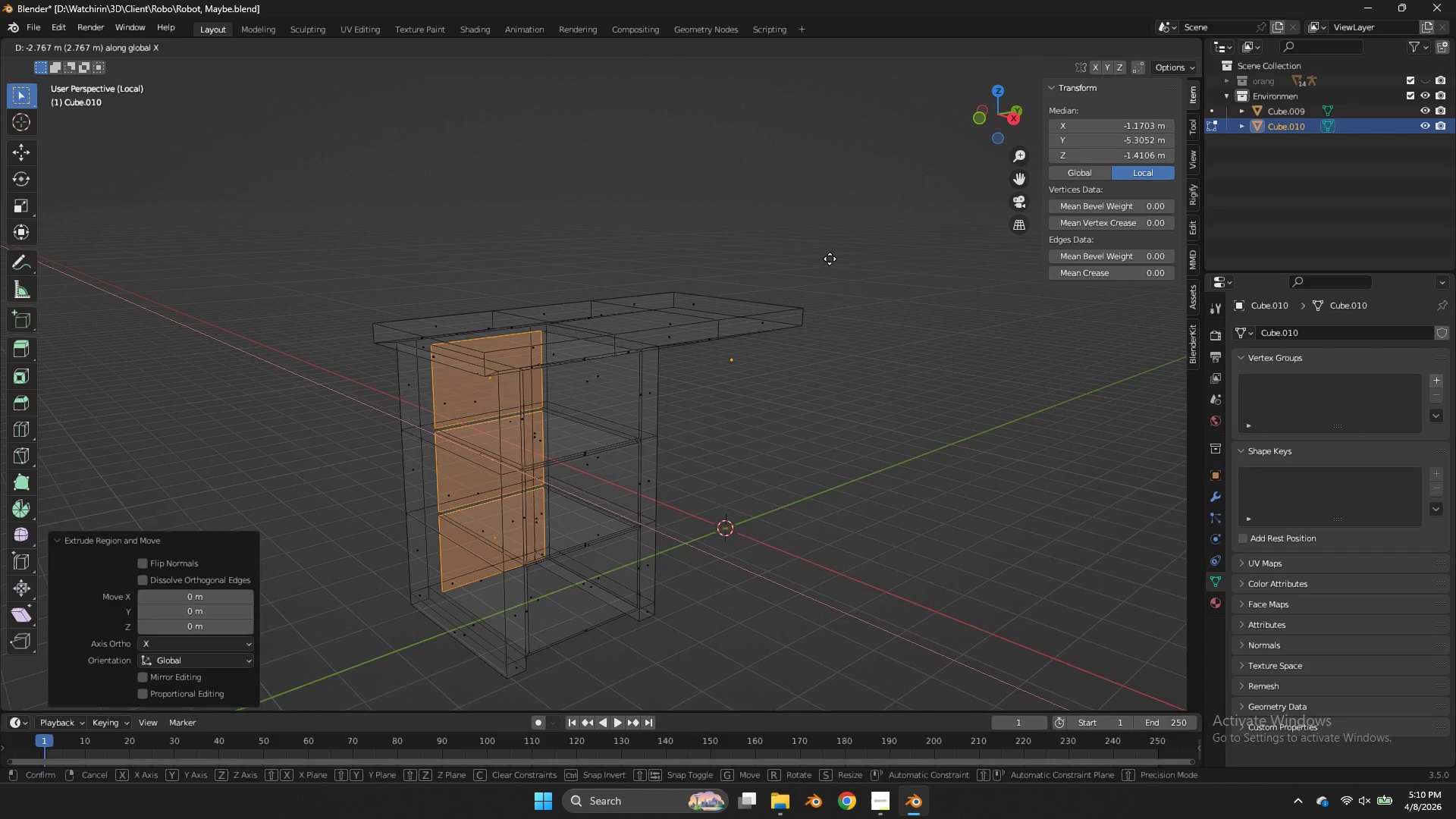 
left_click([830, 259])
 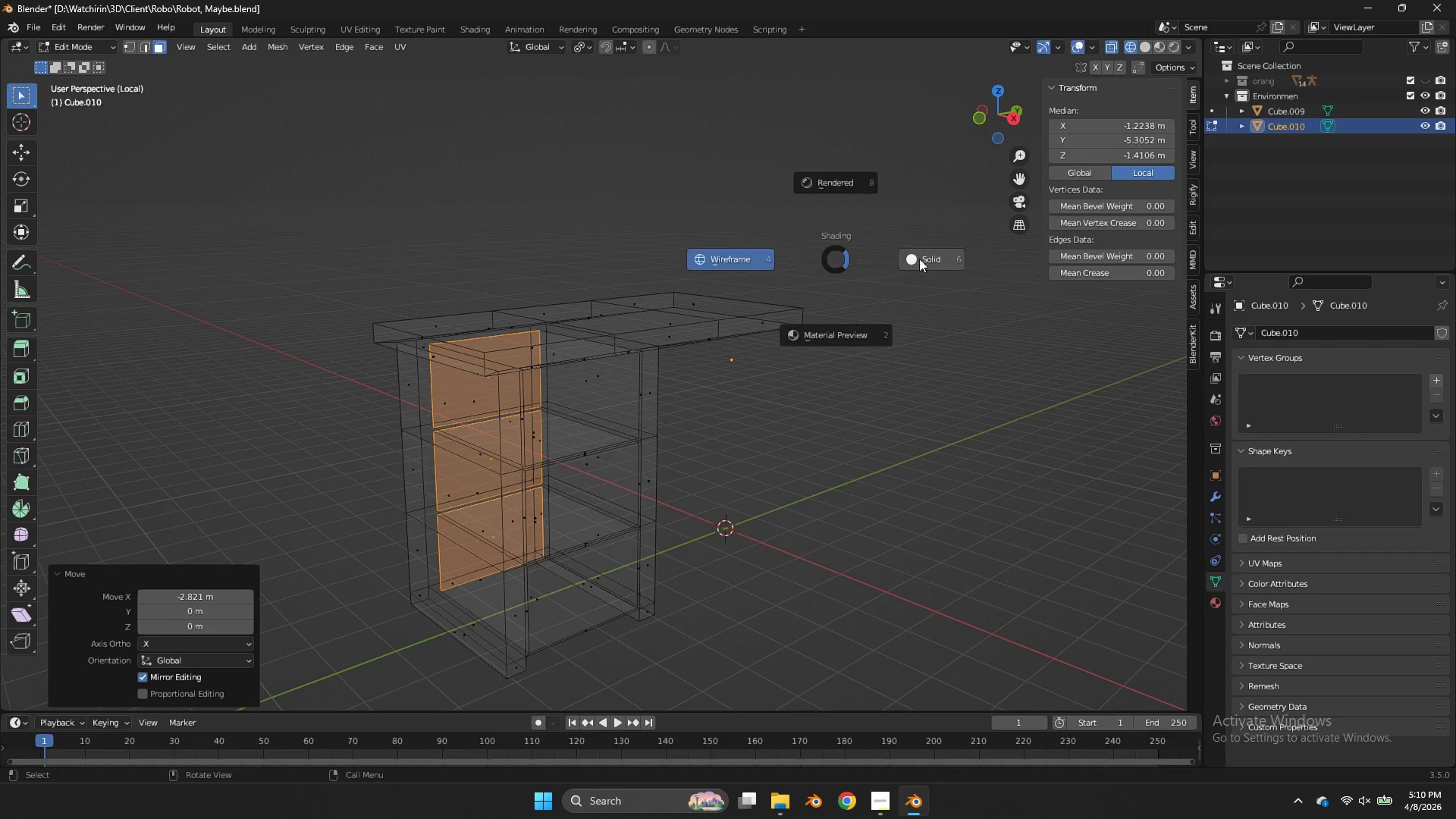 
type(zz)
 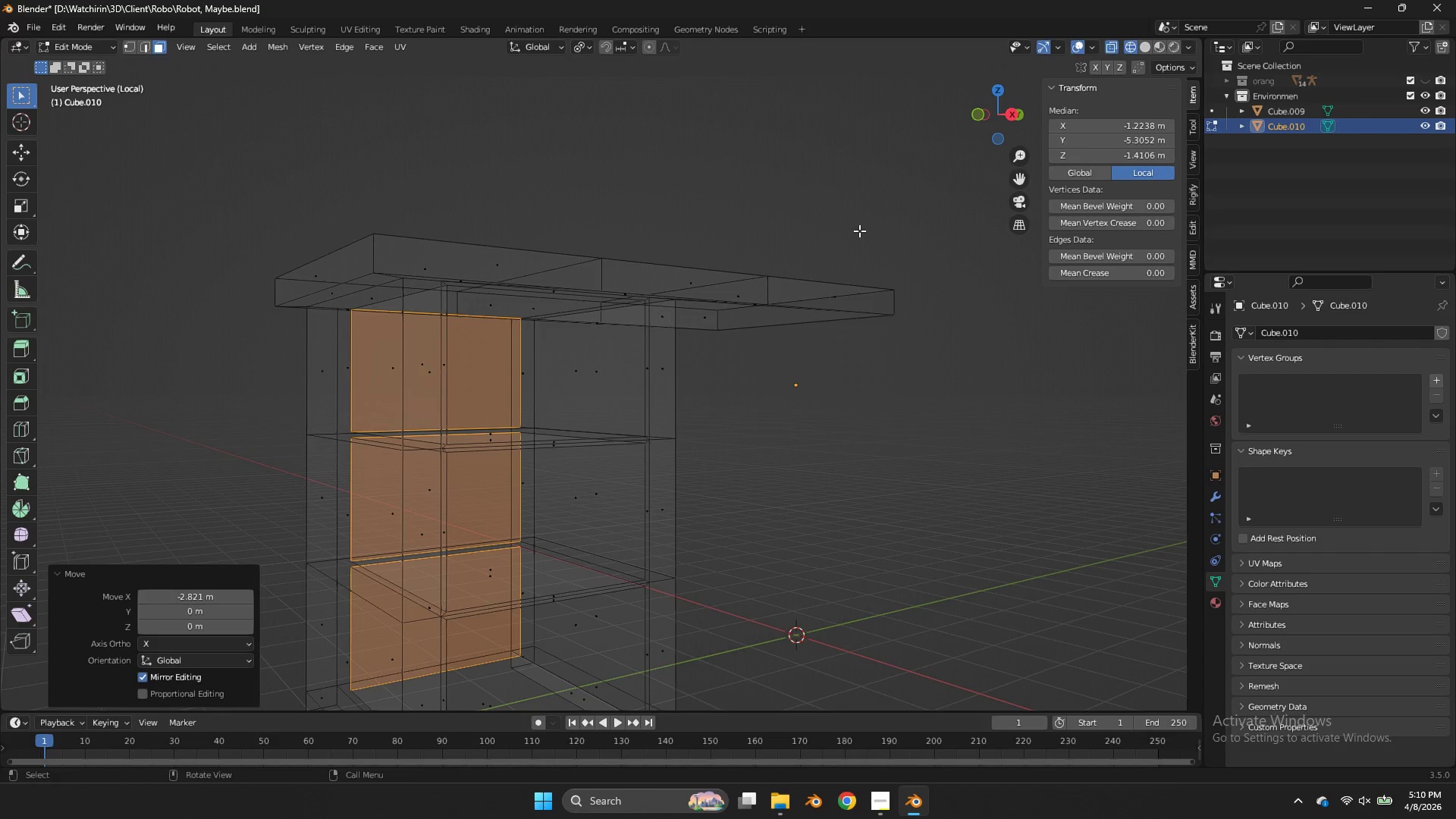 
left_click_drag(start_coordinate=[999, 133], to_coordinate=[984, 105])
 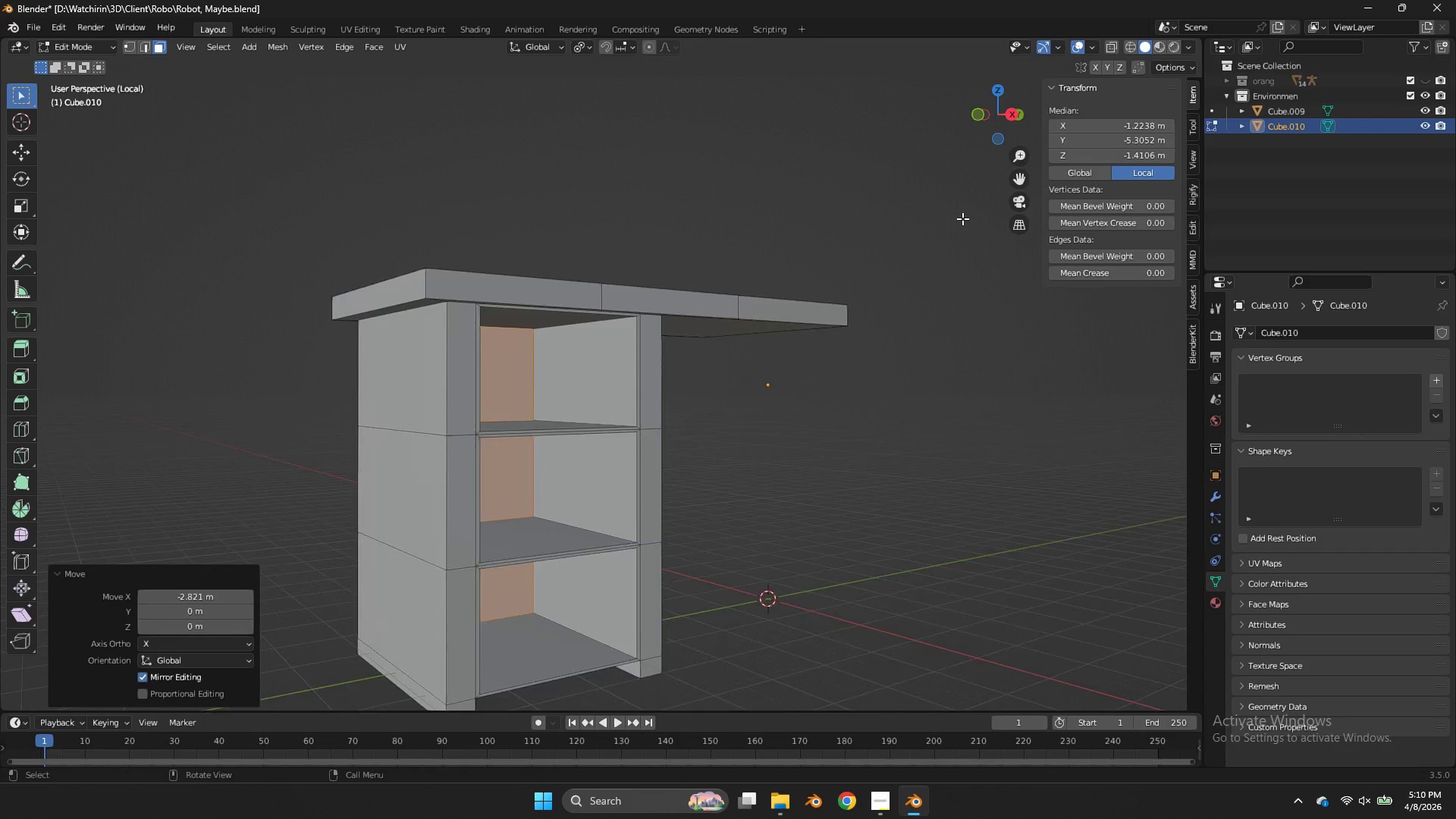 
scroll: coordinate [962, 218], scroll_direction: up, amount: 2.0
 